 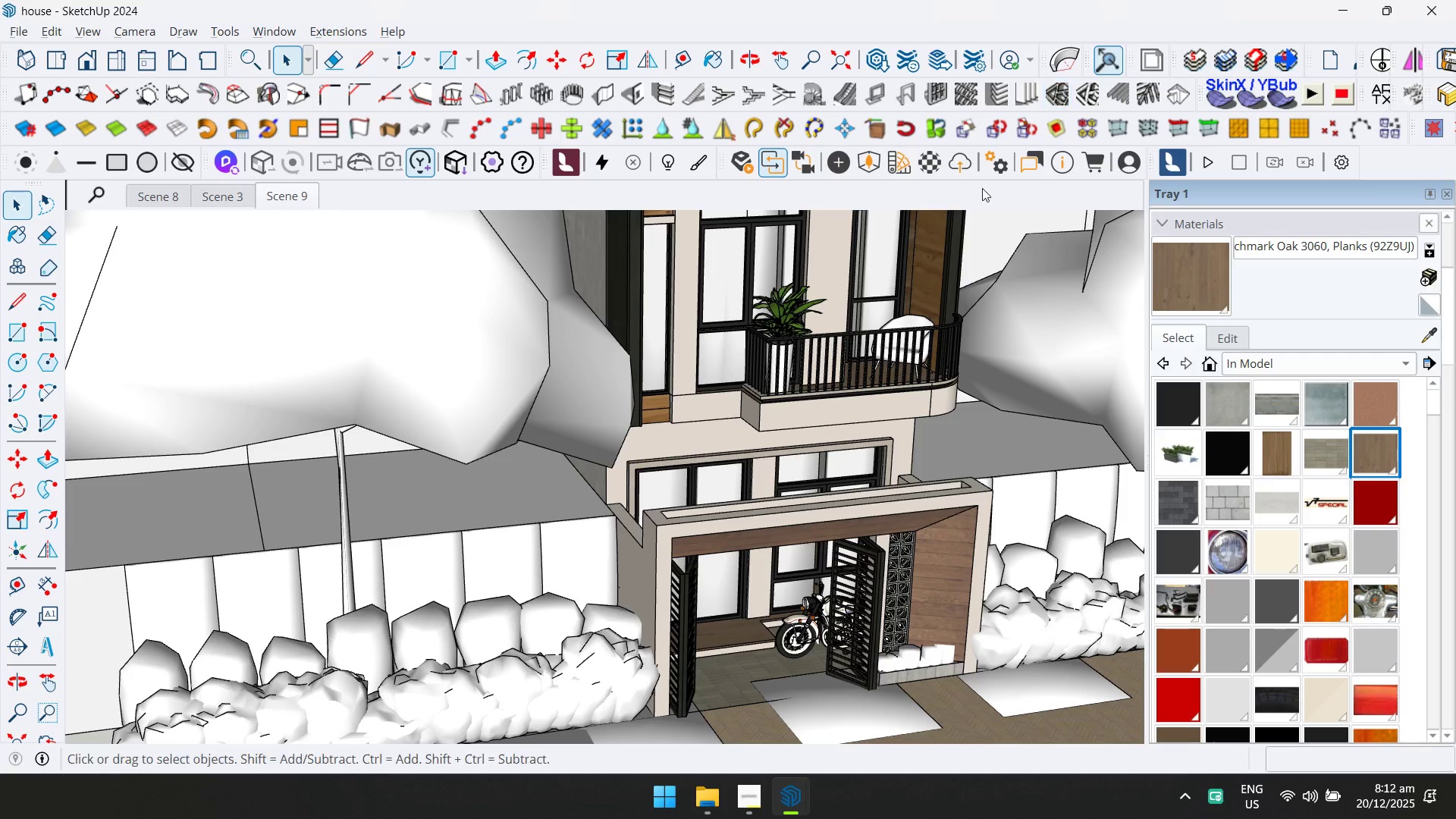 
scroll: coordinate [792, 479], scroll_direction: down, amount: 9.0
 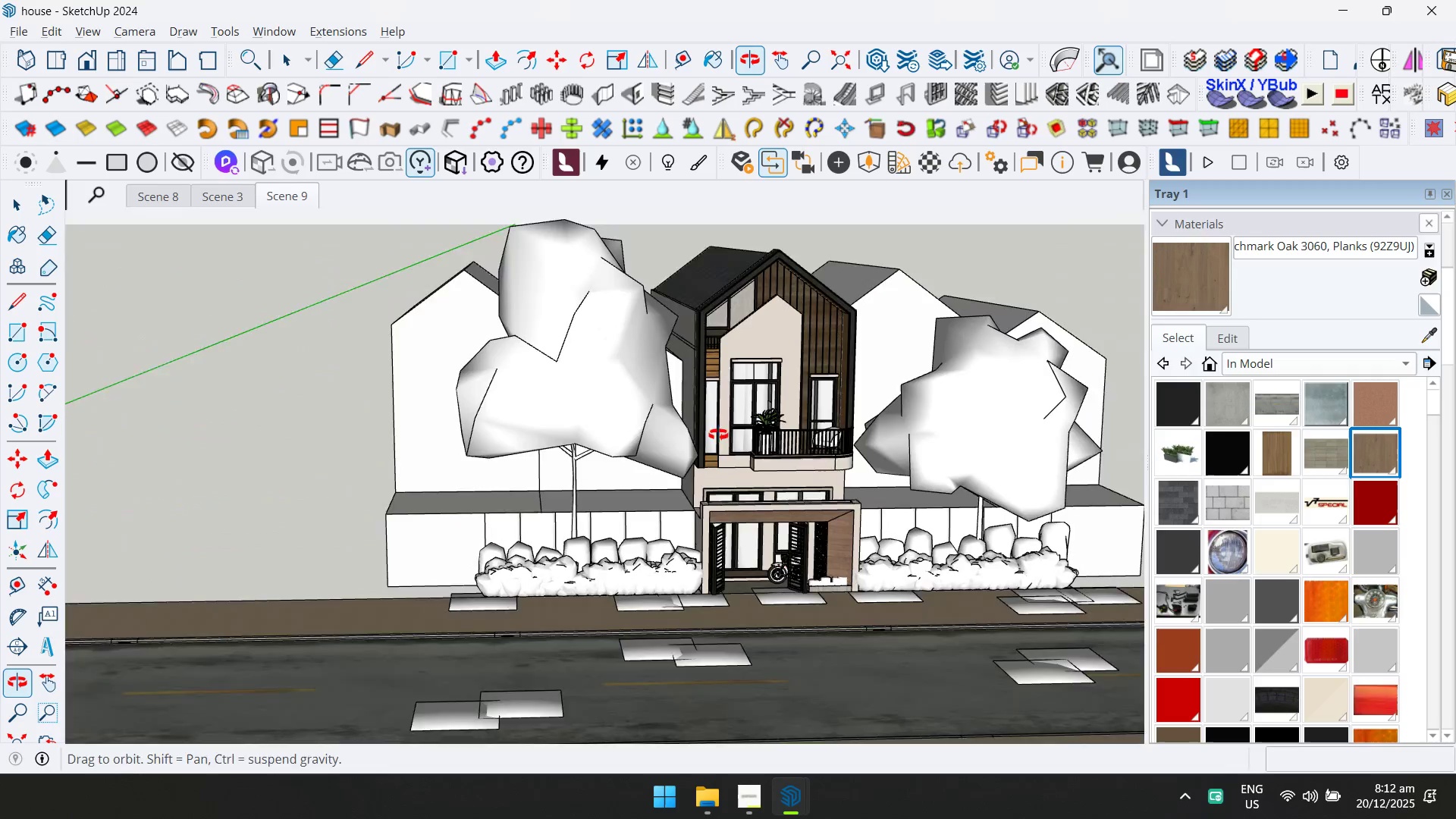 
key(Control+S)
 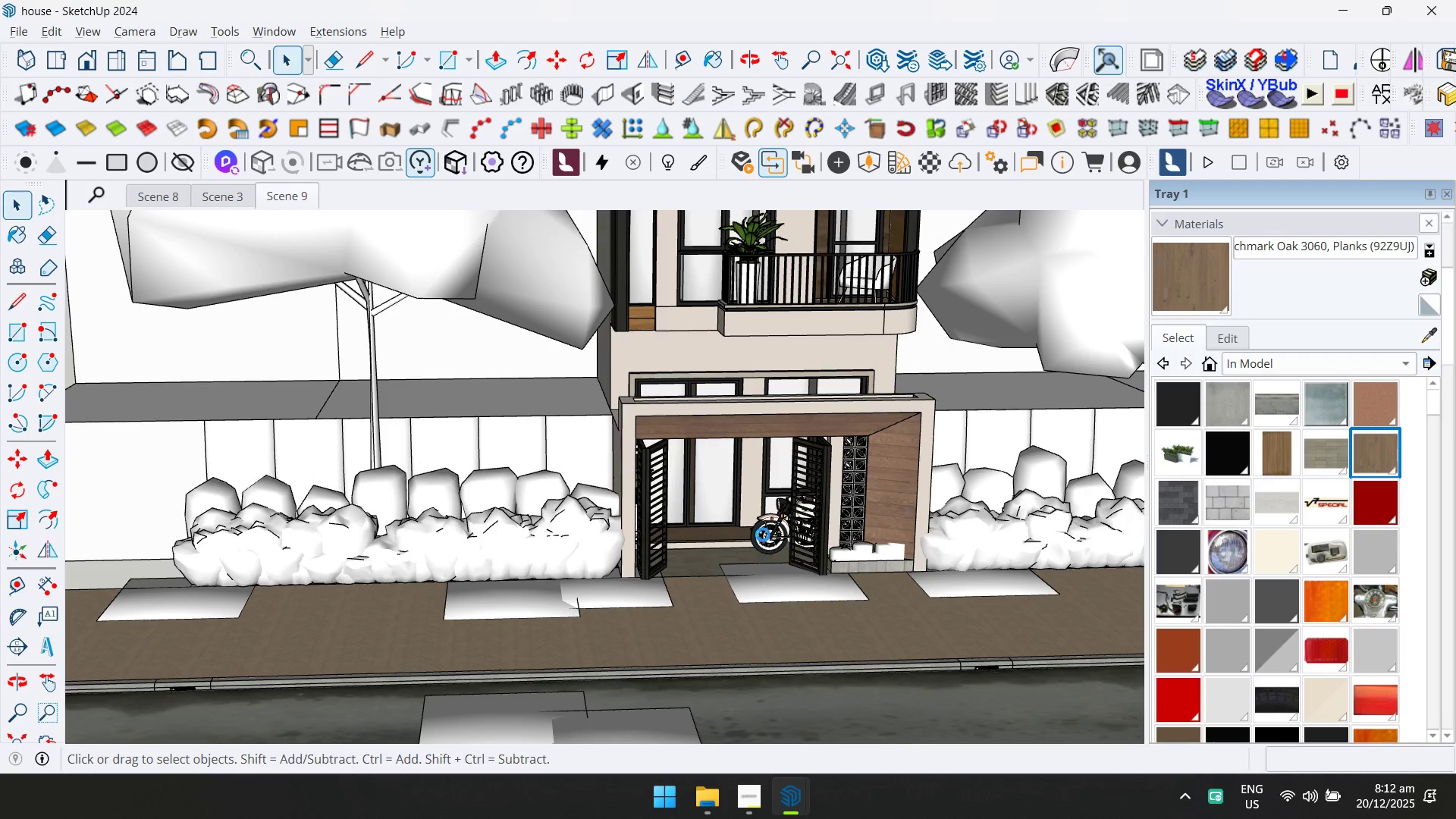 
scroll: coordinate [782, 650], scroll_direction: up, amount: 7.0
 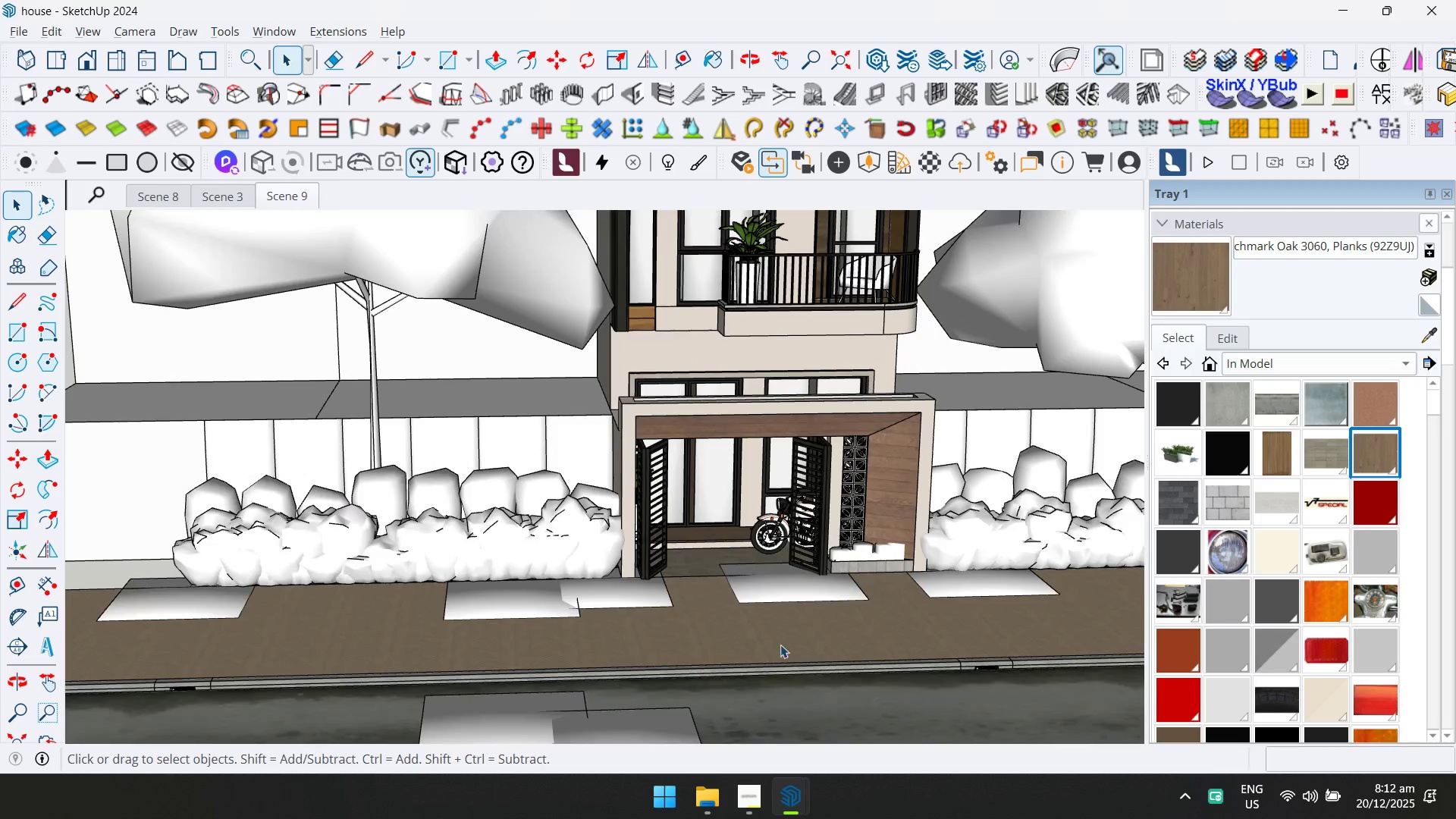 
scroll: coordinate [609, 439], scroll_direction: down, amount: 21.0
 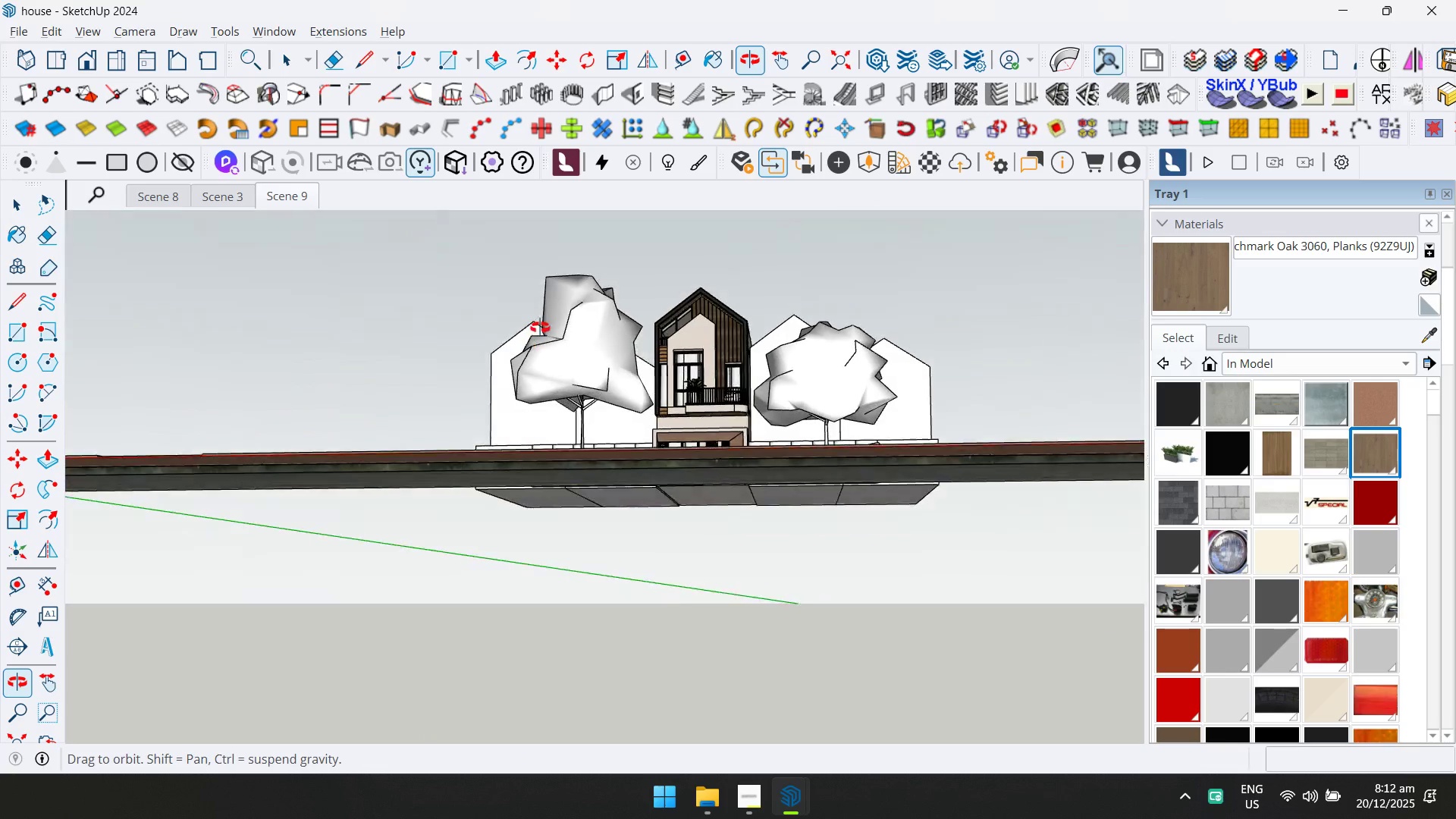 
left_click([777, 352])
 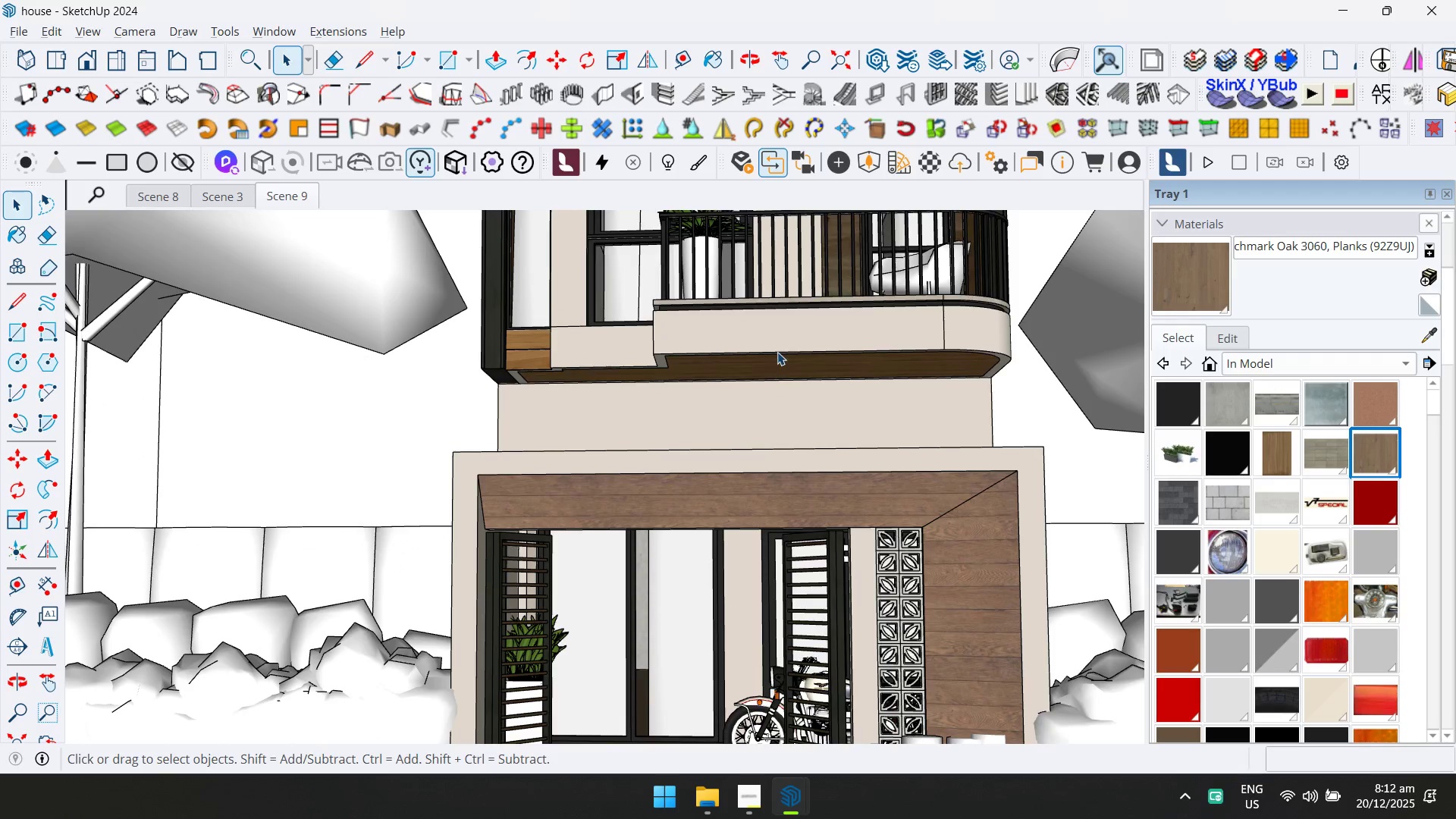 
scroll: coordinate [708, 507], scroll_direction: up, amount: 19.0
 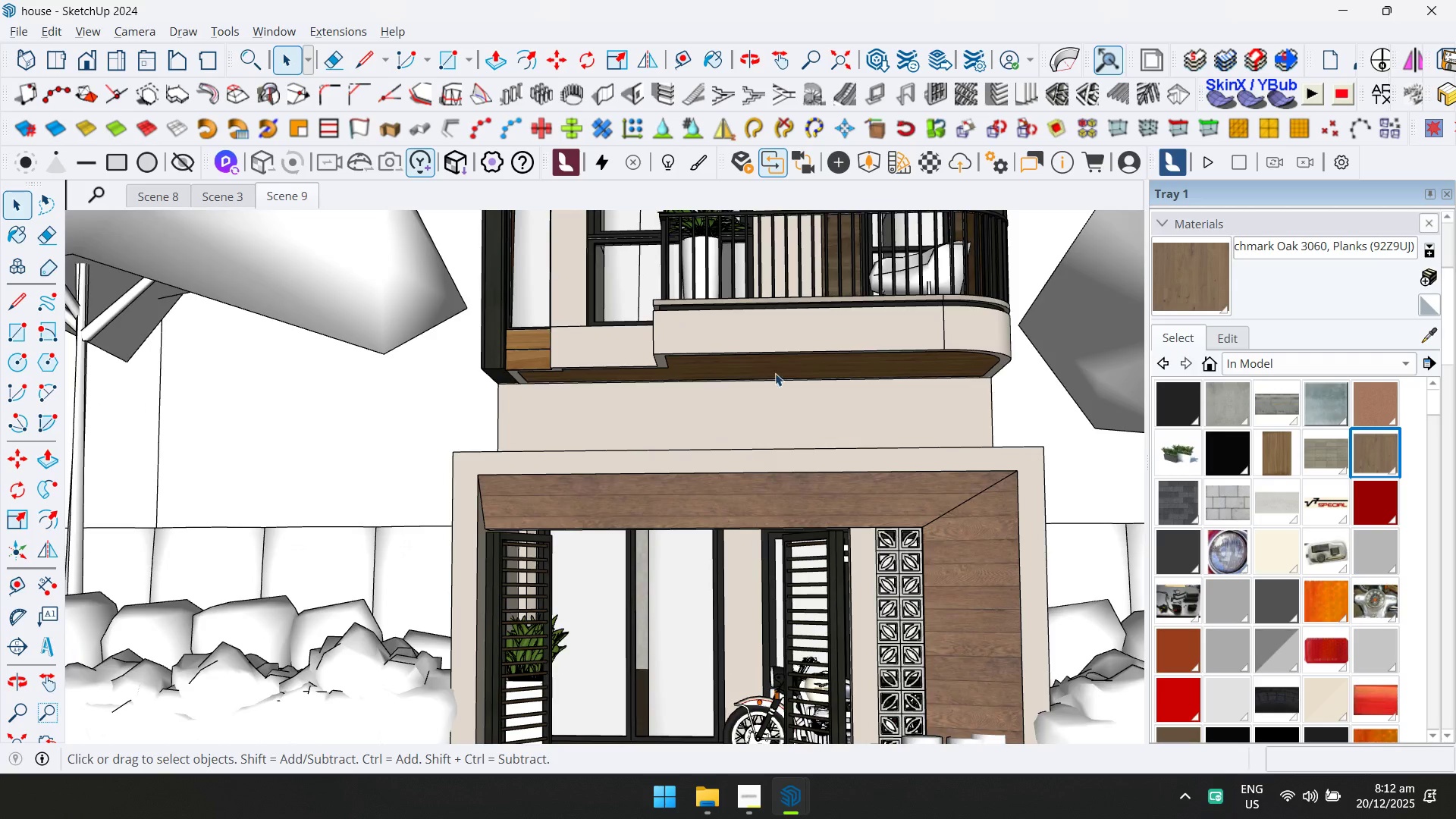 
double_click([777, 352])
 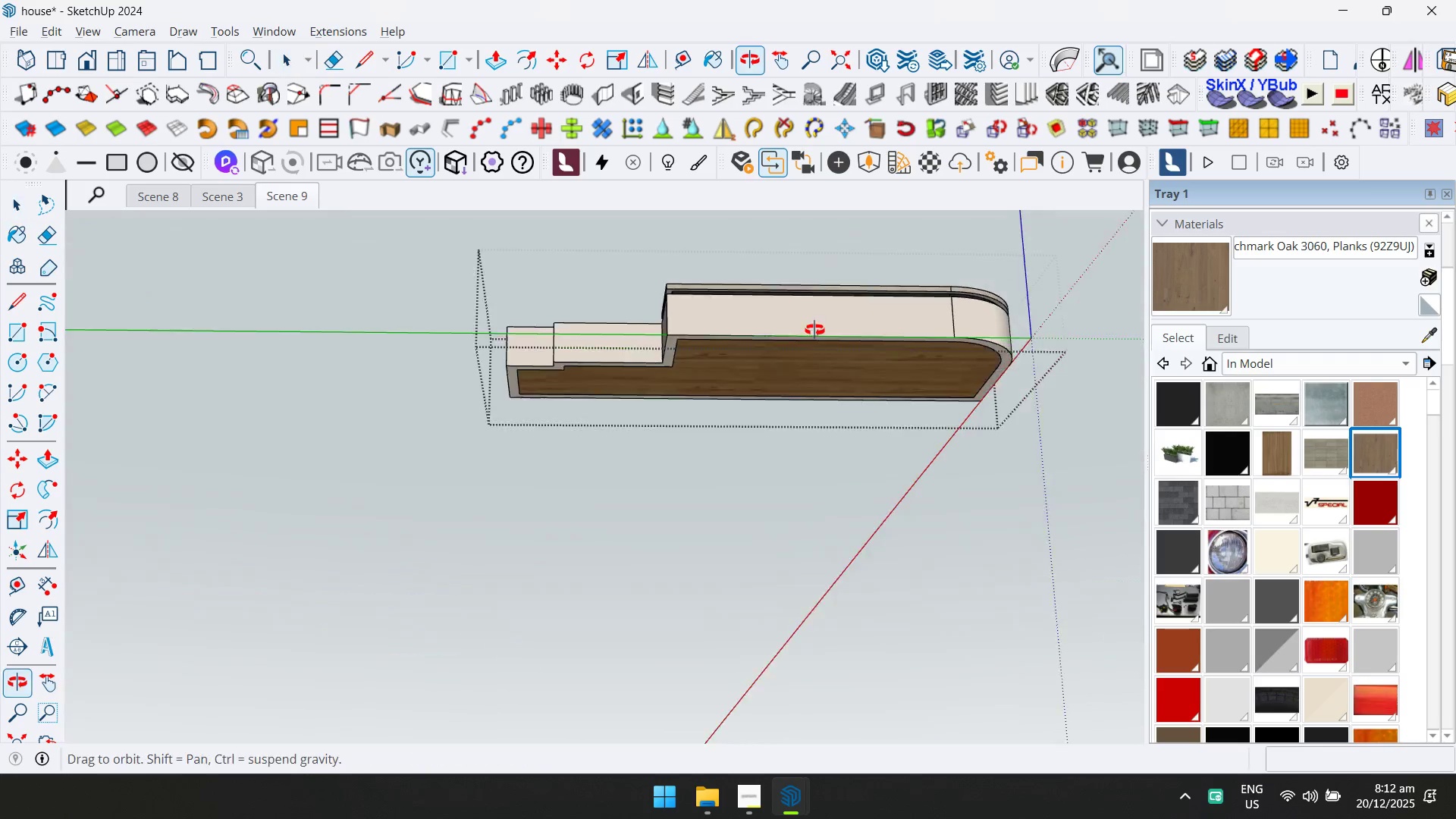 
key(Control+S)
 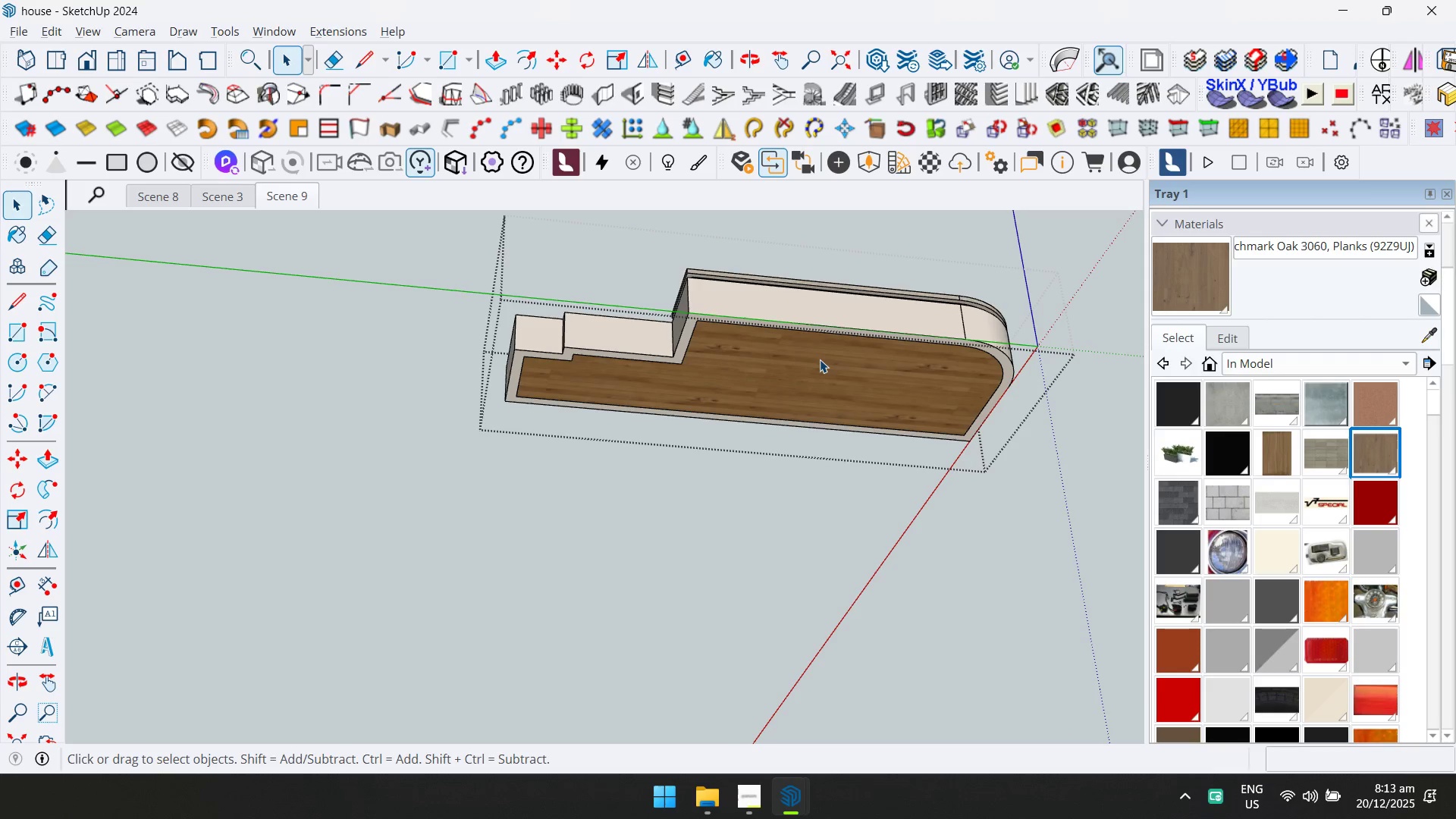 
wait(73.56)
 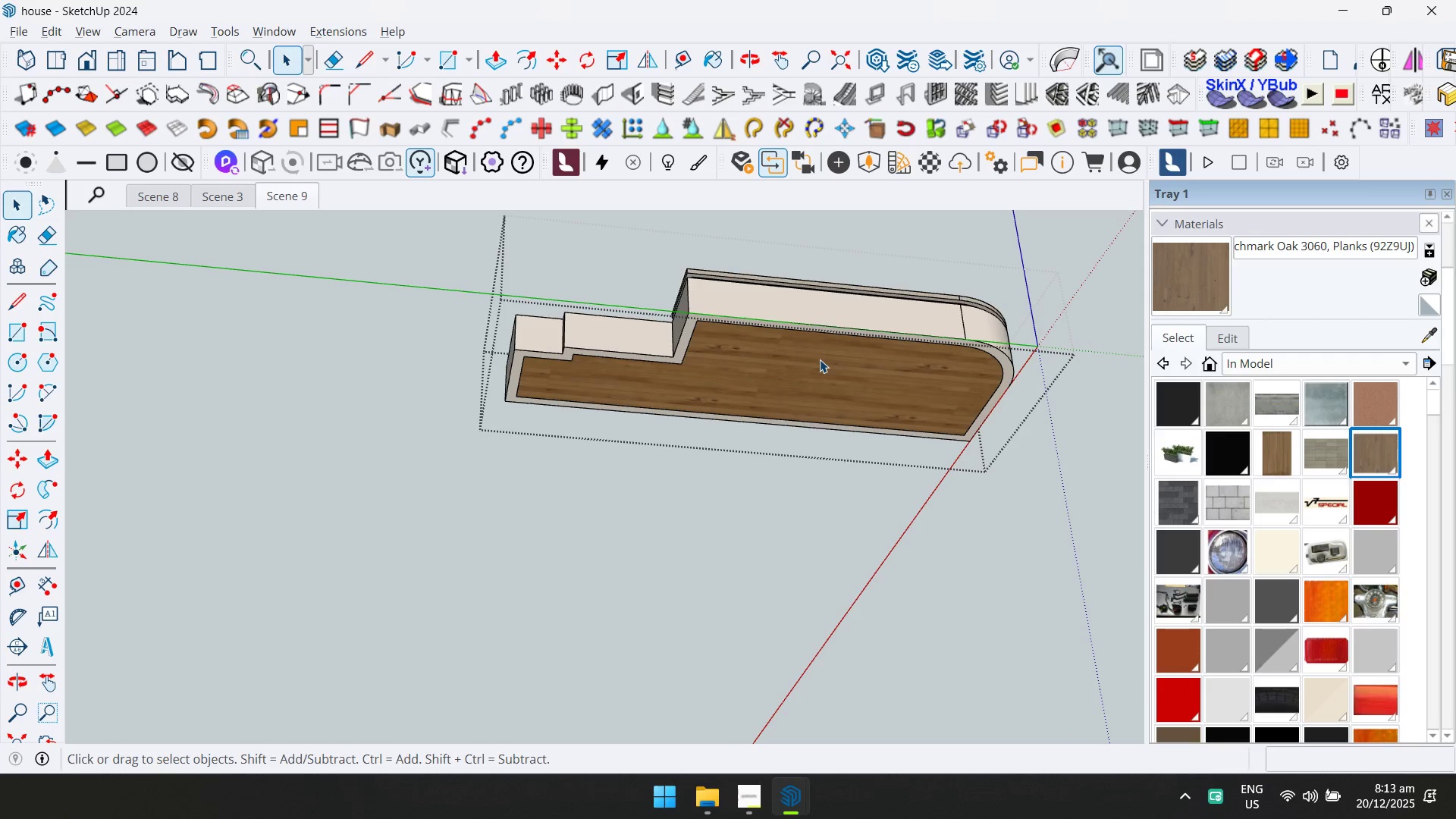 
left_click([929, 133])
 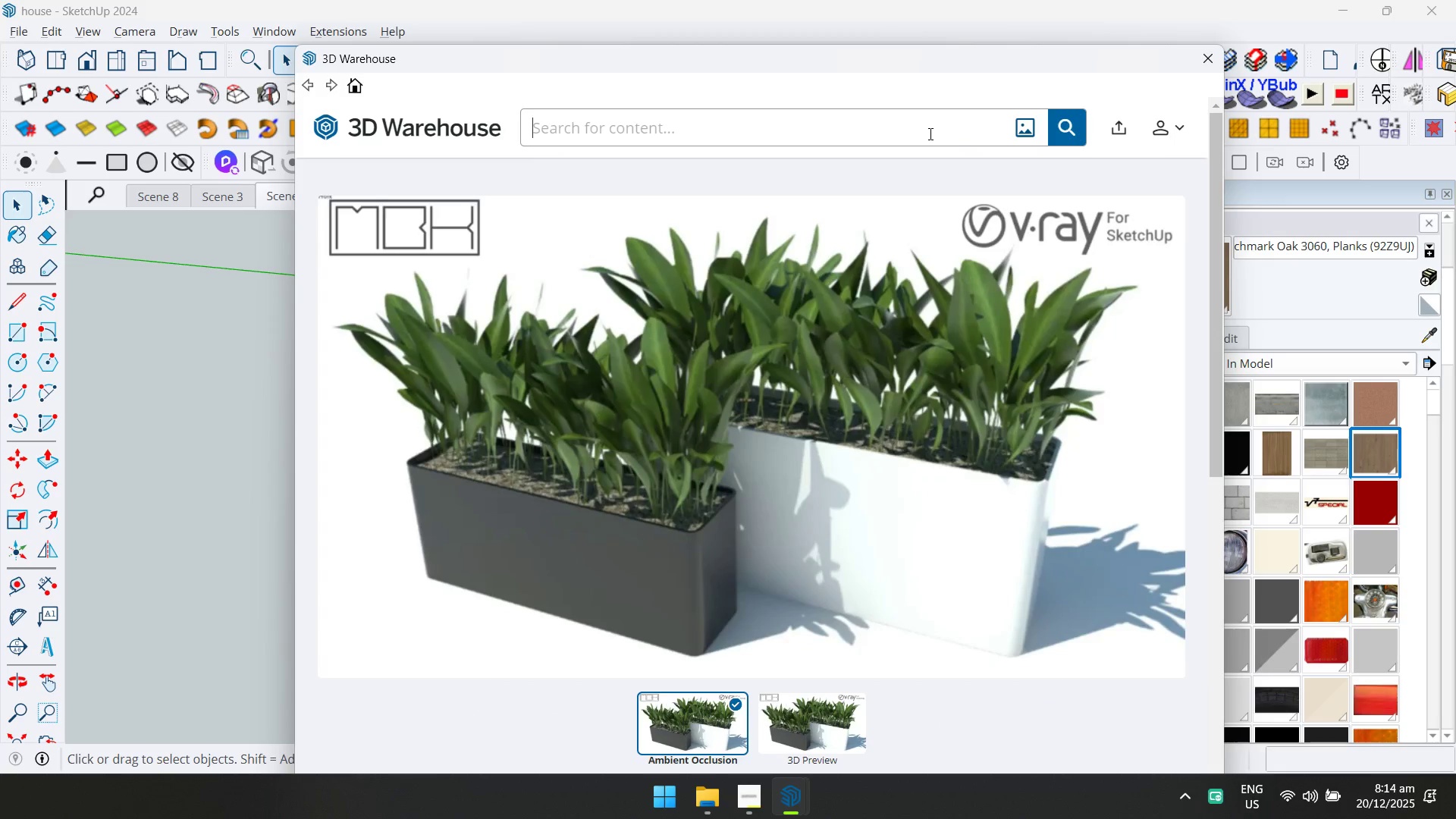 
type(pin lght)
key(Backspace)
key(Backspace)
key(Backspace)
type(ight)
 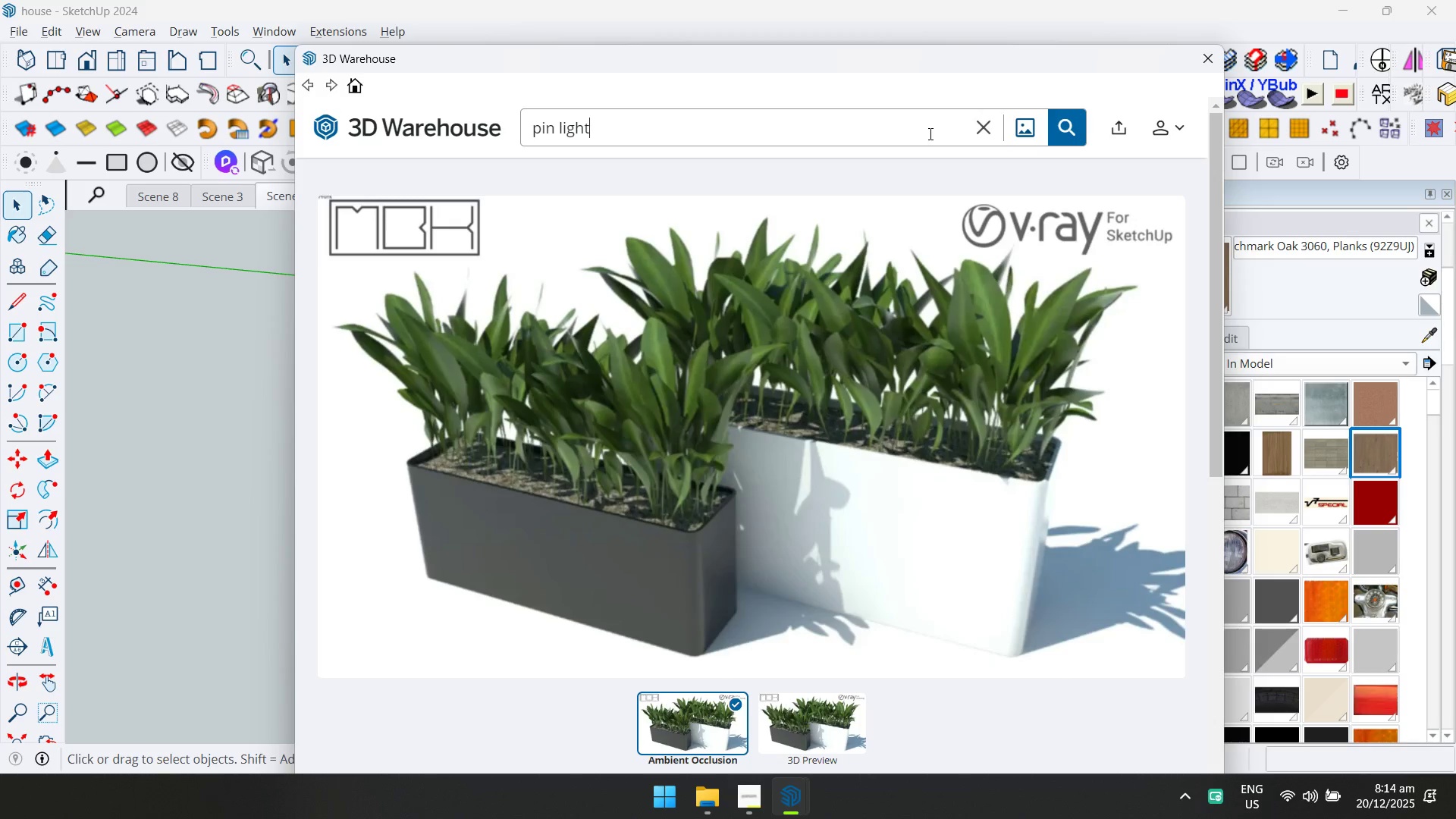 
key(Enter)
 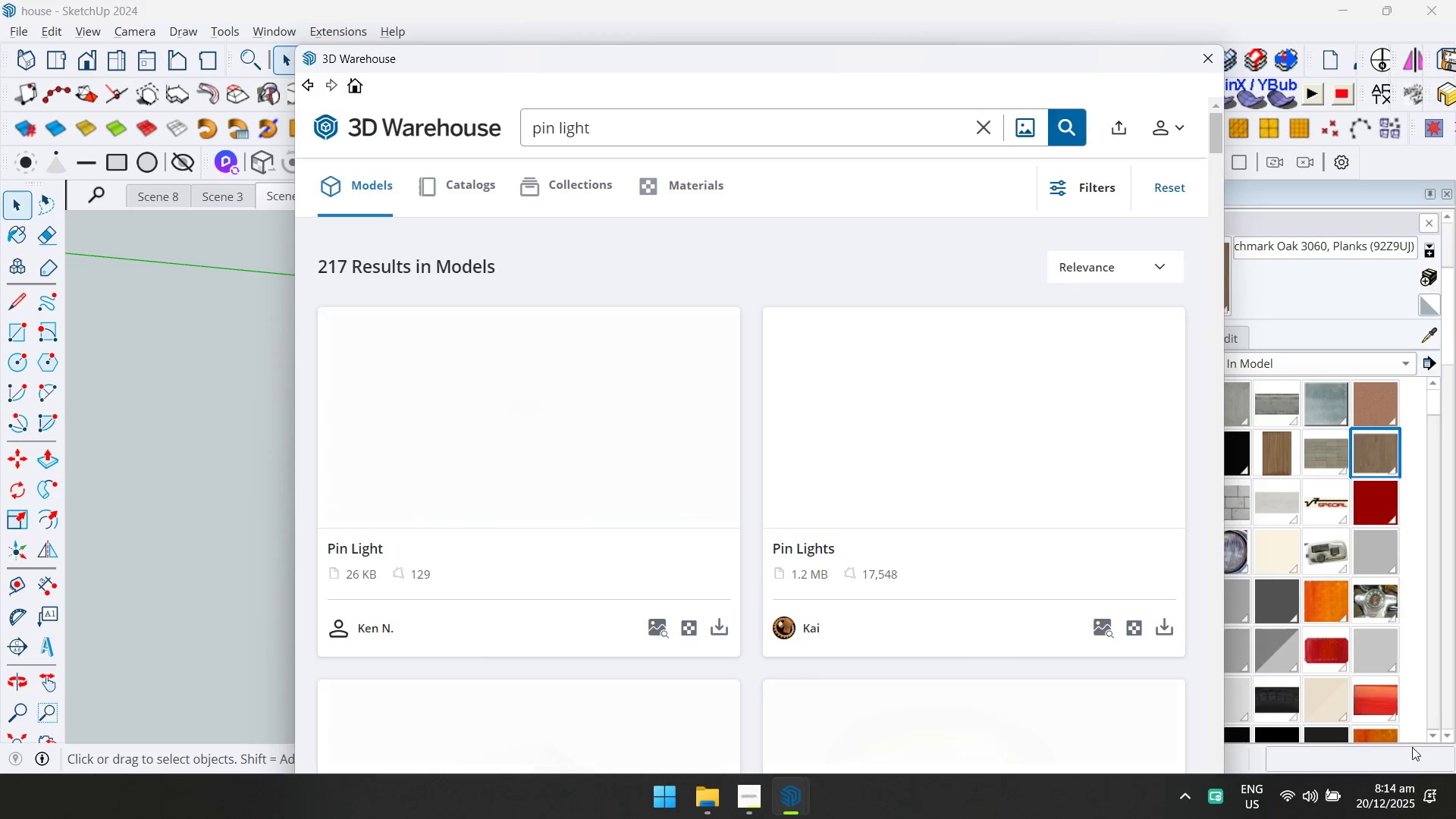 
left_click([691, 457])
 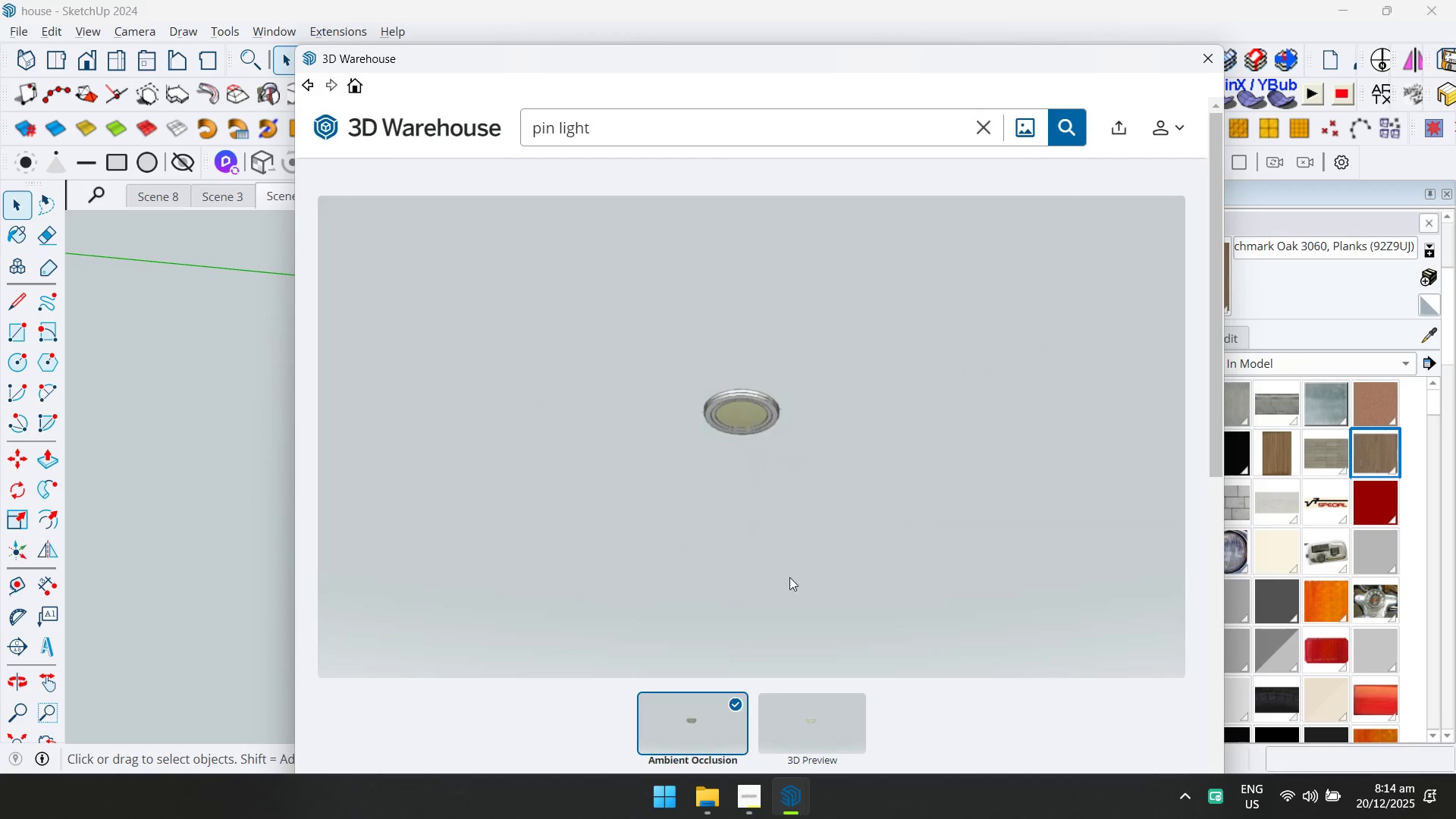 
left_click([1073, 574])
 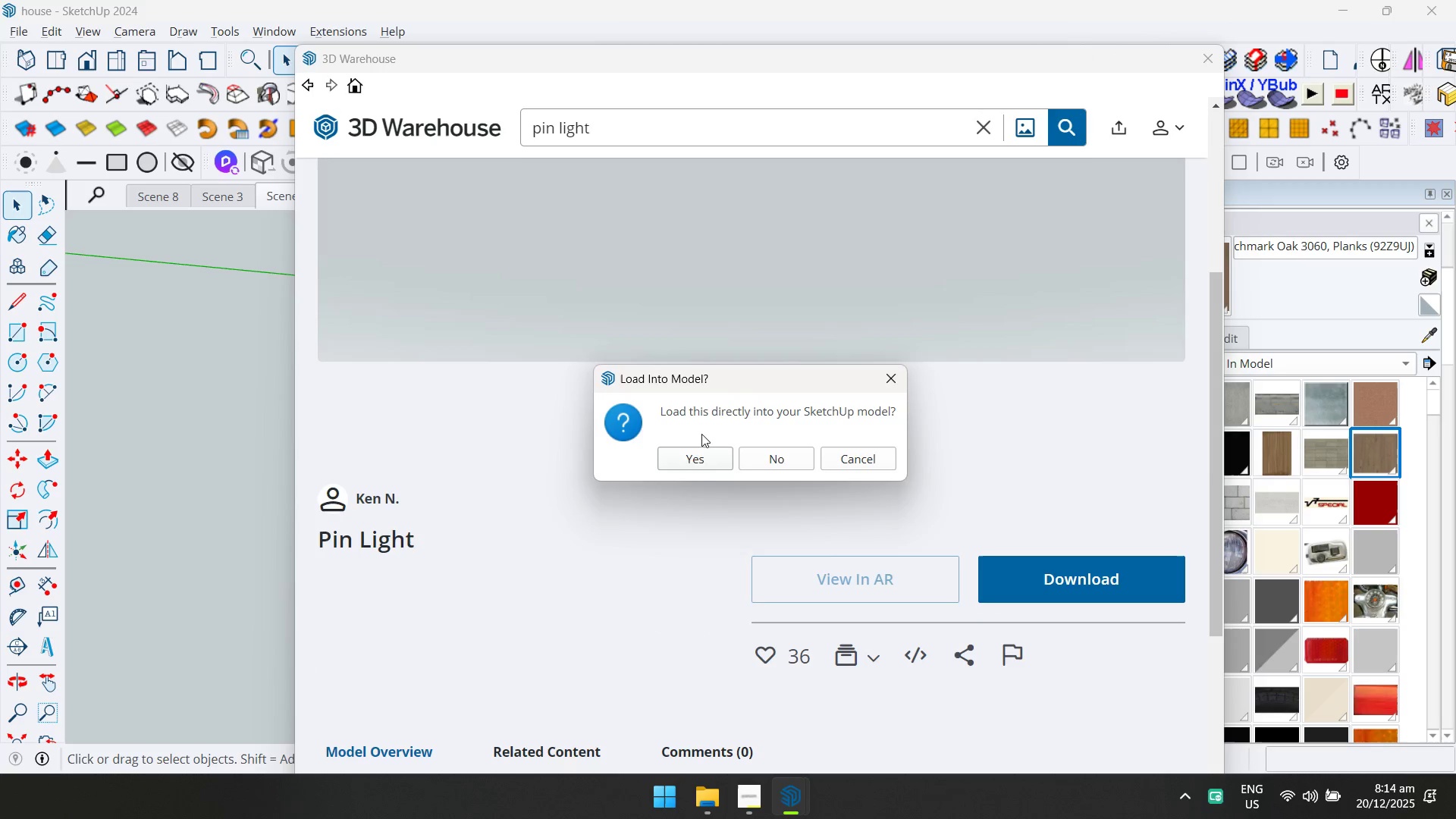 
scroll: coordinate [987, 544], scroll_direction: down, amount: 1.0
 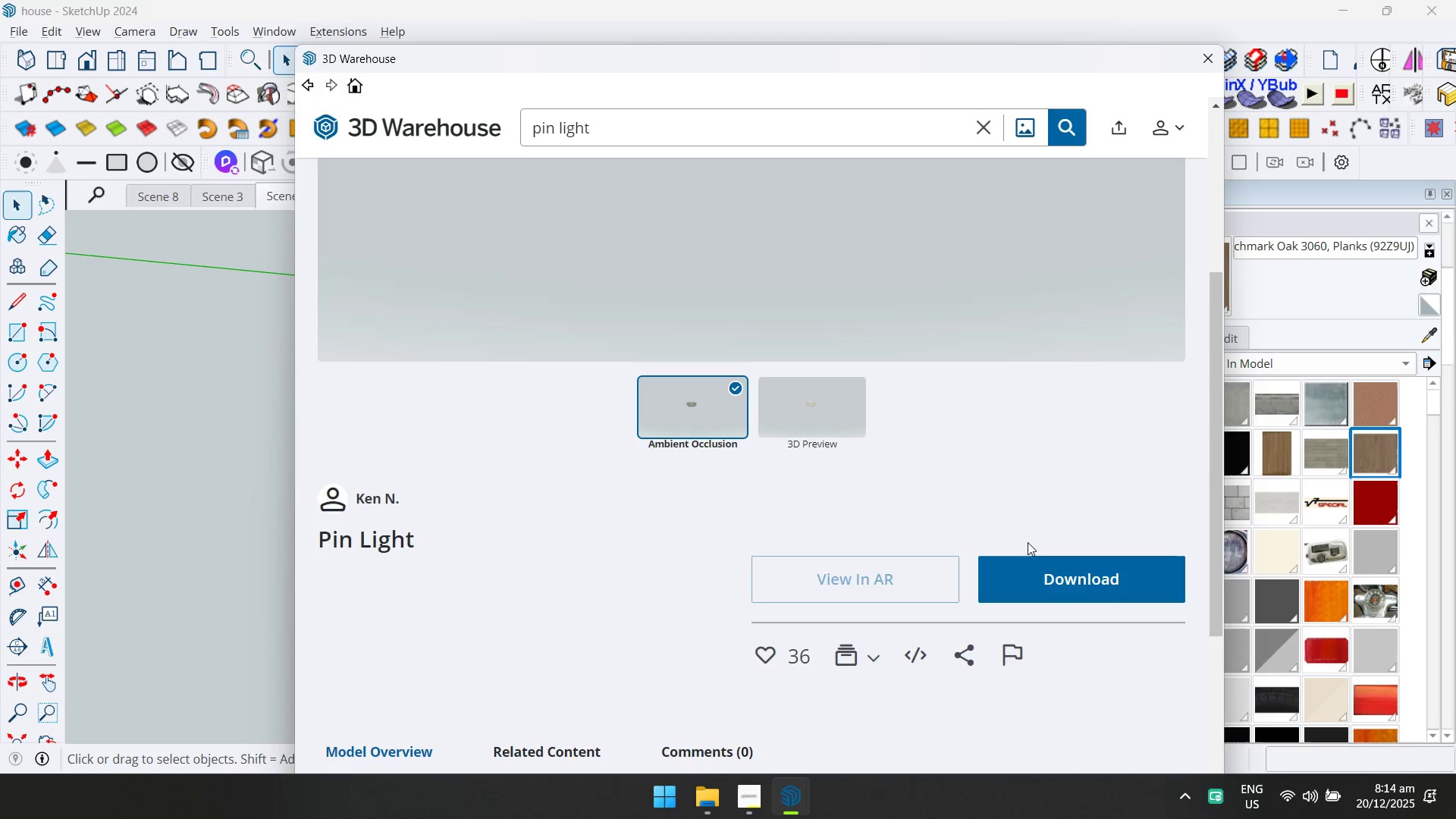 
left_click([684, 460])
 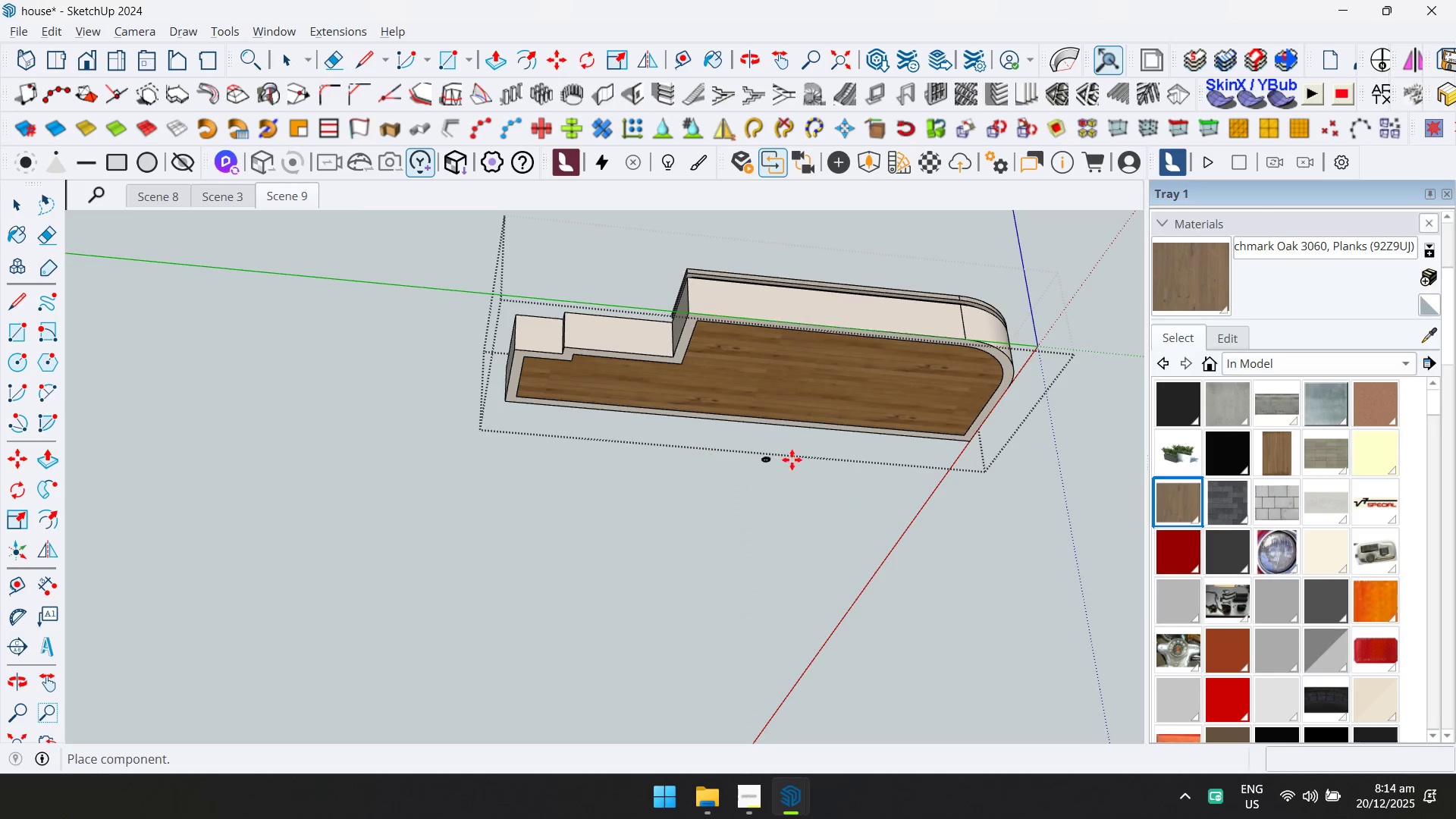 
scroll: coordinate [895, 398], scroll_direction: up, amount: 5.0
 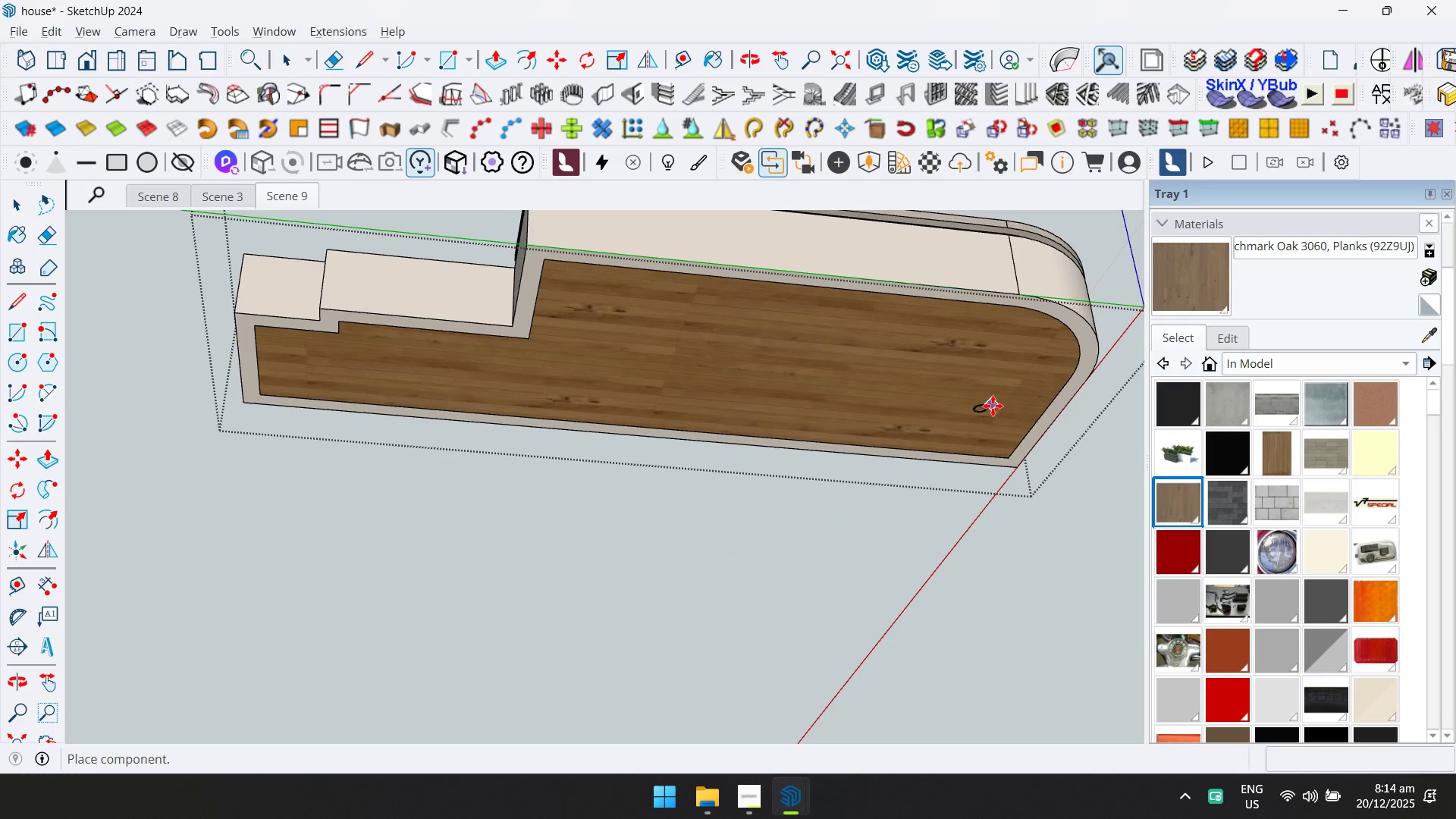 
left_click([995, 406])
 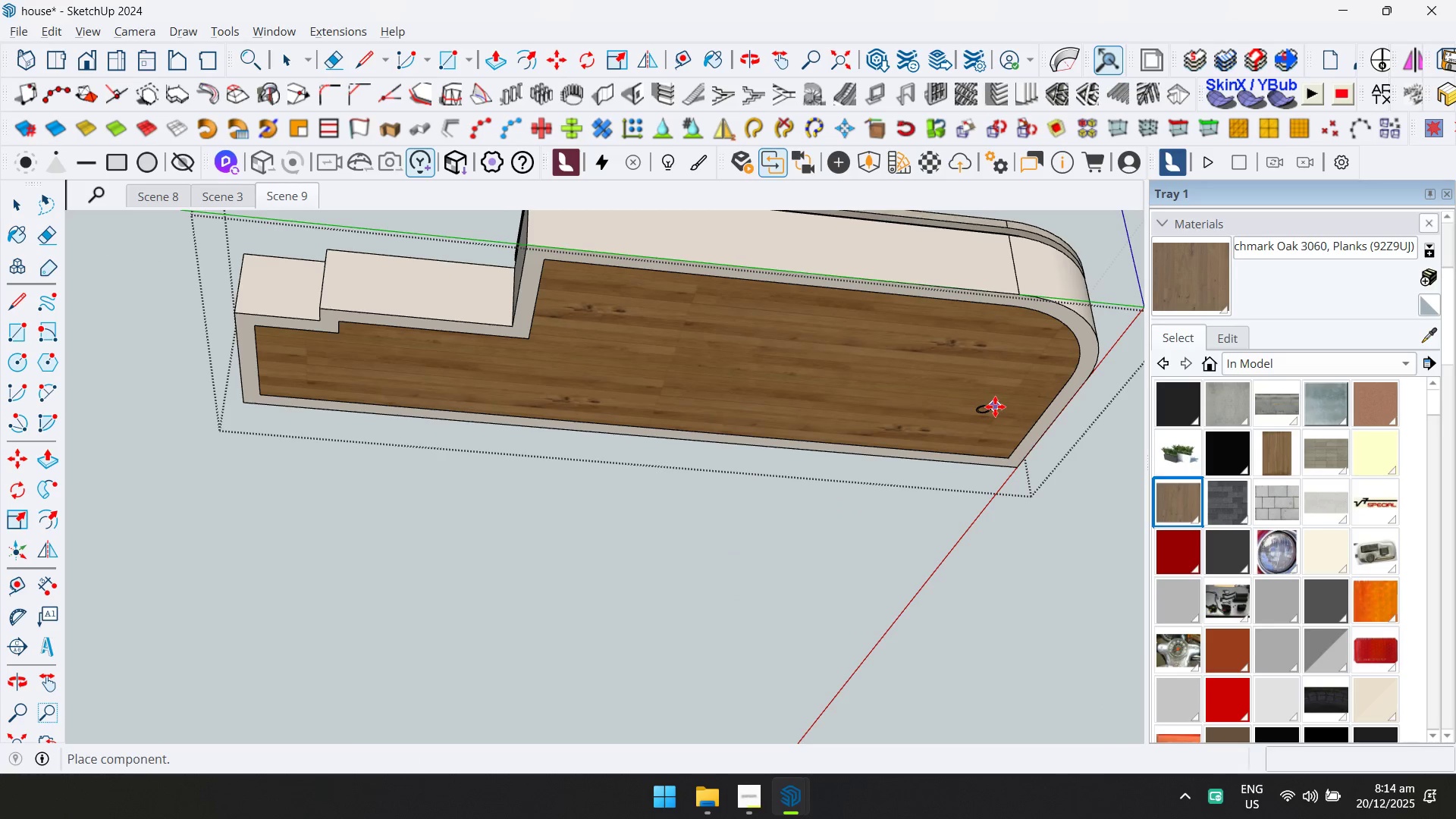 
type(dD)
 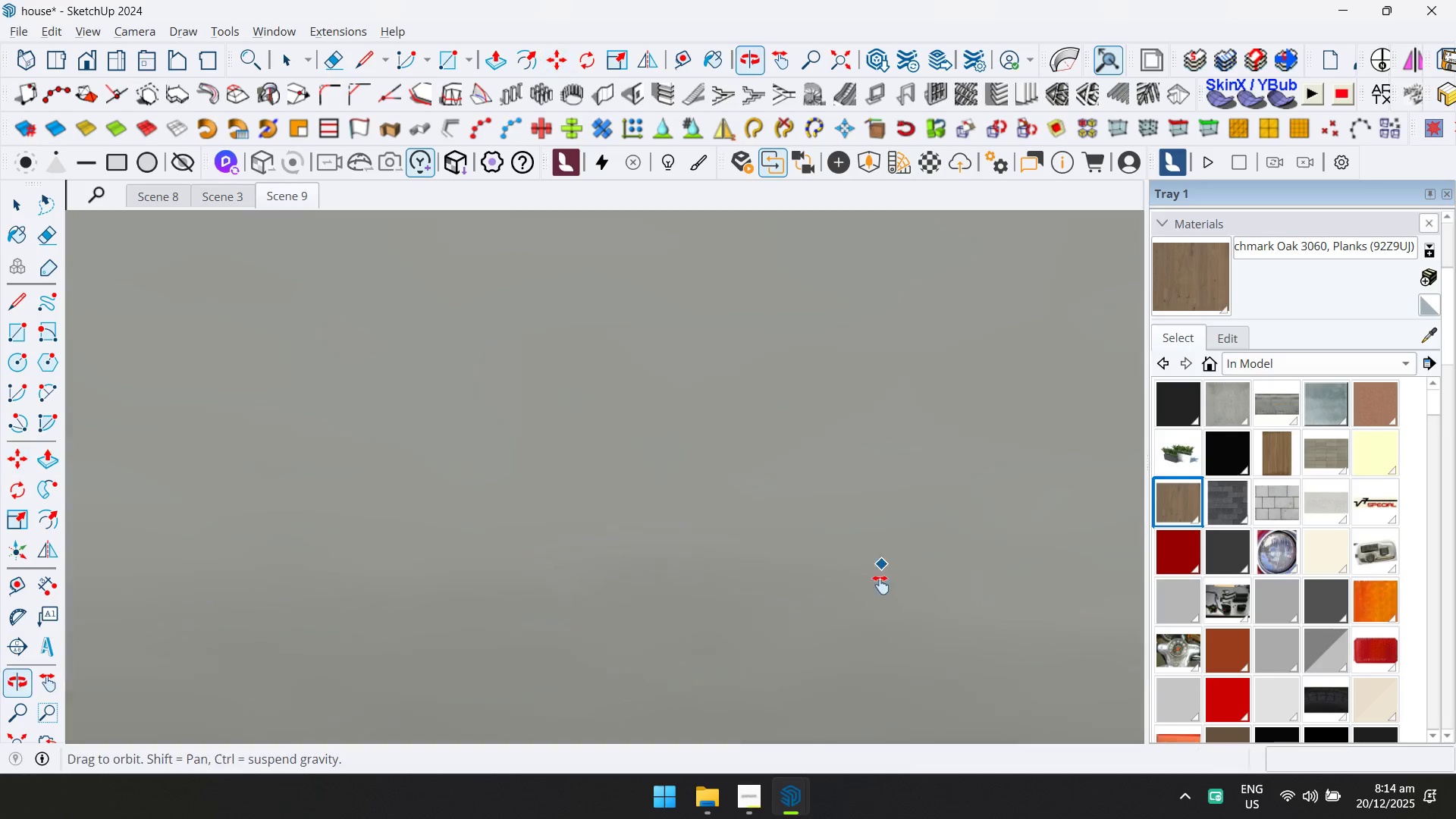 
scroll: coordinate [908, 399], scroll_direction: down, amount: 4.0
 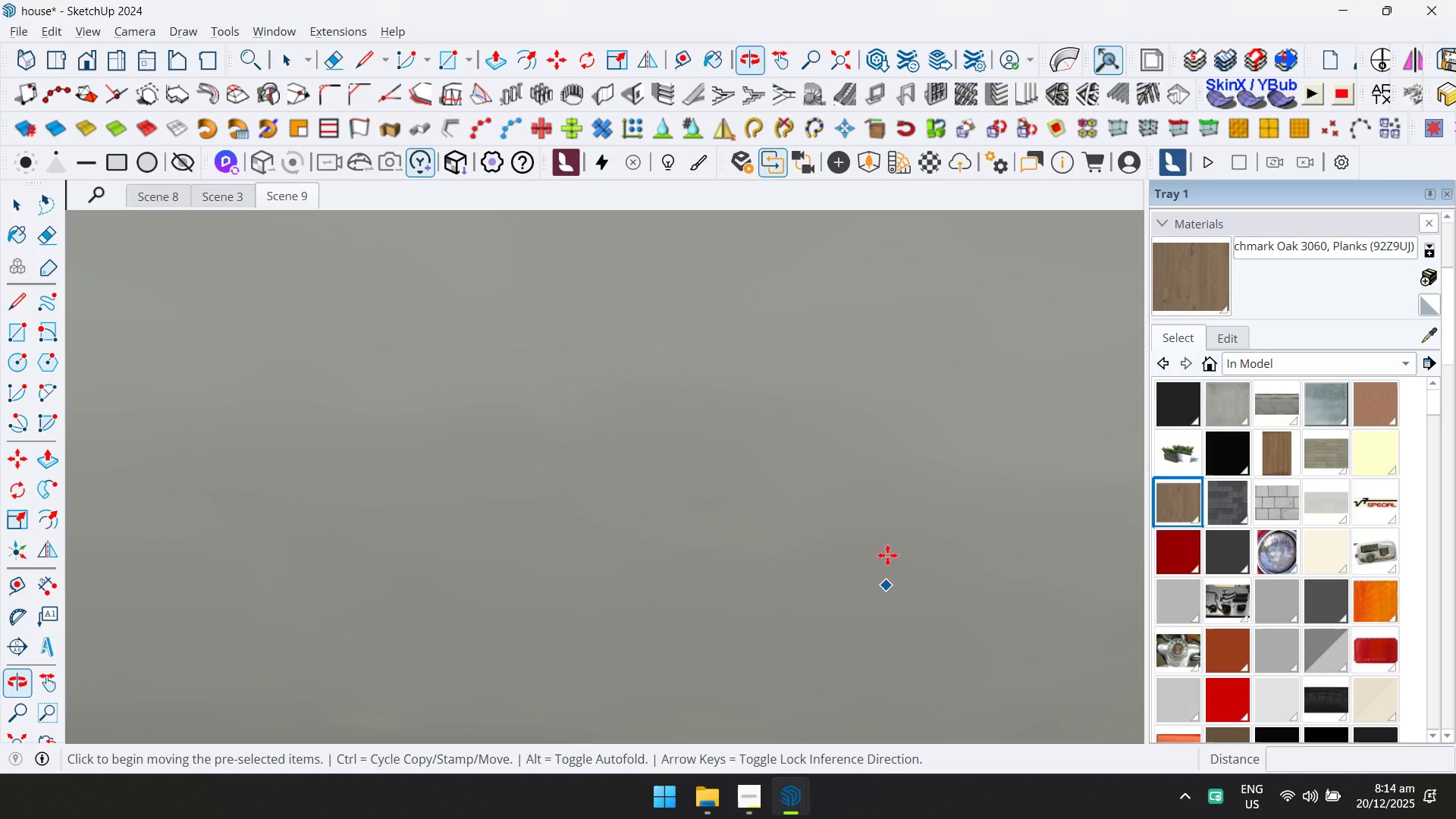 
hold_key(key=ShiftLeft, duration=0.36)
 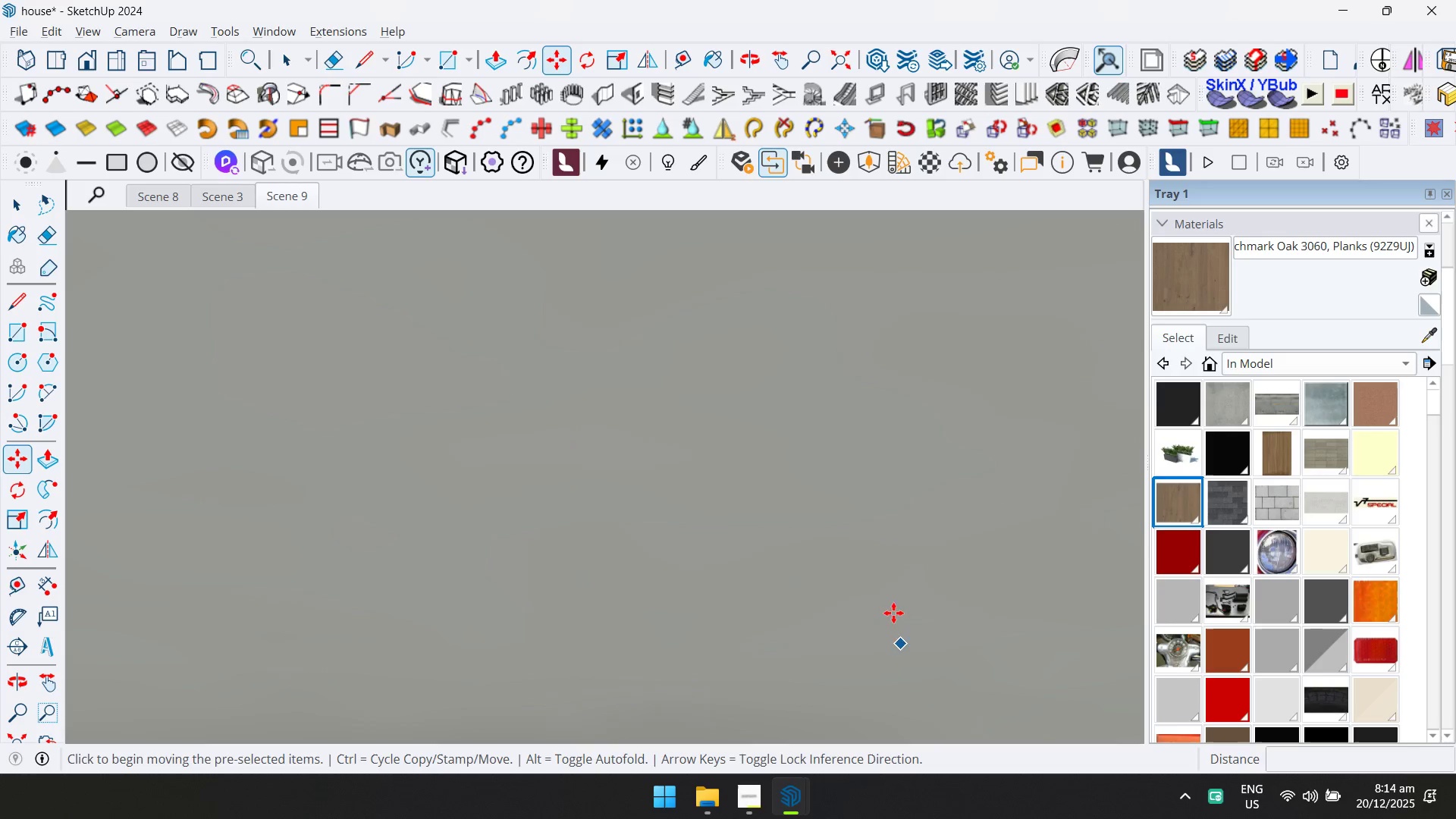 
hold_key(key=ShiftLeft, duration=0.41)
 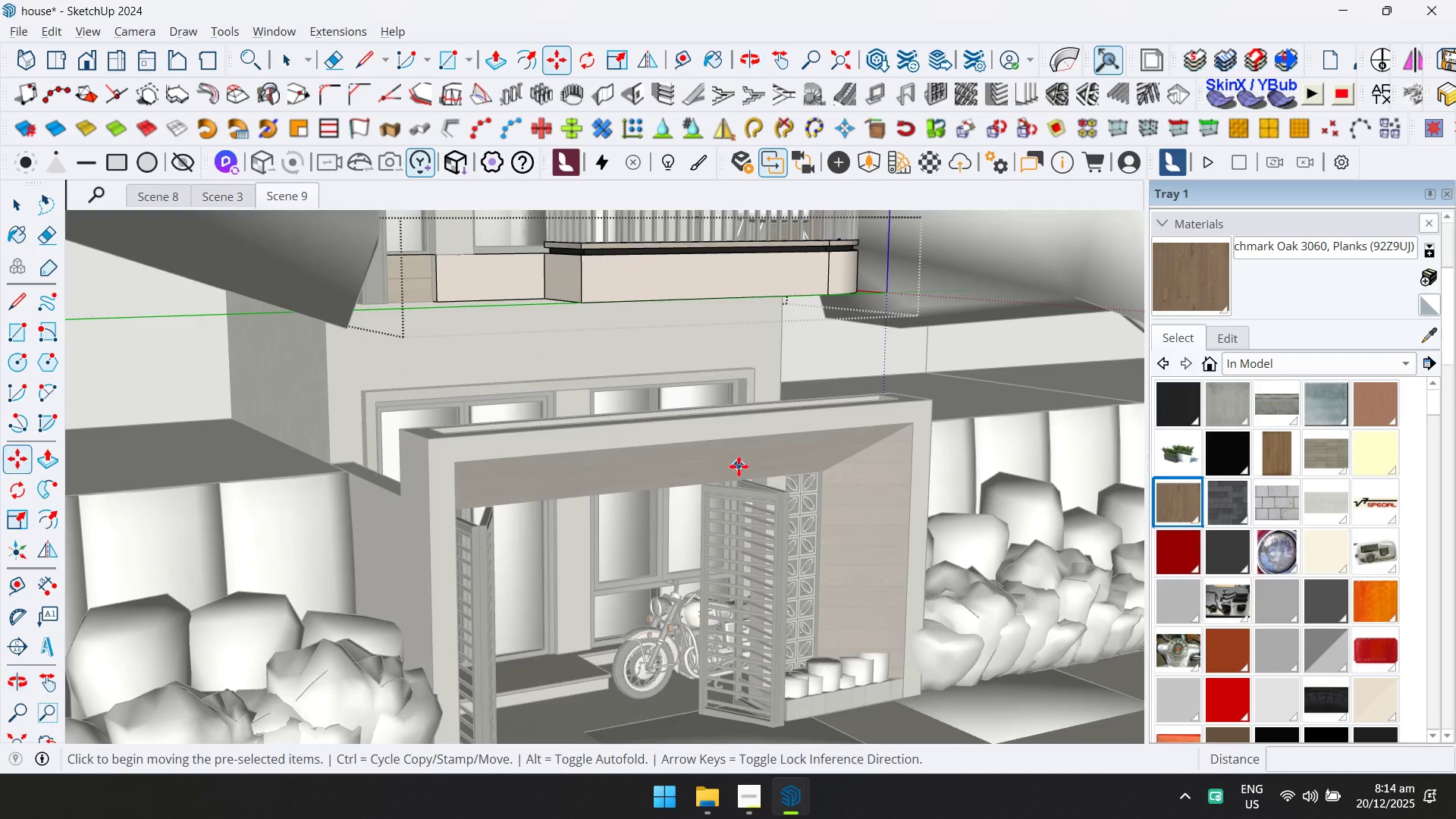 
scroll: coordinate [780, 397], scroll_direction: down, amount: 39.0
 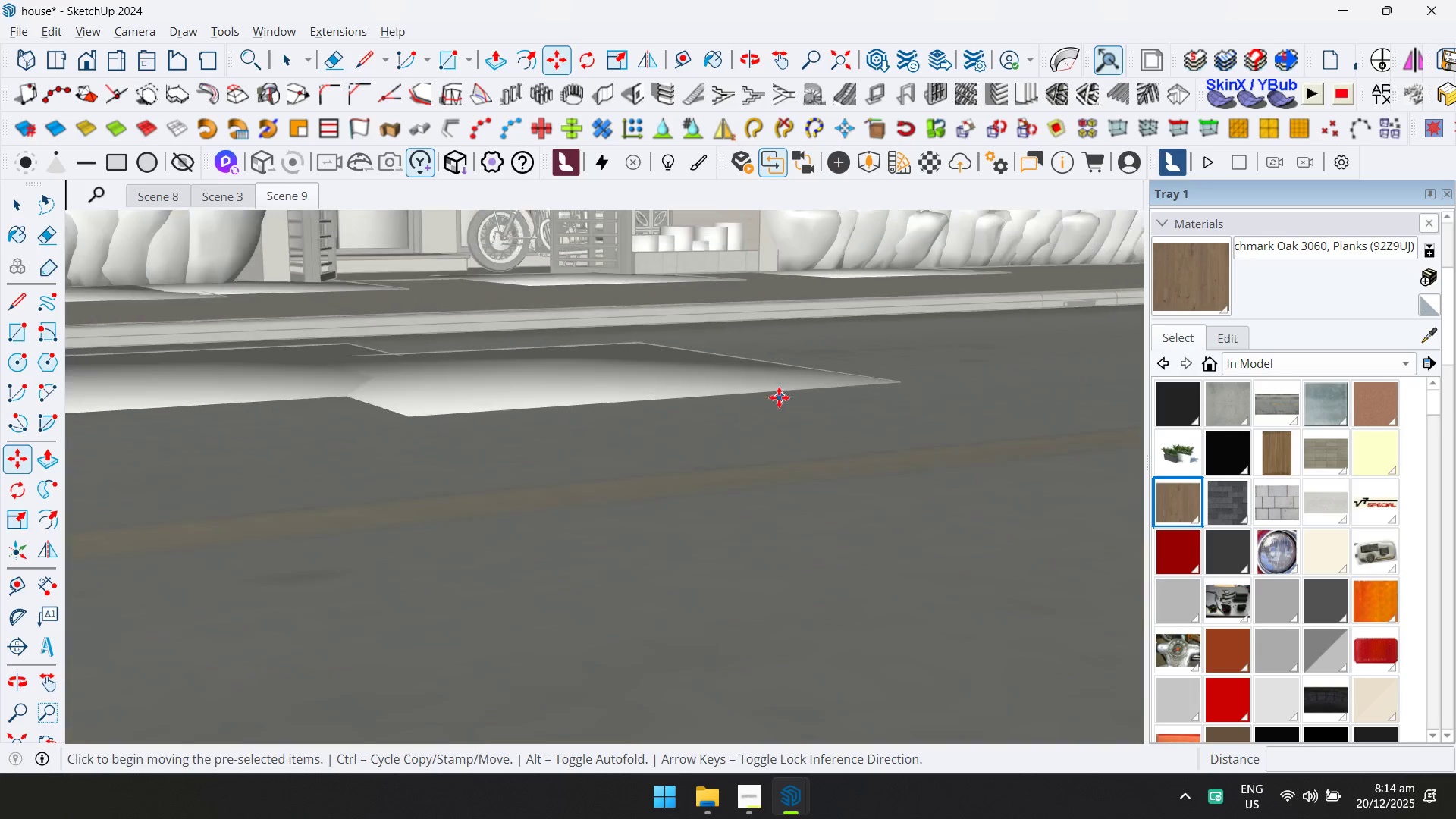 
hold_key(key=ShiftLeft, duration=0.38)
 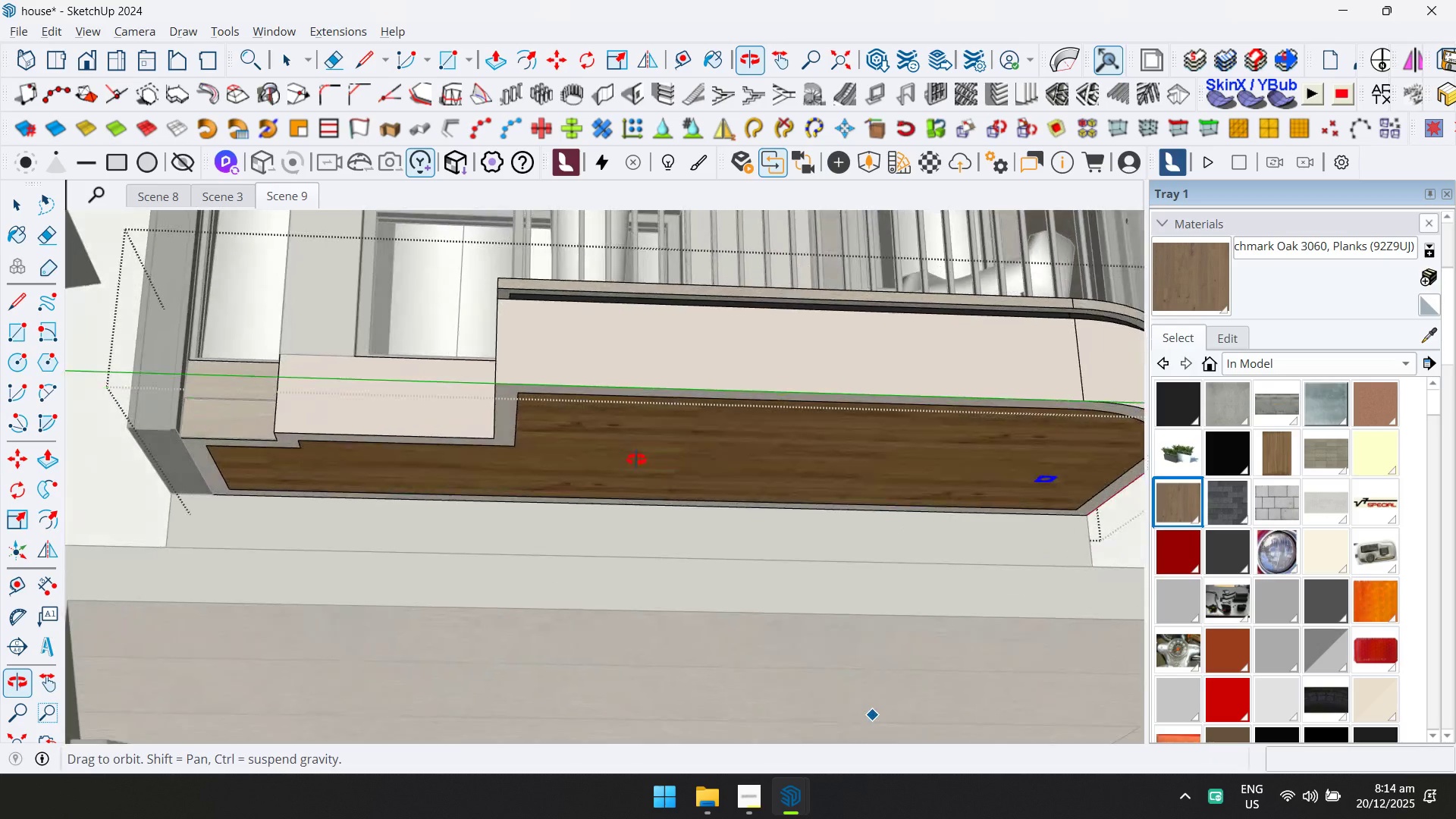 
scroll: coordinate [1075, 459], scroll_direction: up, amount: 17.0
 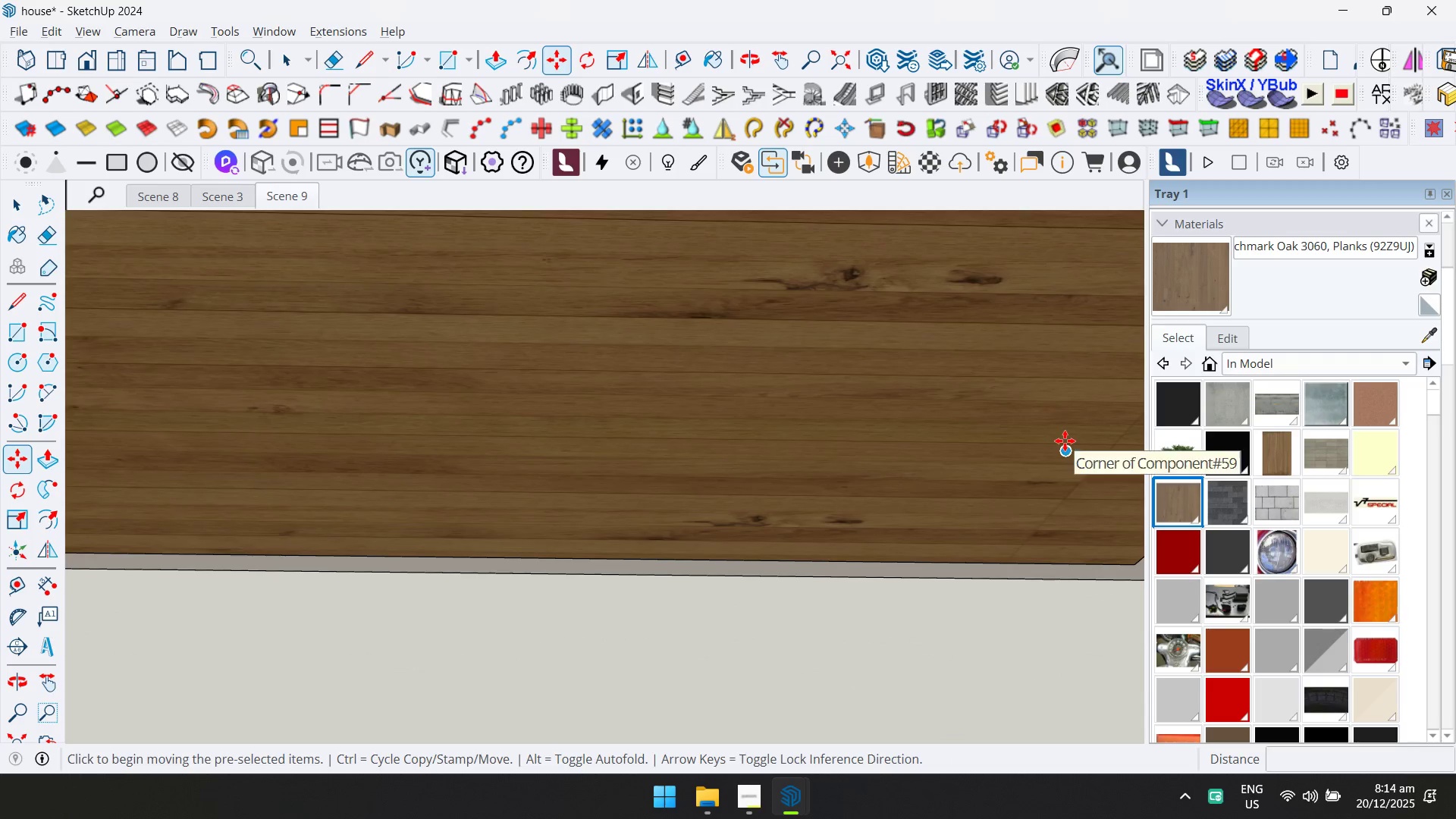 
left_click([1065, 441])
 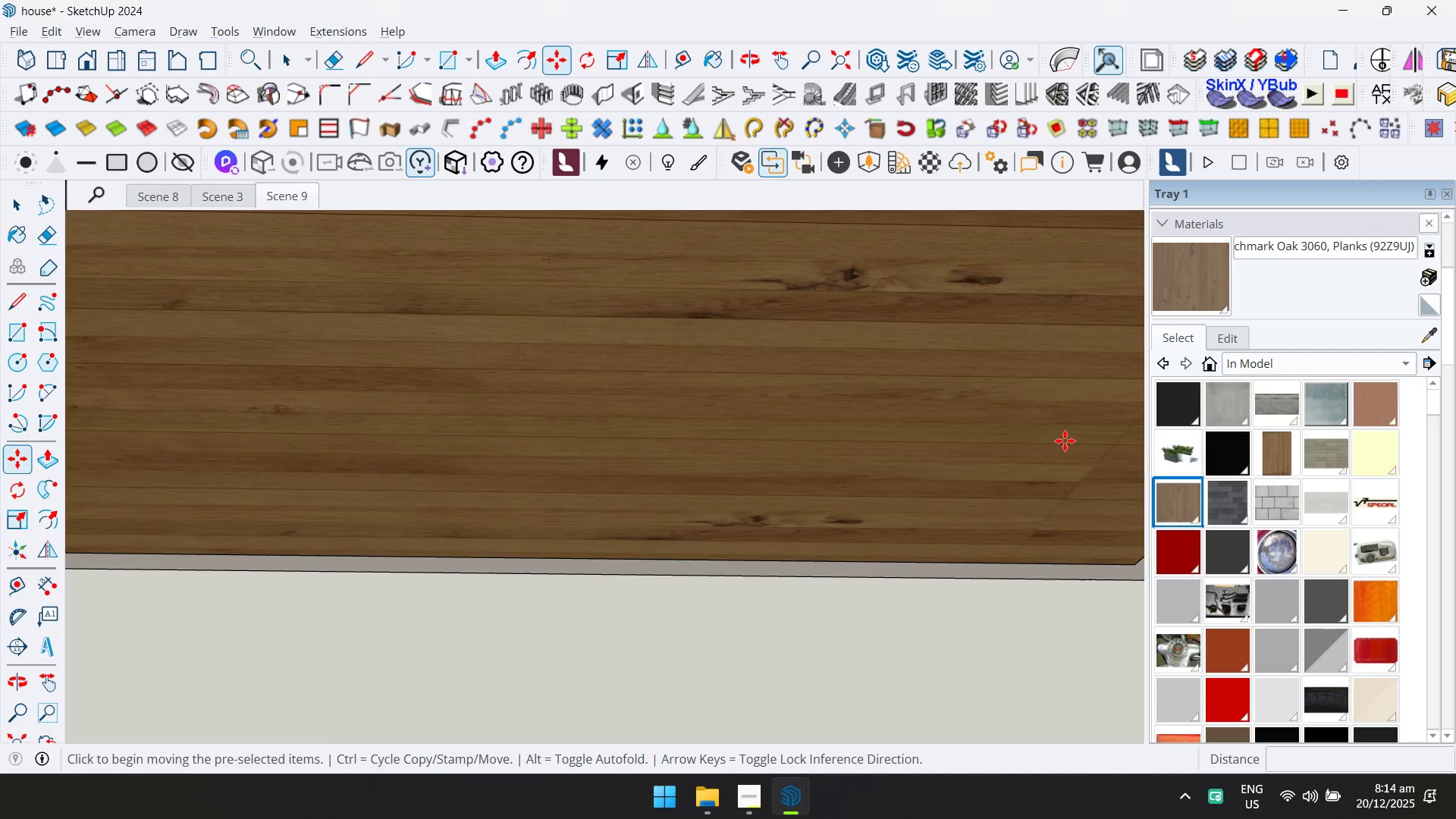 
key(ArrowUp)
 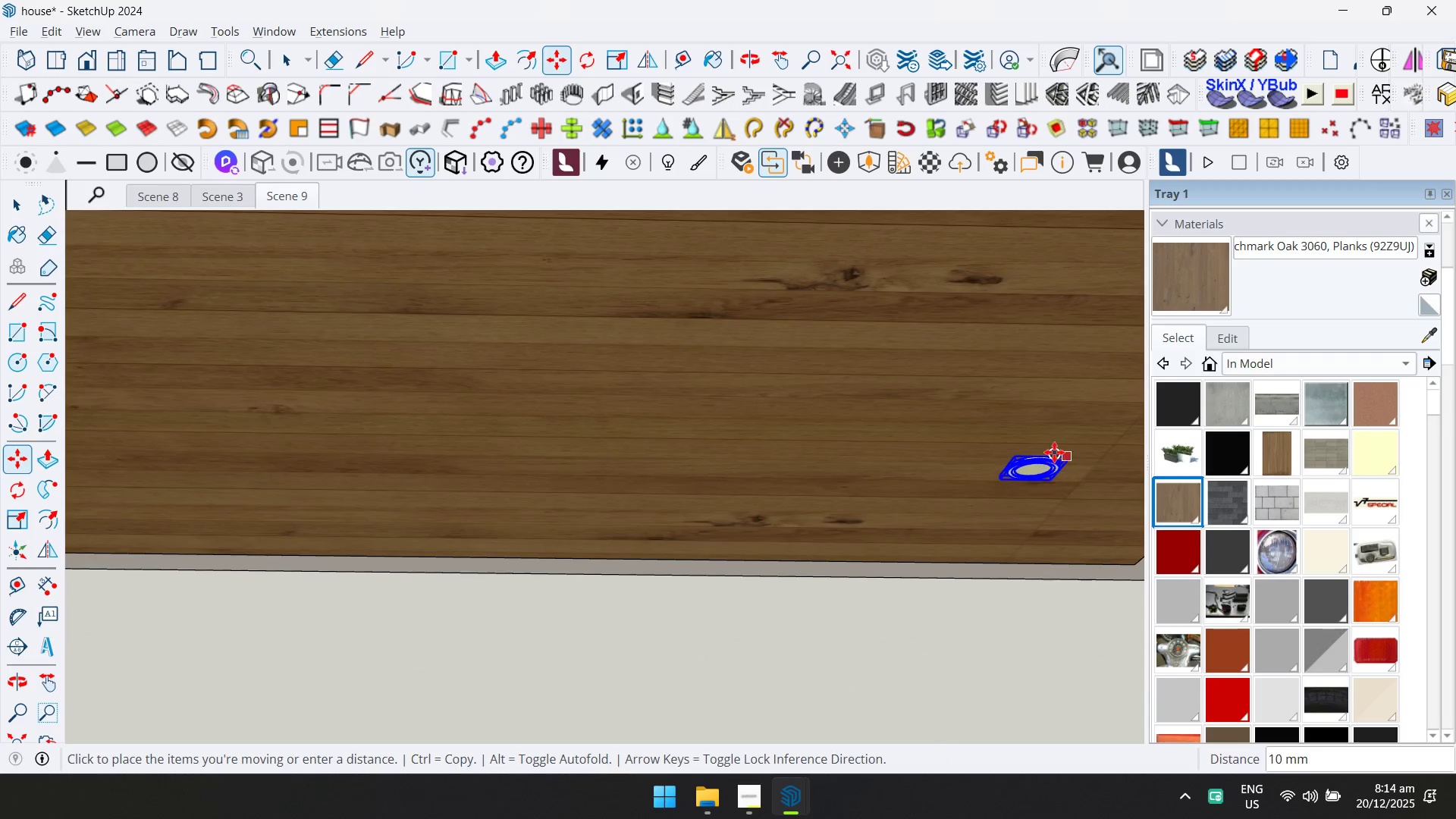 
left_click([1042, 434])
 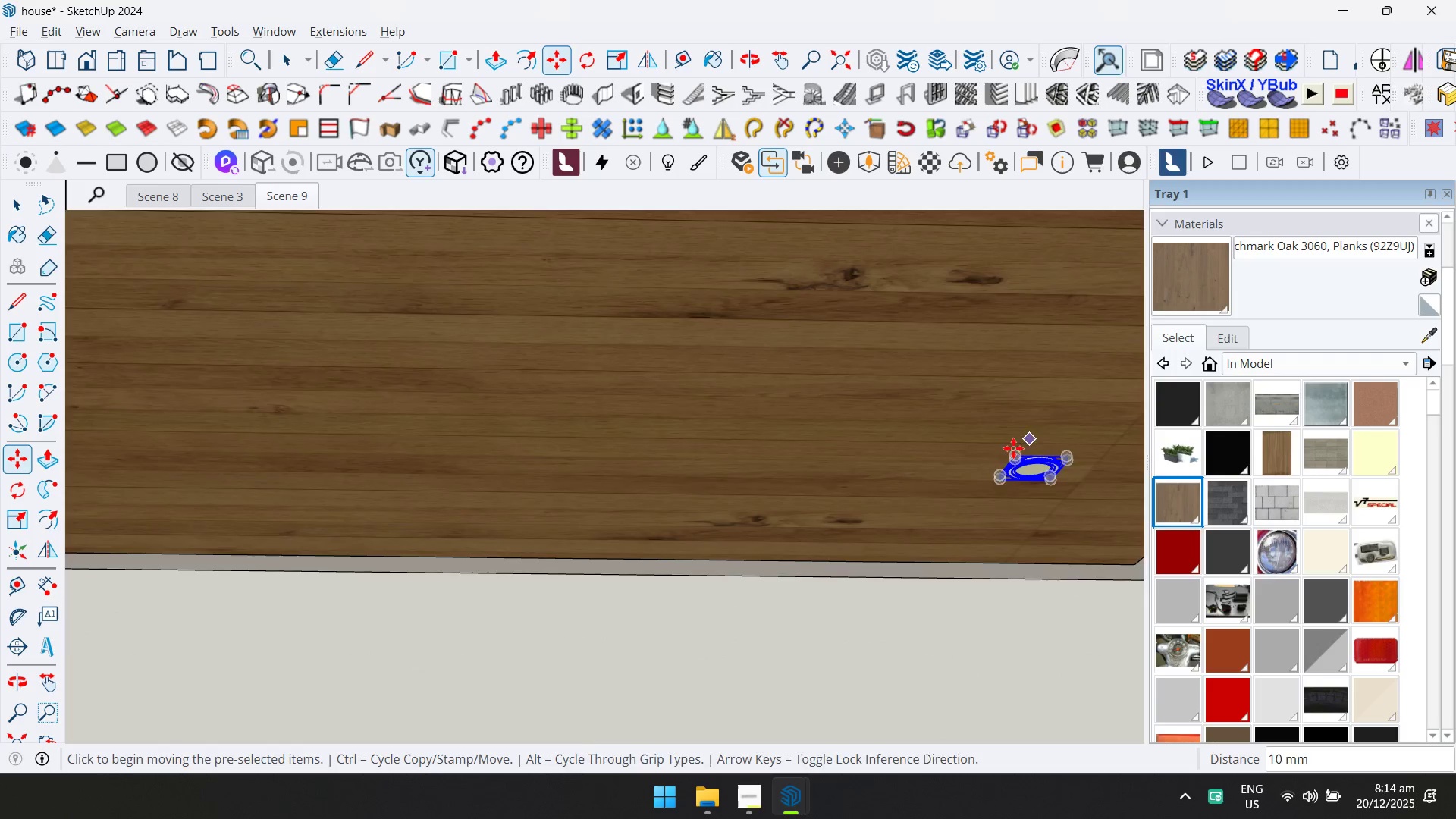 
scroll: coordinate [924, 500], scroll_direction: down, amount: 12.0
 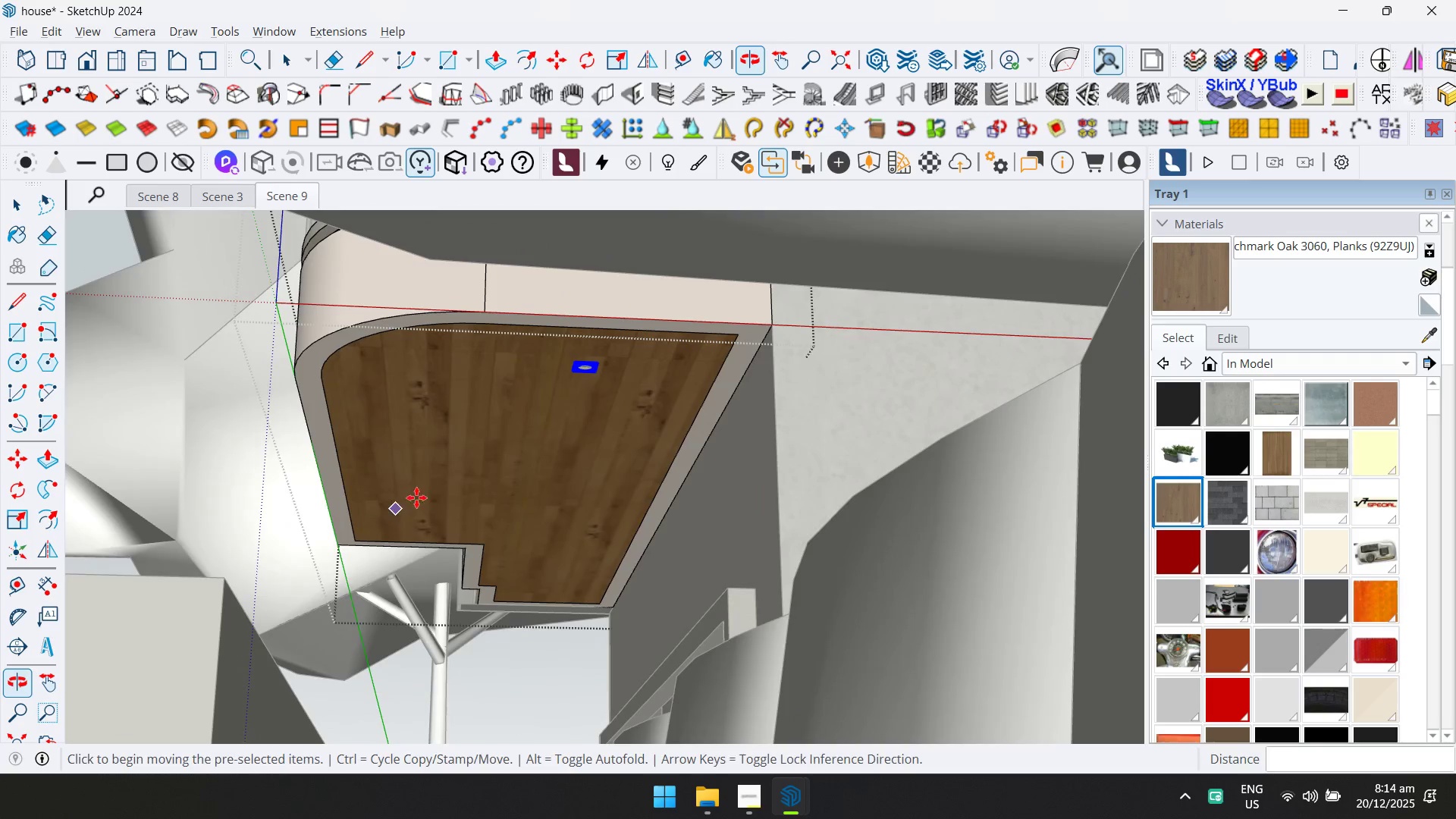 
left_click_drag(start_coordinate=[552, 382], to_coordinate=[546, 383])
 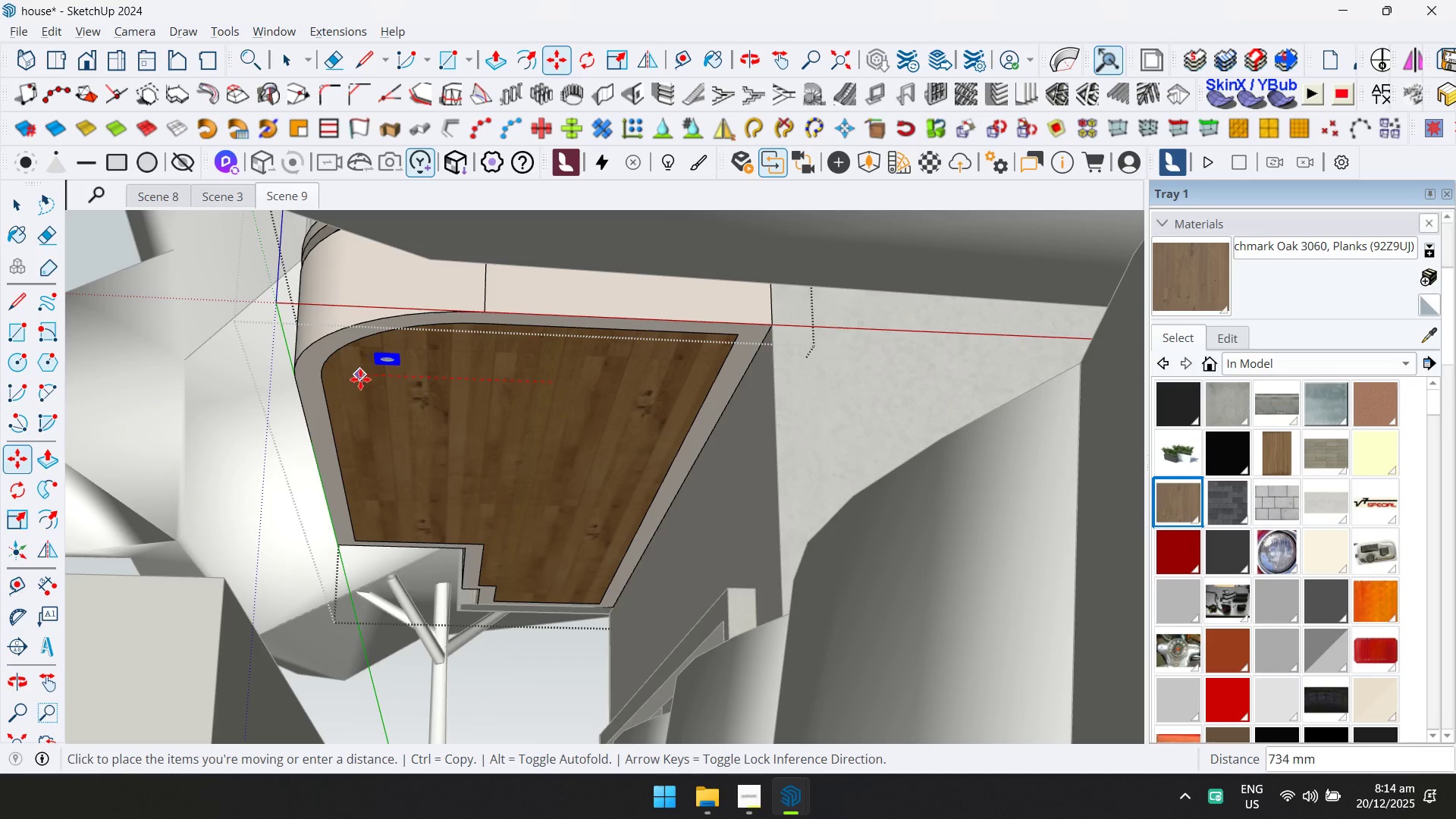 
left_click([364, 380])
 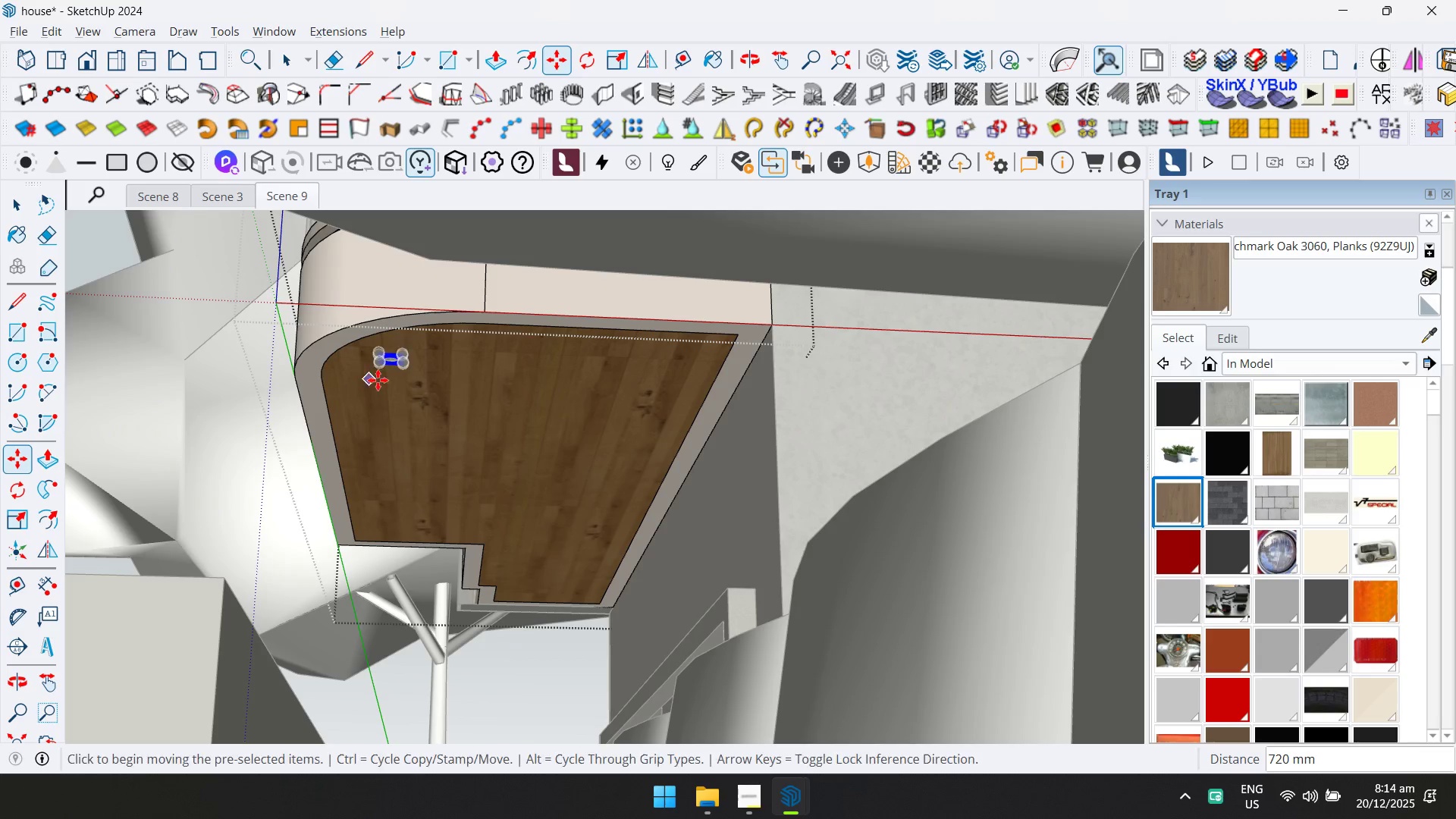 
key(Control+ControlLeft)
 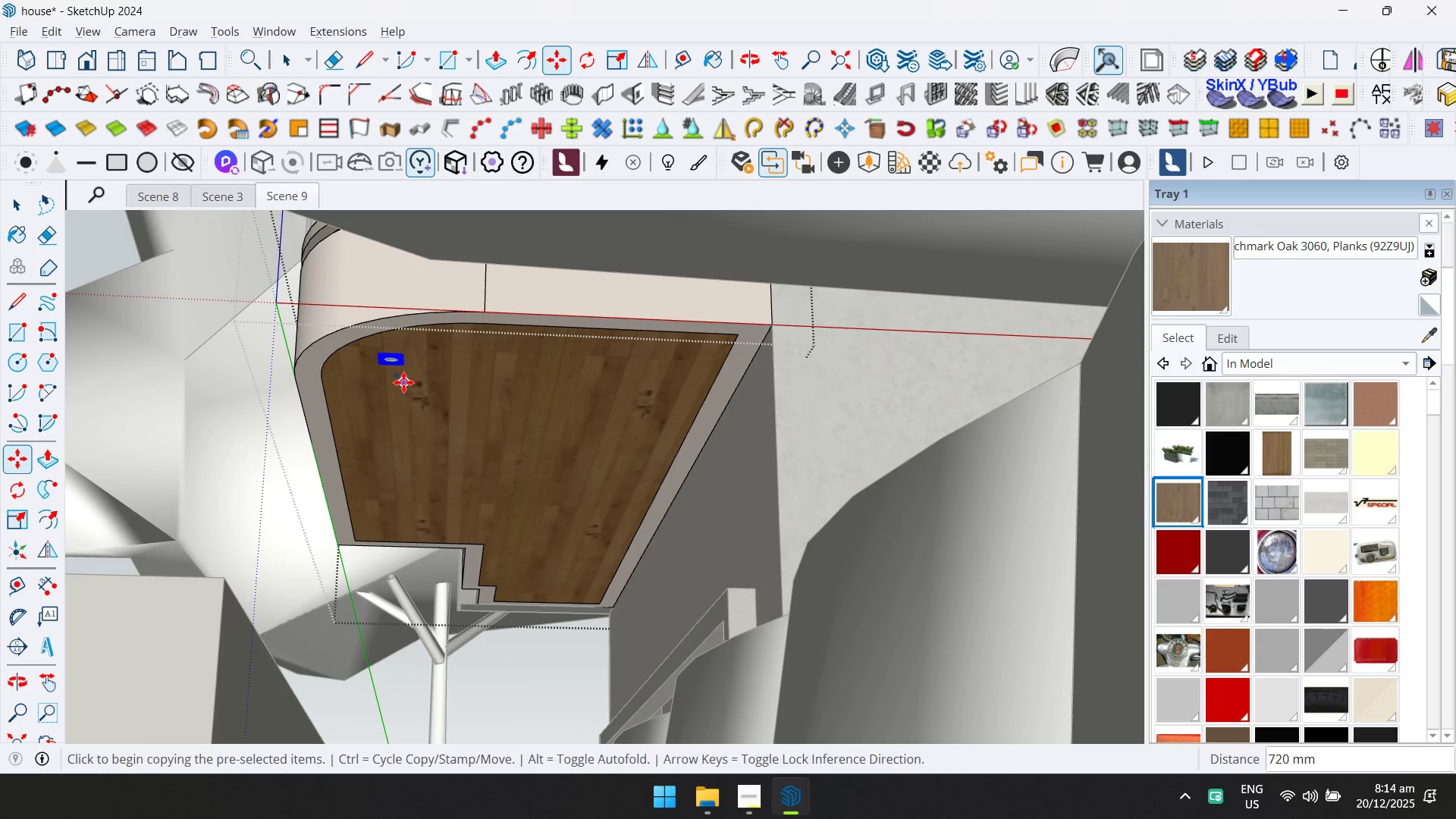 
left_click([399, 381])
 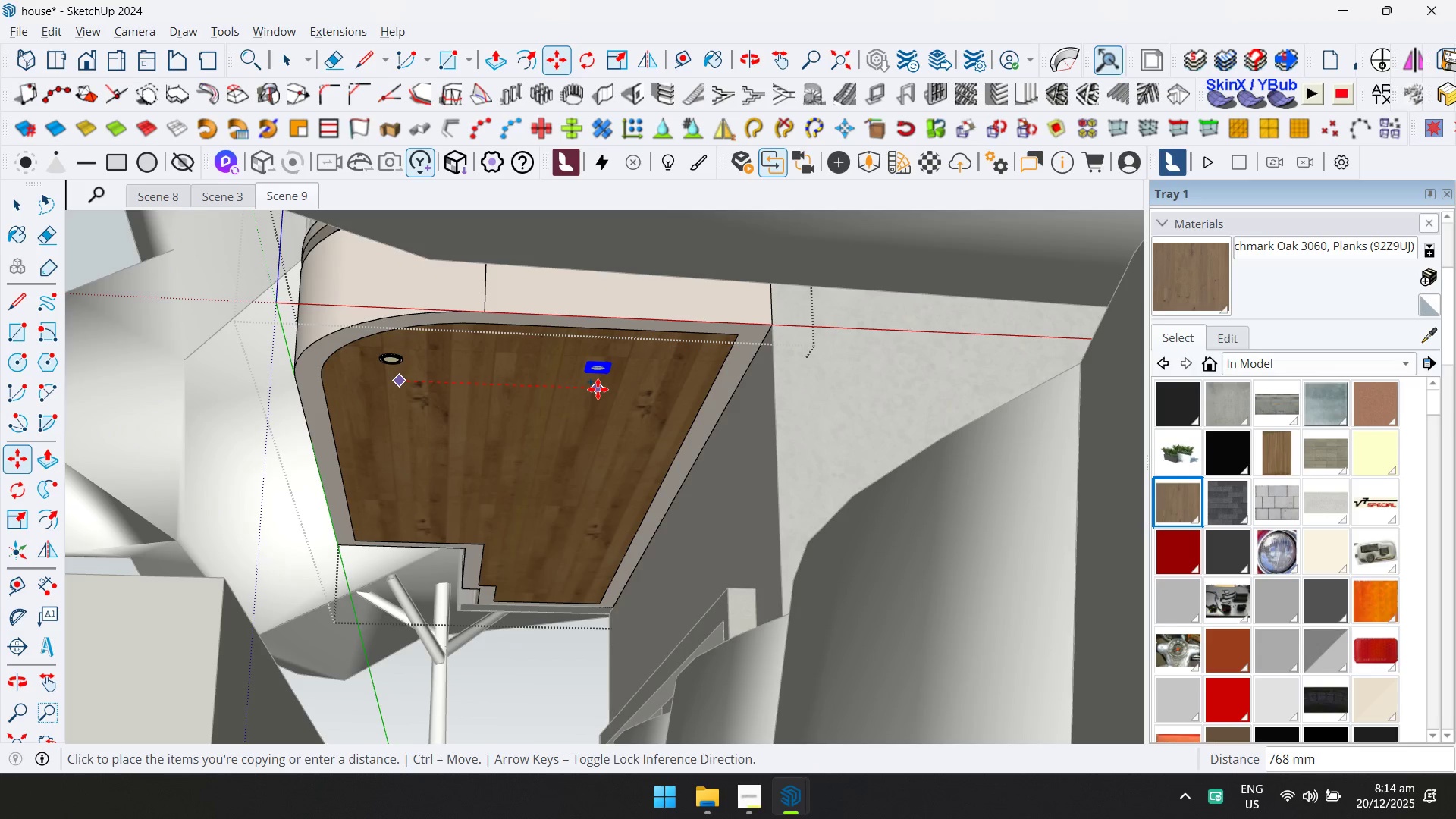 
left_click([596, 389])
 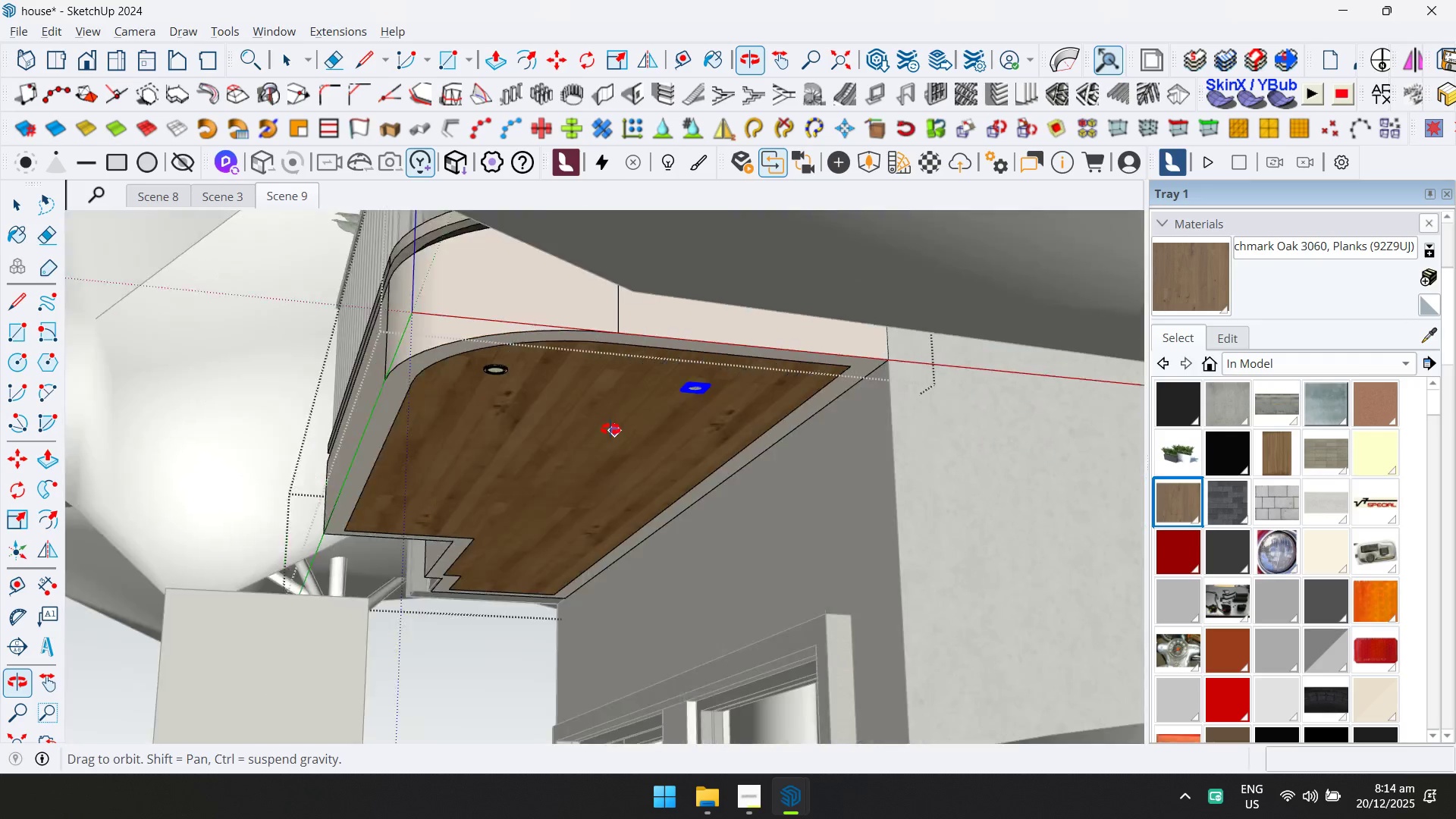 
key(Control+ControlLeft)
 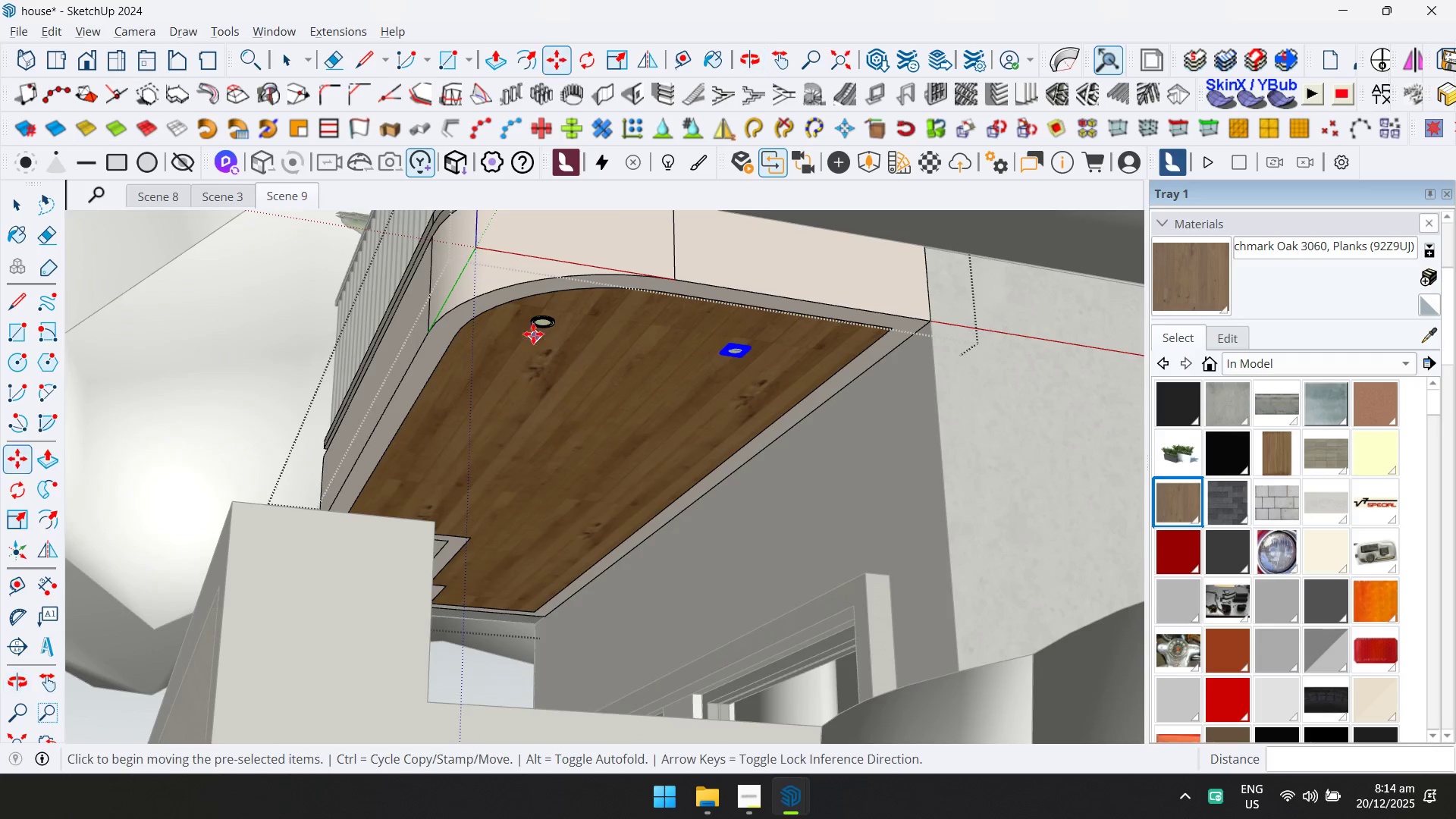 
key(Space)
 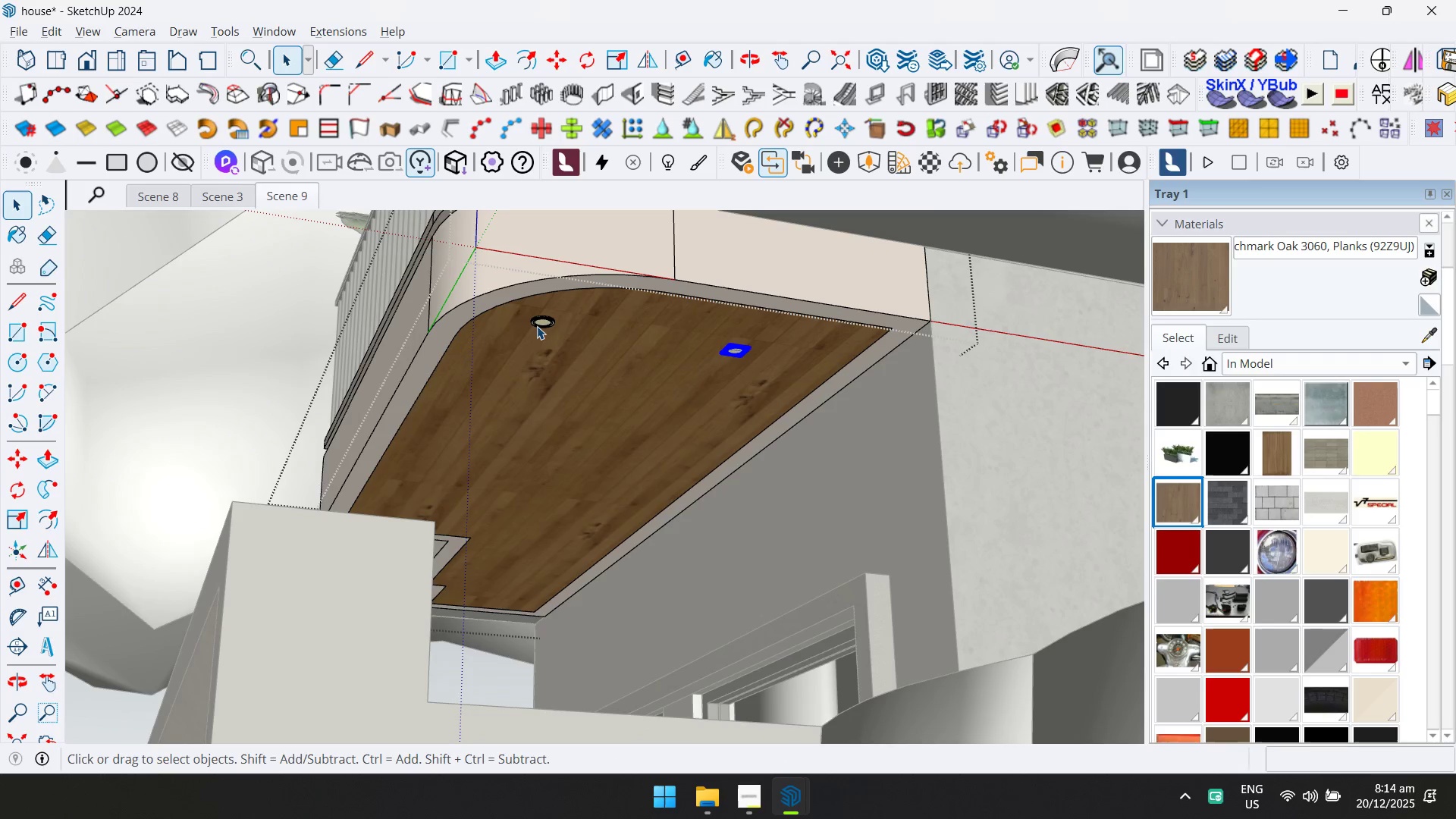 
hold_key(key=ControlLeft, duration=0.67)
 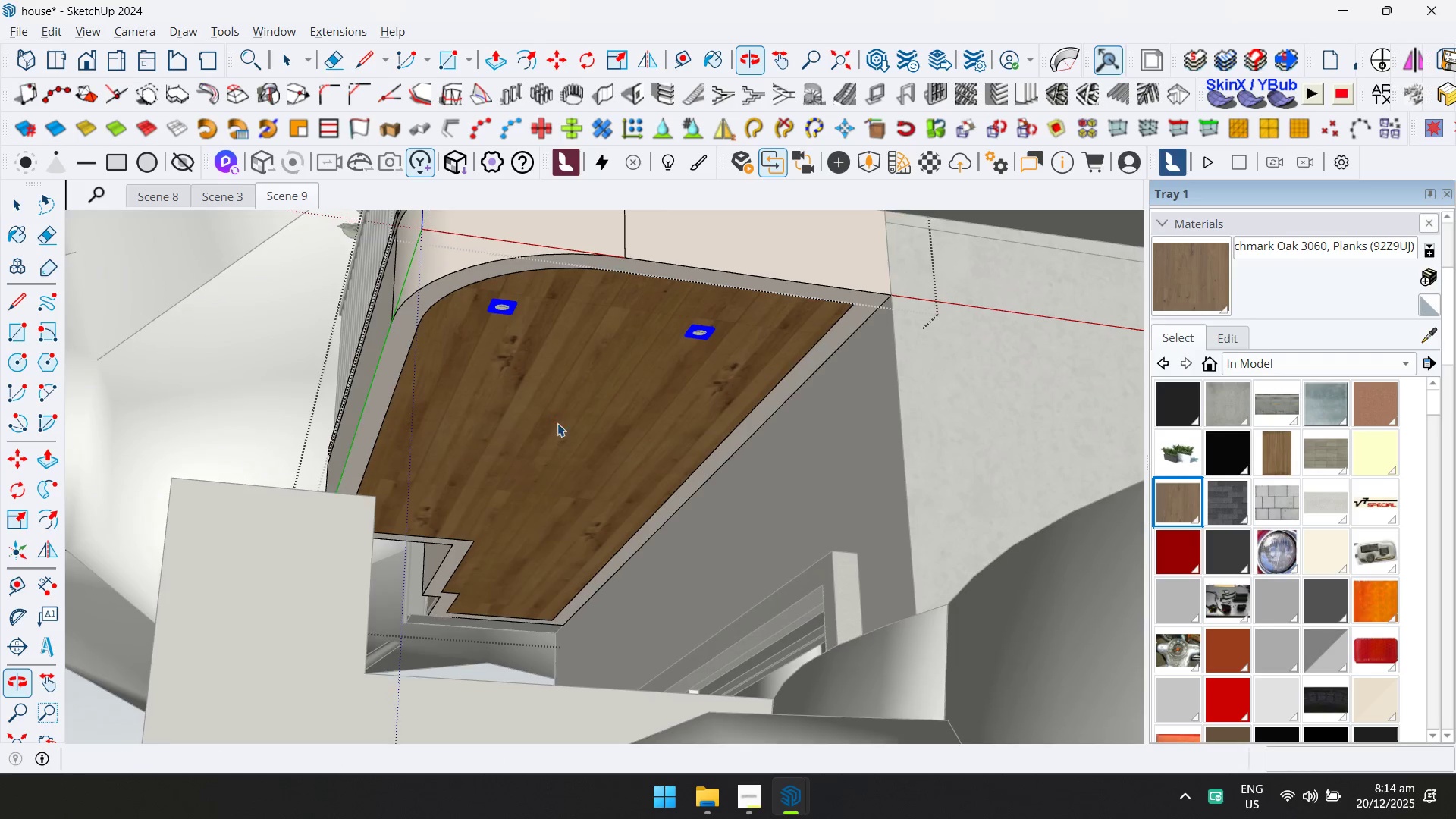 
key(M)
 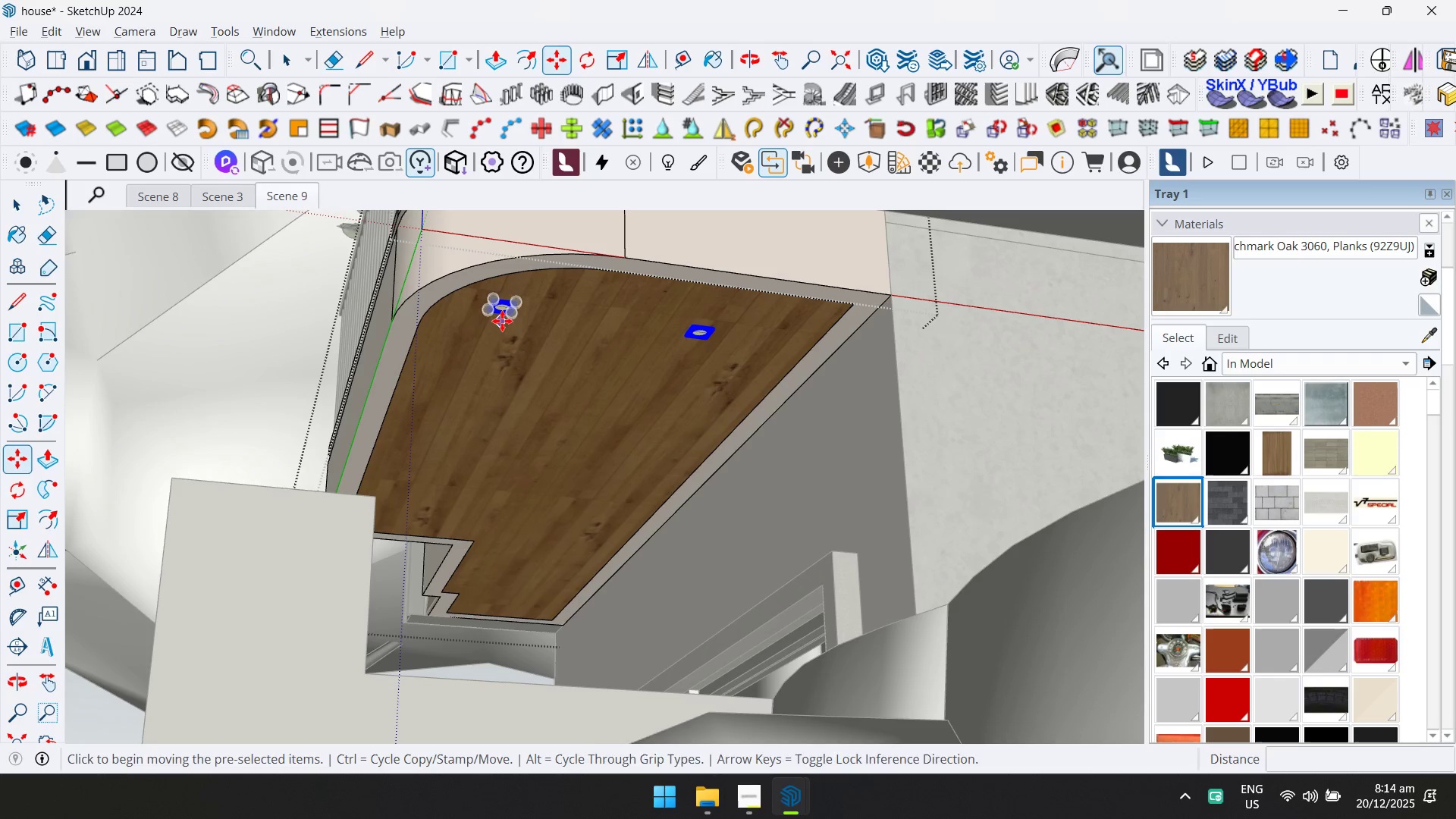 
key(Control+ControlLeft)
 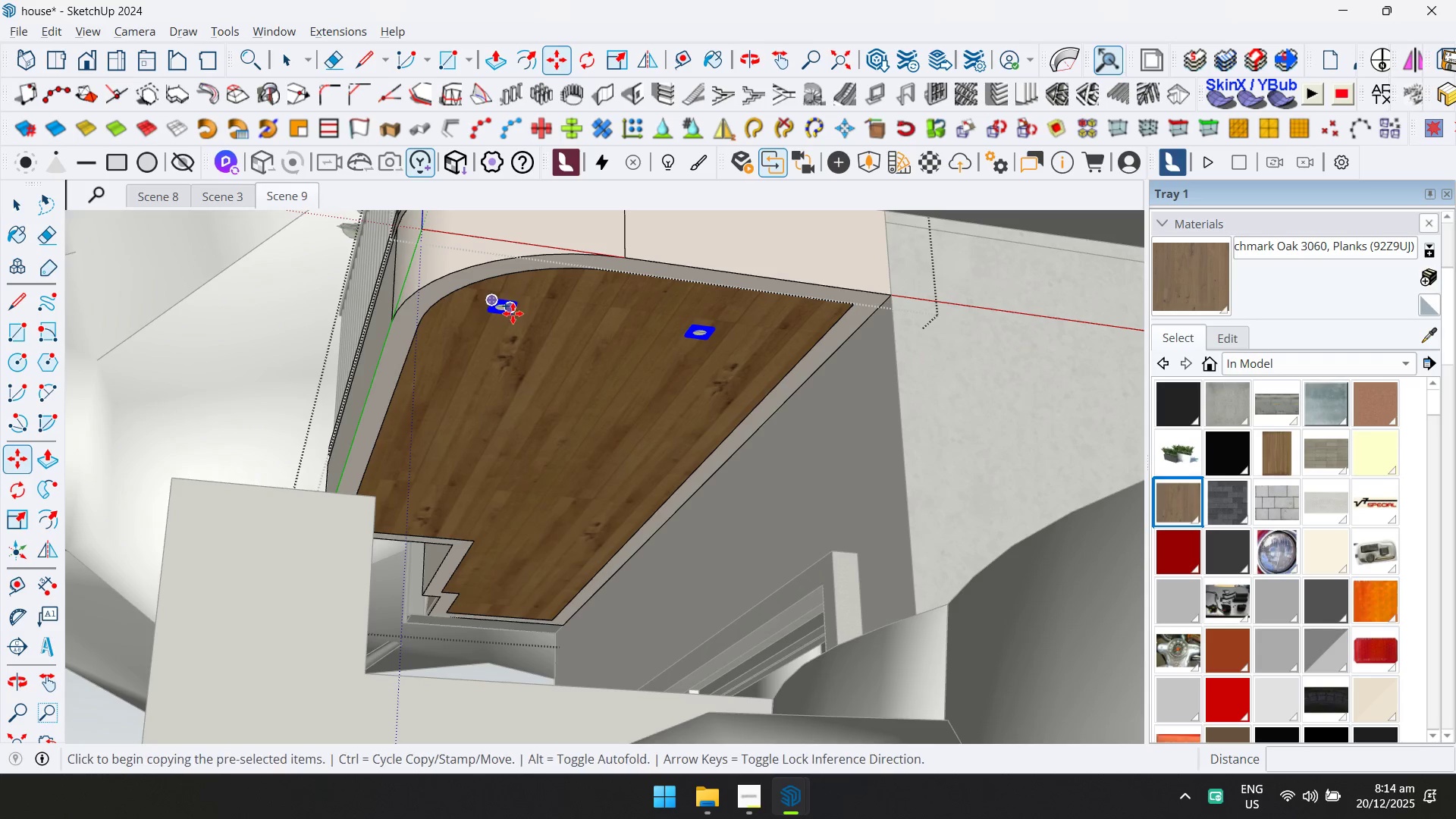 
left_click([513, 313])
 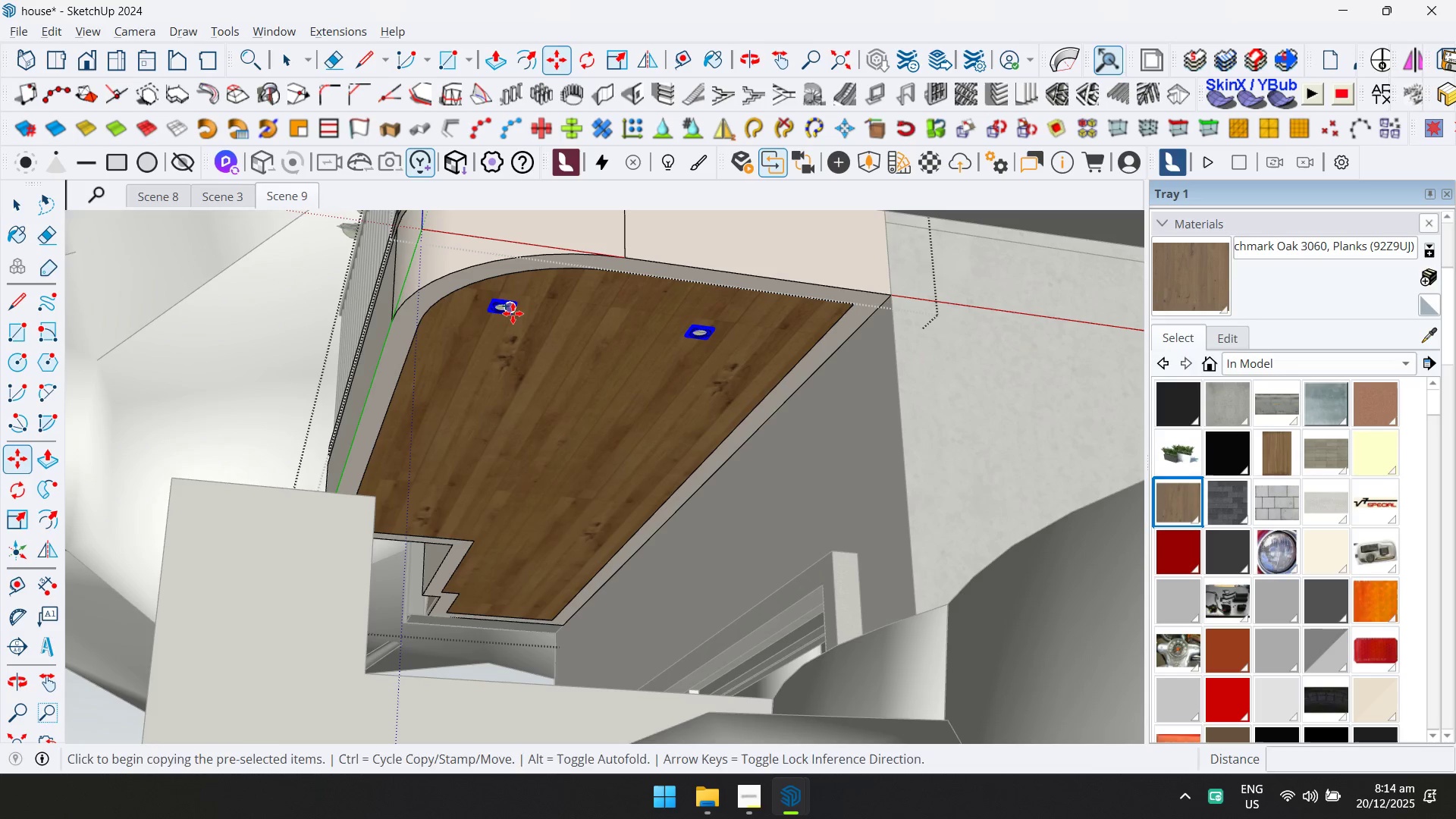 
key(ArrowUp)
 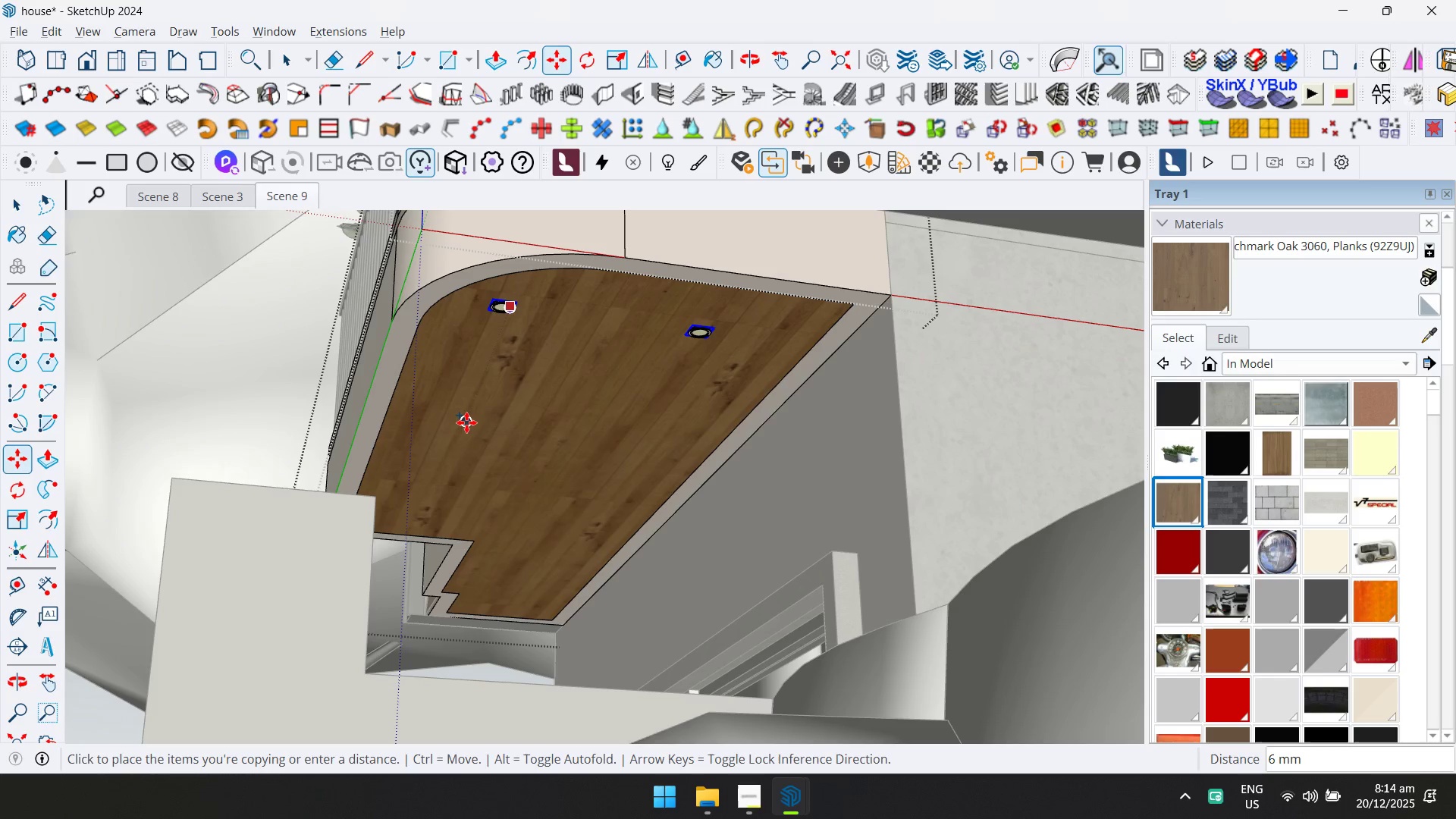 
key(ArrowLeft)
 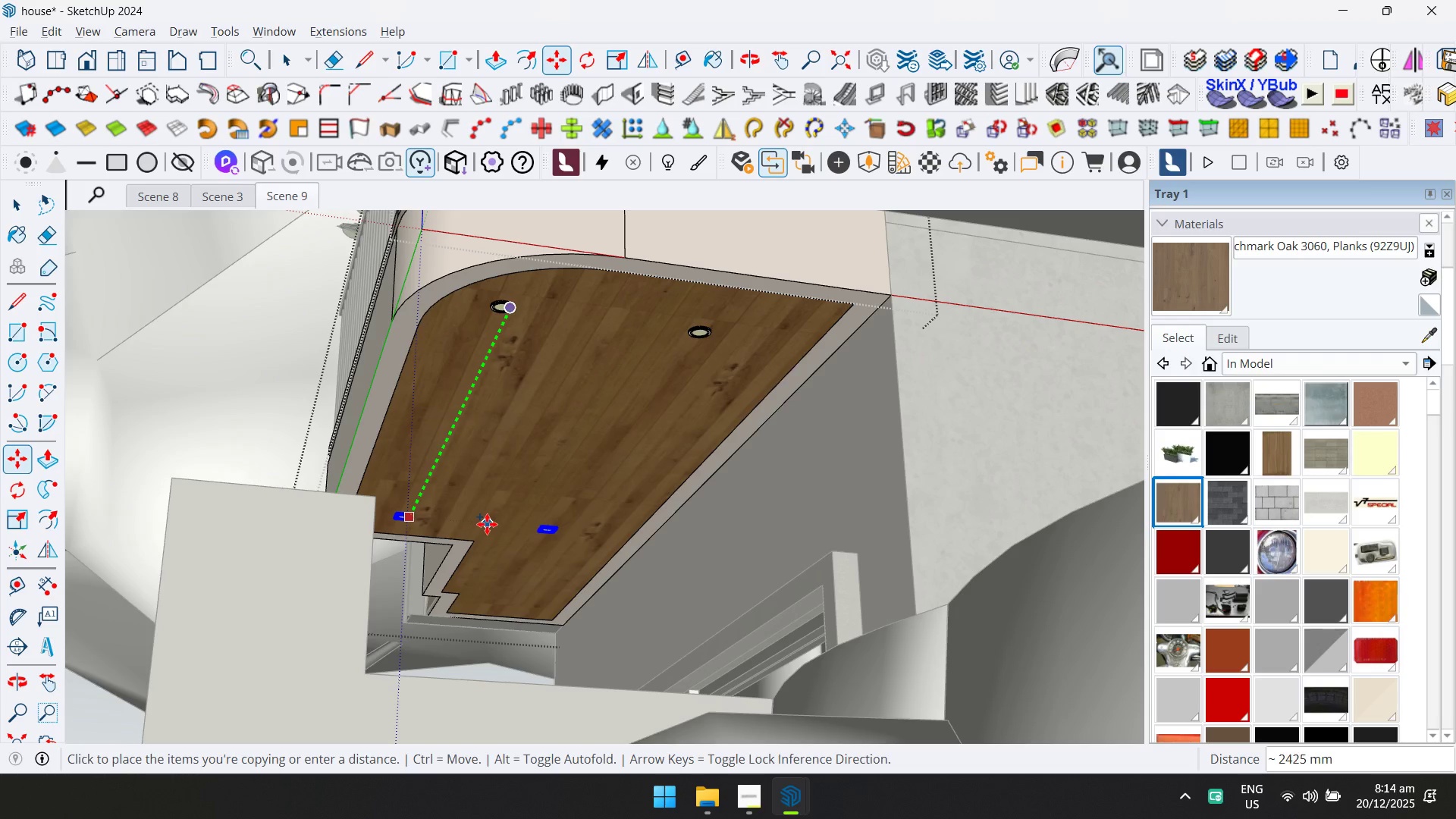 
left_click([487, 524])
 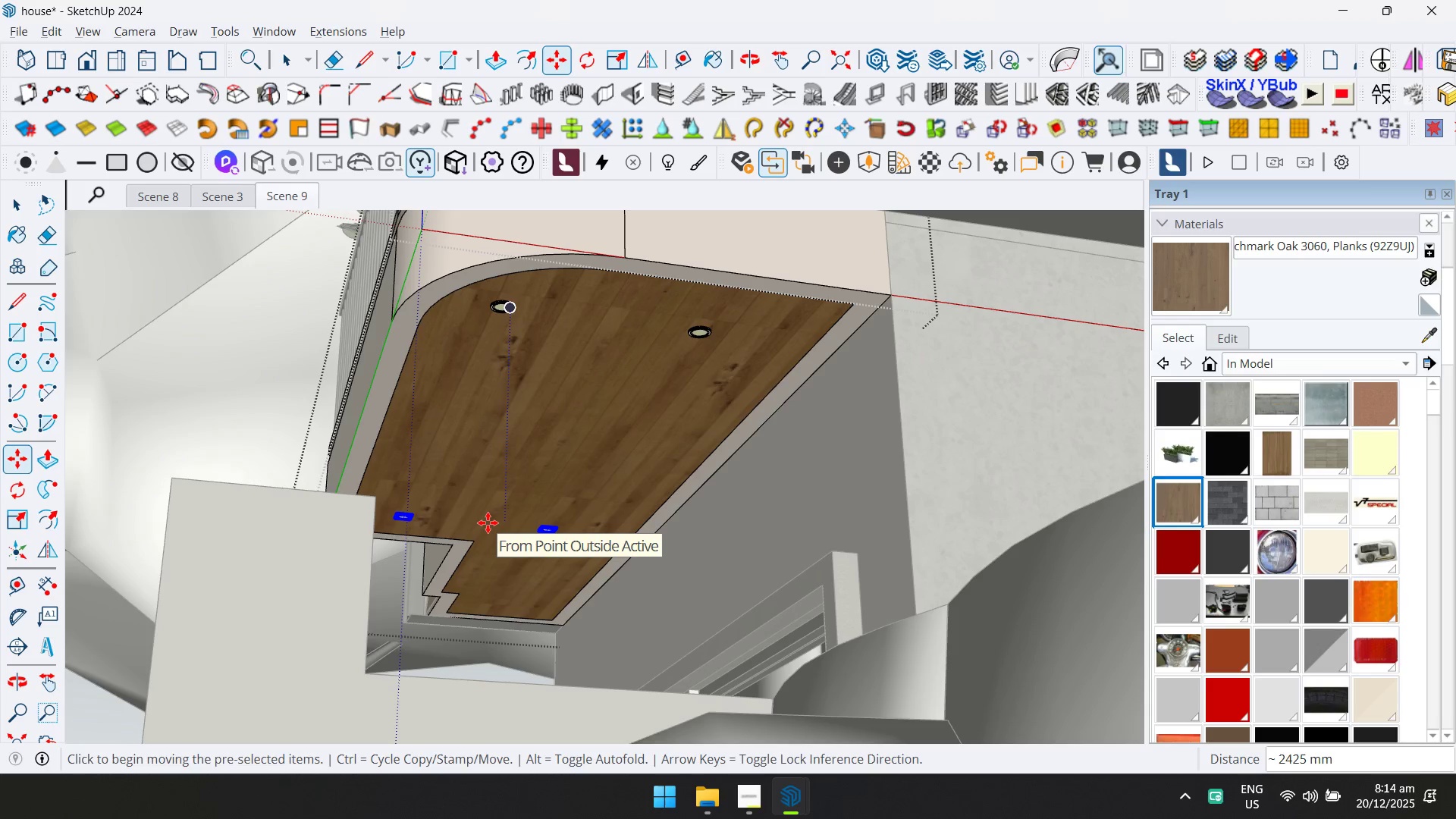 
key(Slash)
 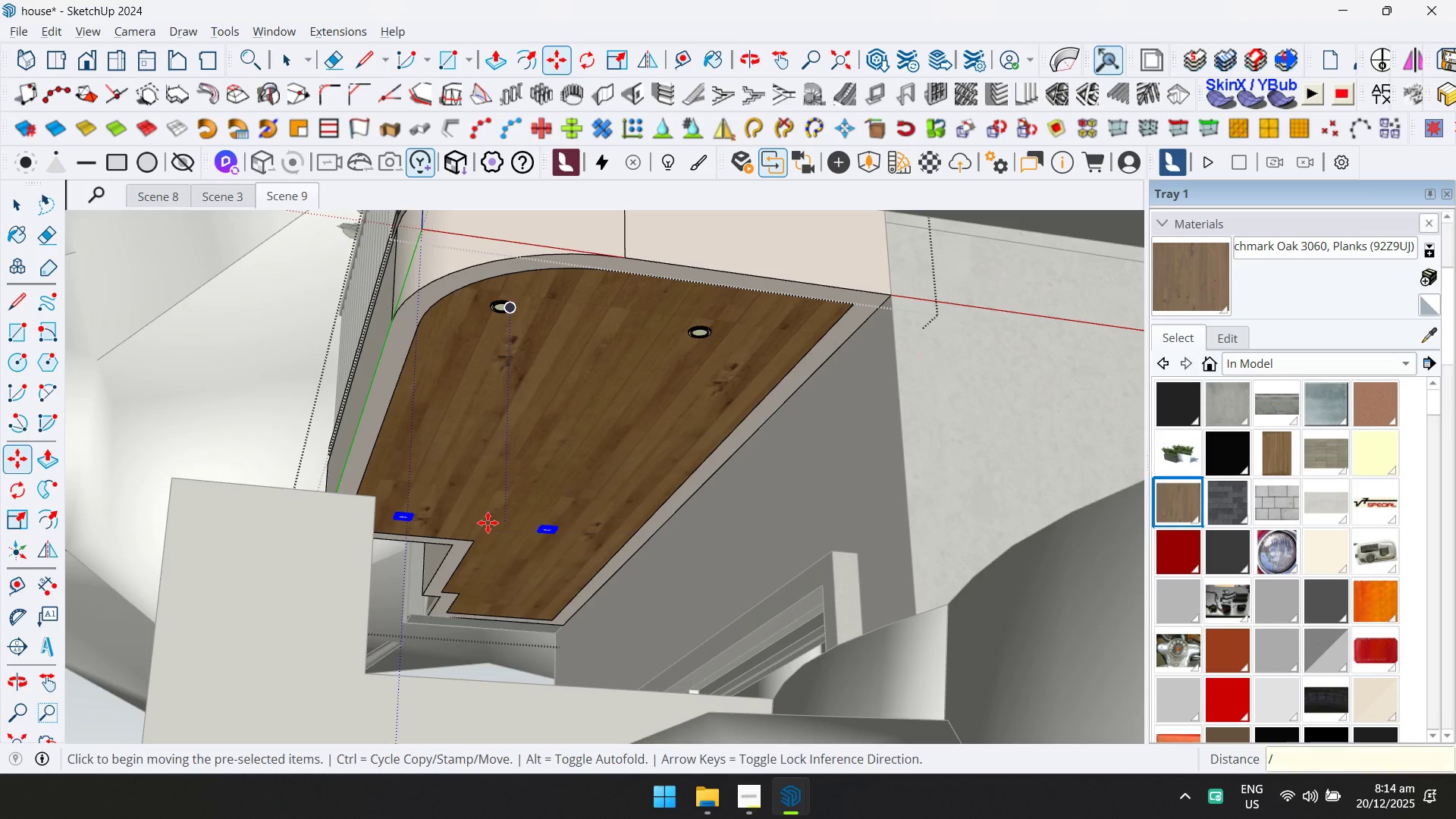 
key(2)
 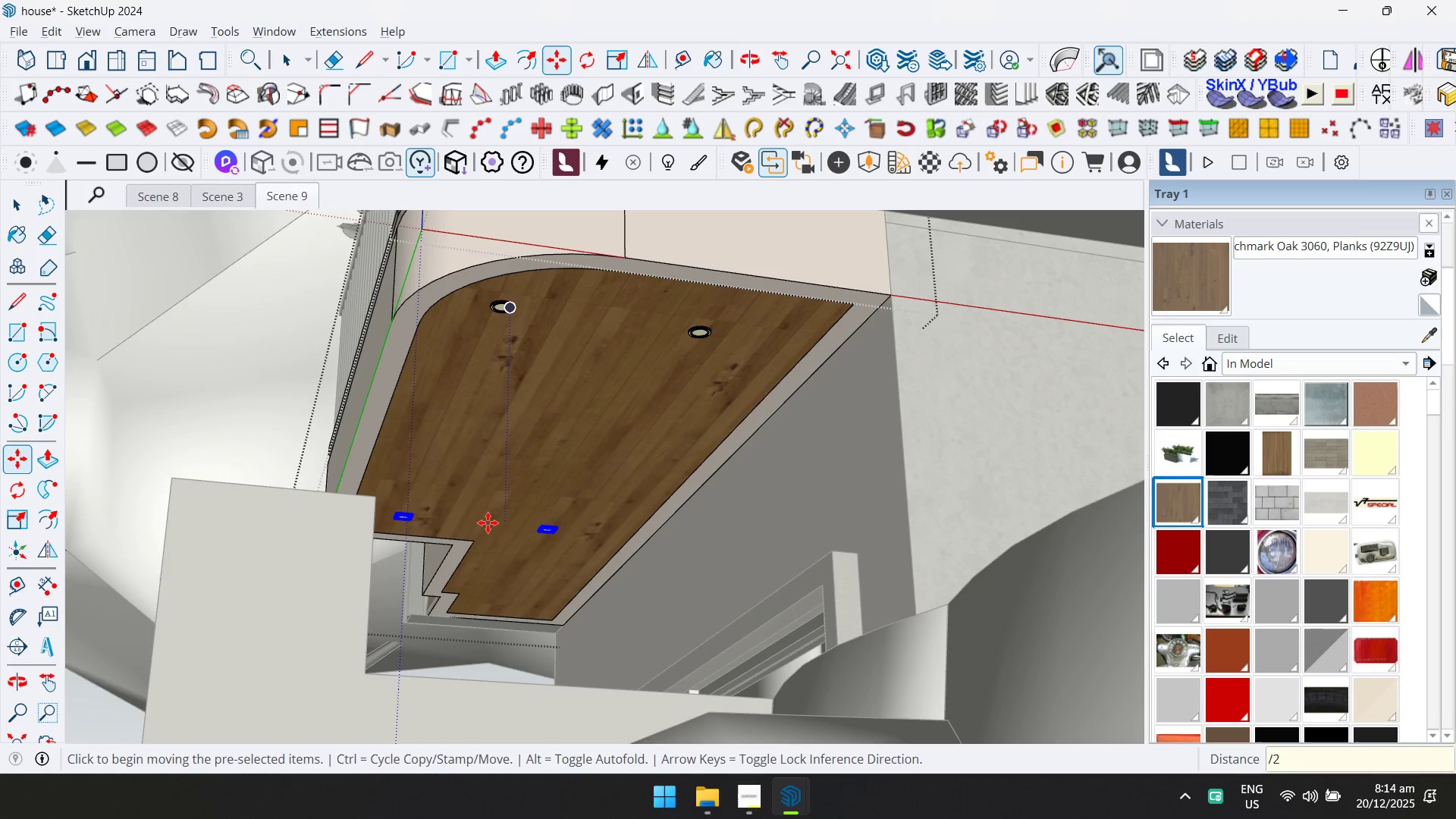 
key(Enter)
 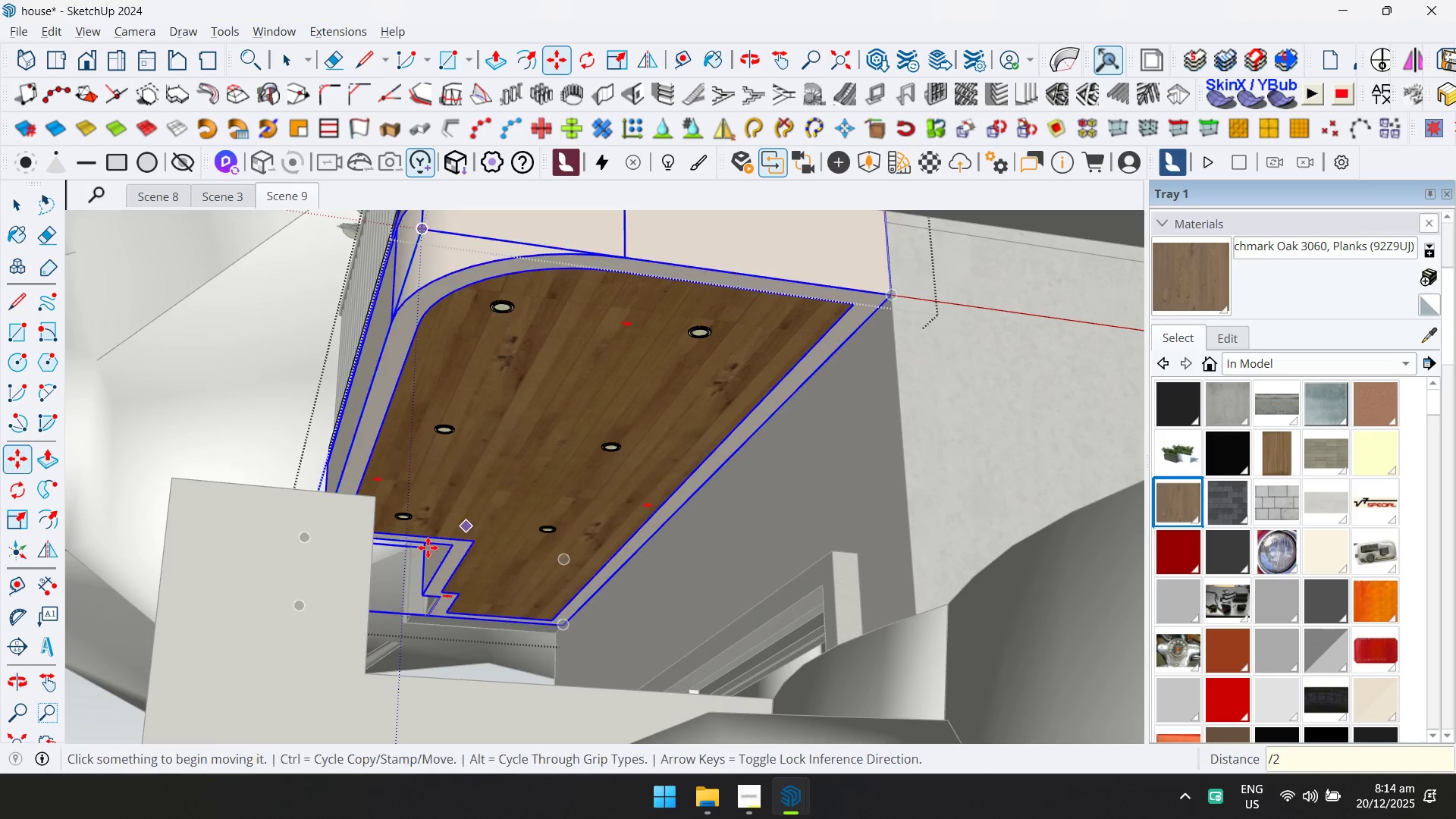 
key(Space)
 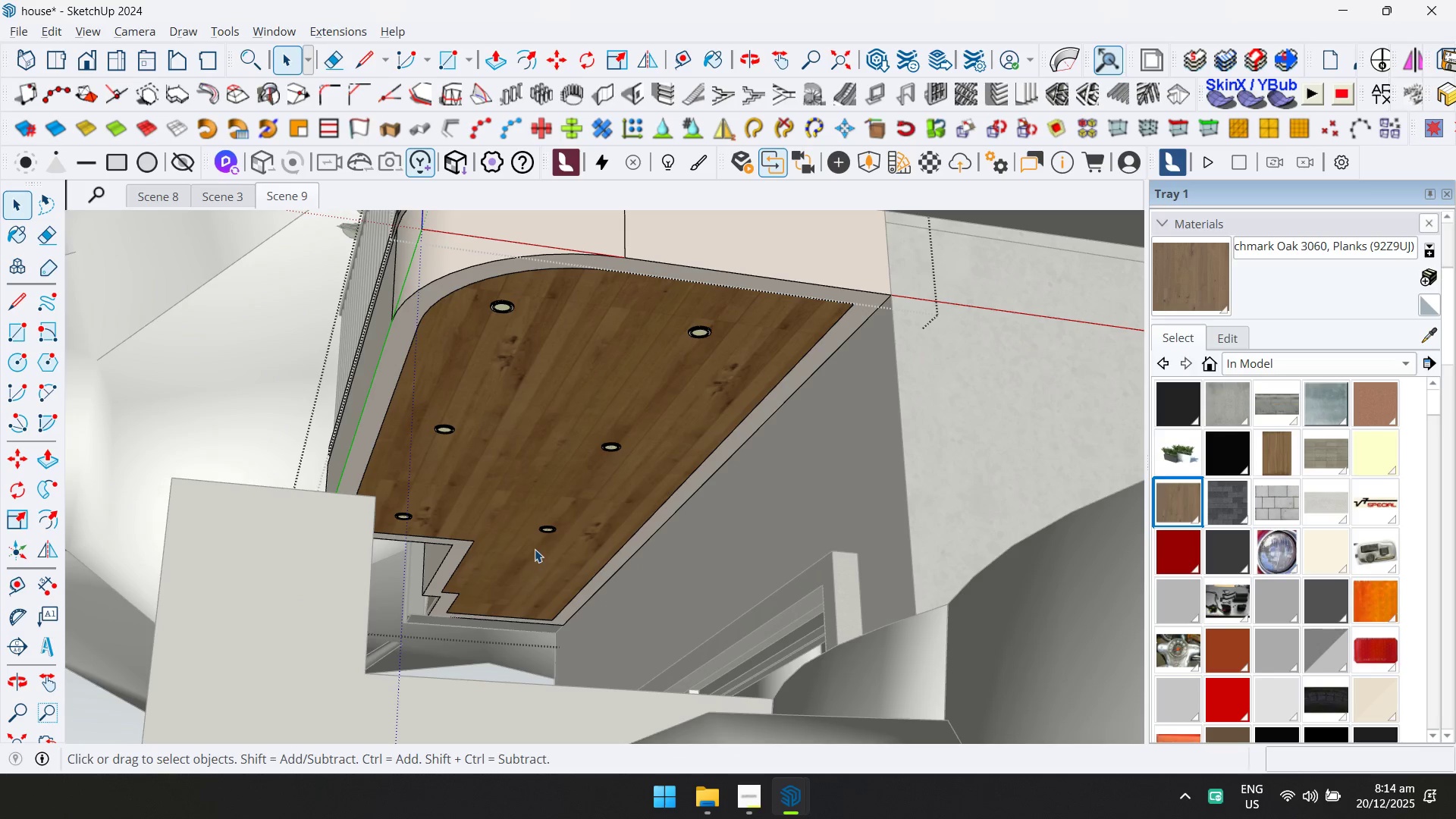 
left_click([546, 532])
 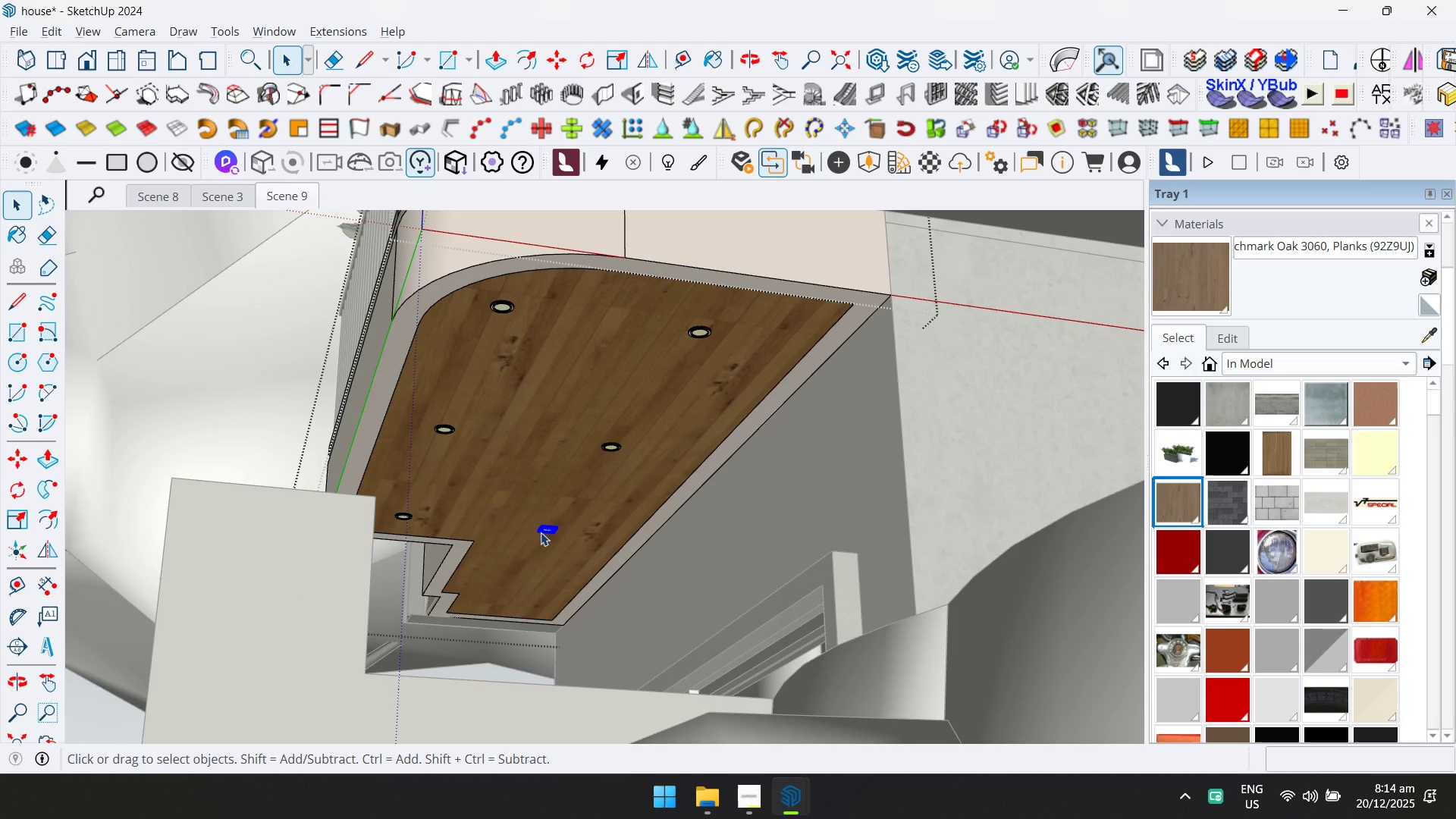 
key(M)
 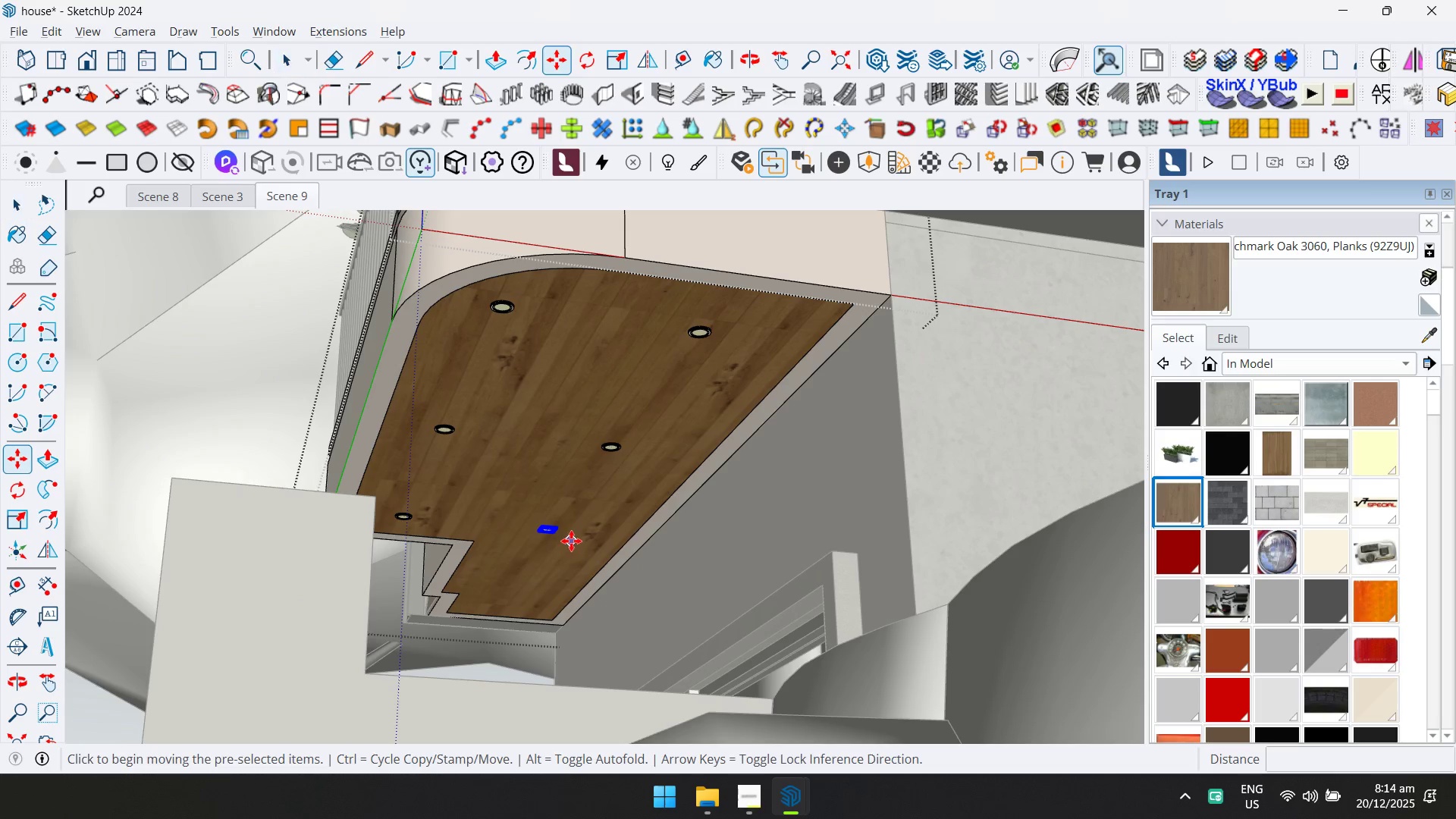 
key(Control+ControlLeft)
 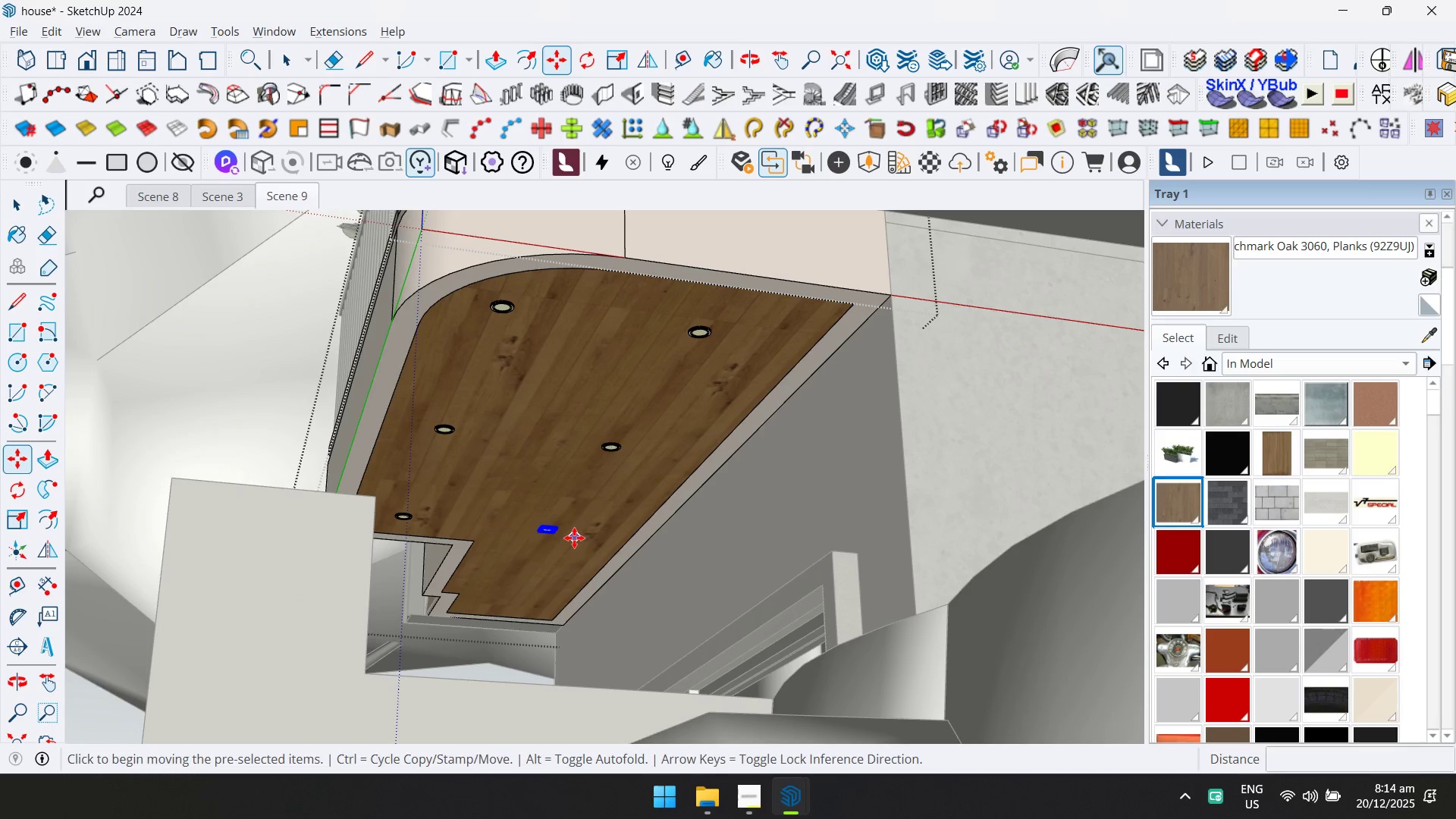 
left_click([574, 538])
 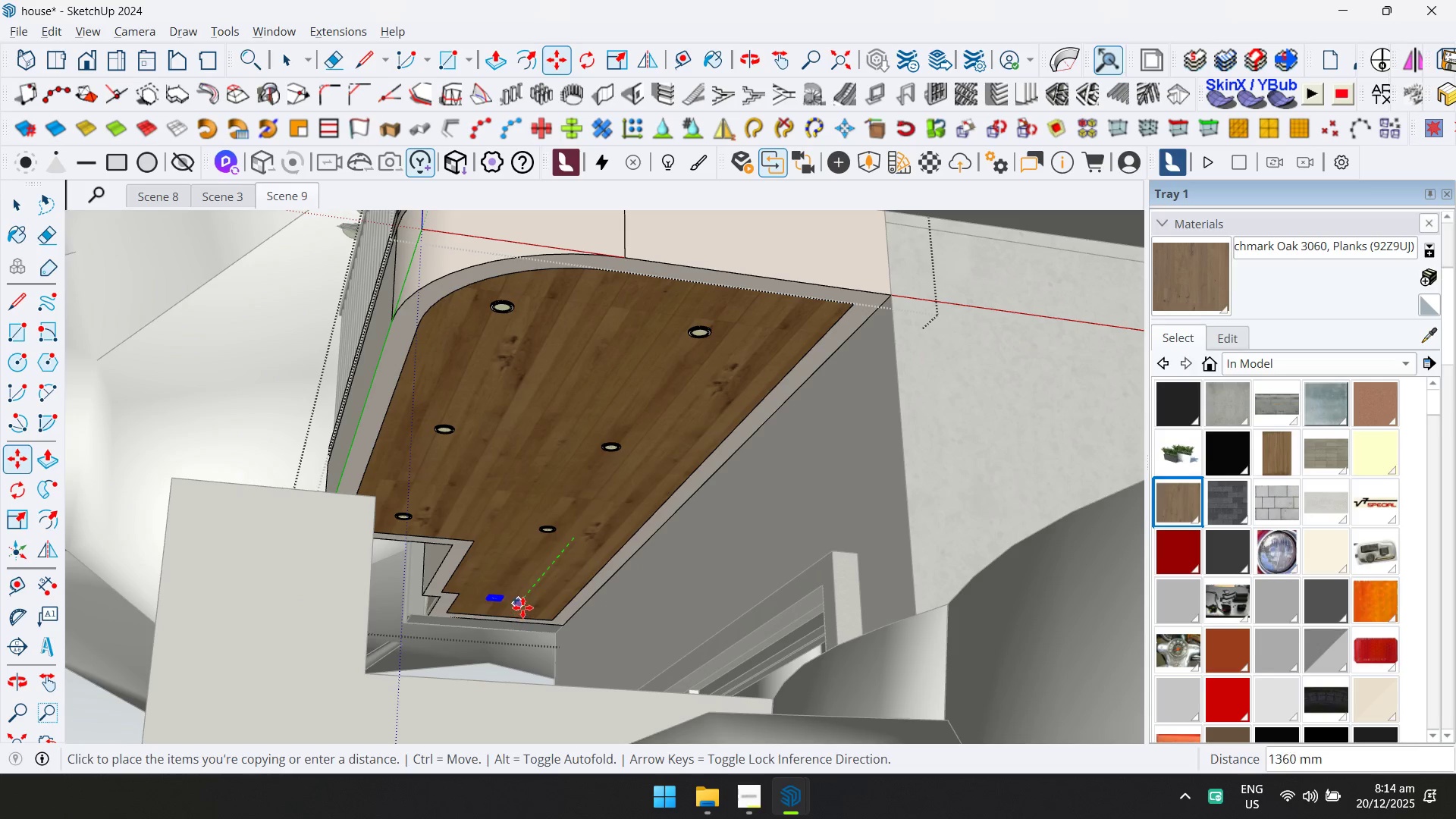 
left_click([523, 607])
 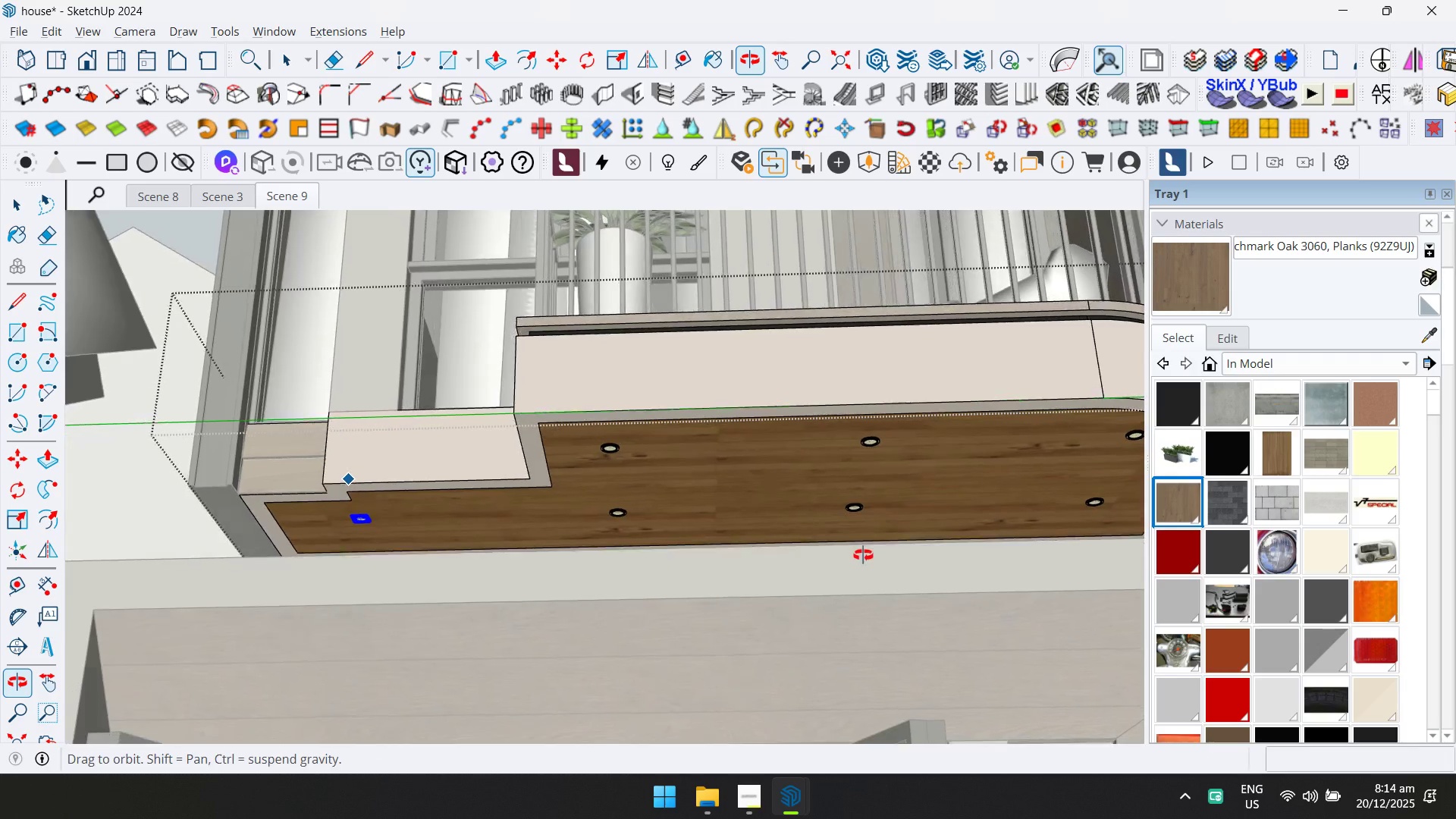 
key(Space)
 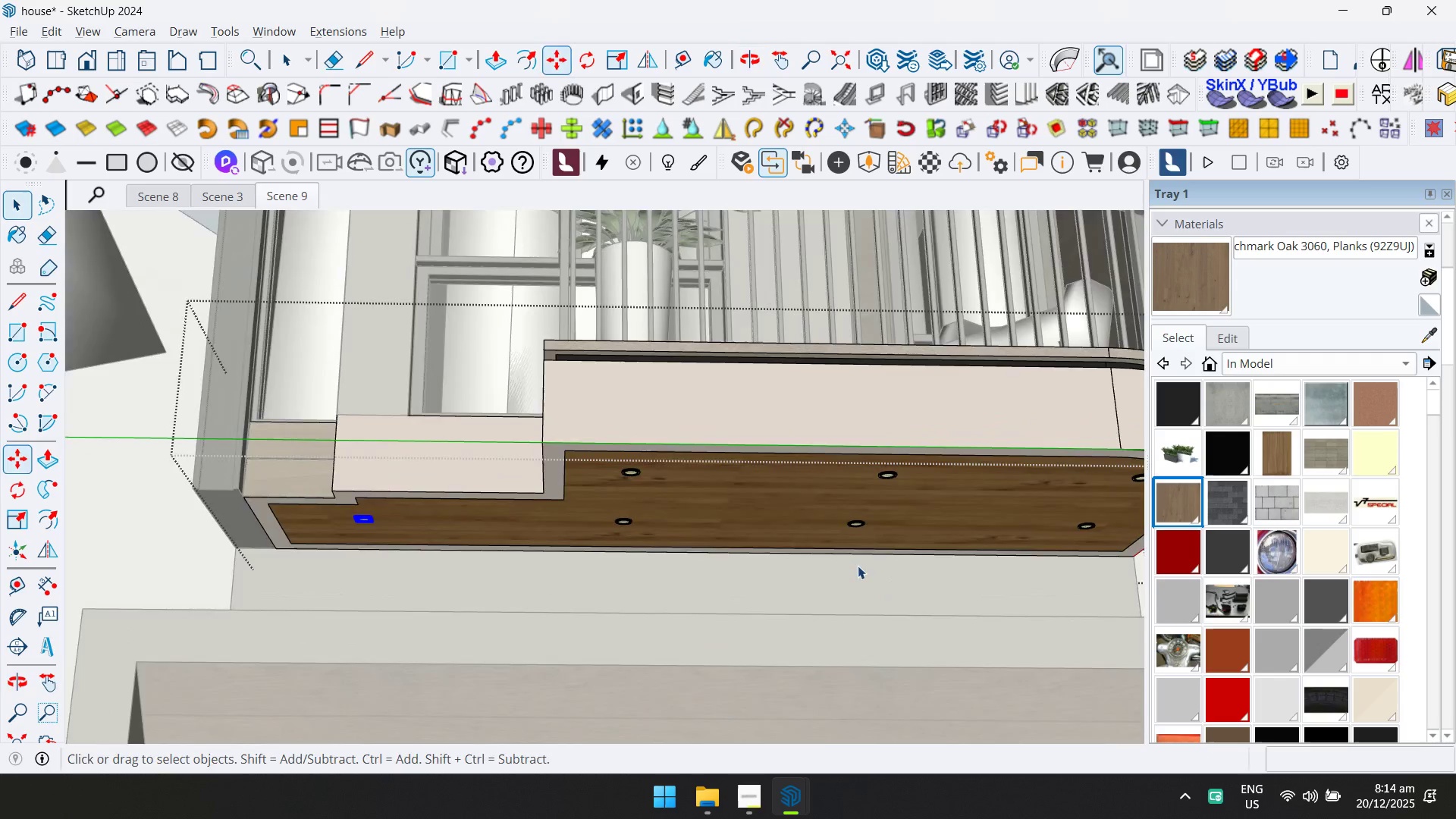 
scroll: coordinate [816, 555], scroll_direction: down, amount: 6.0
 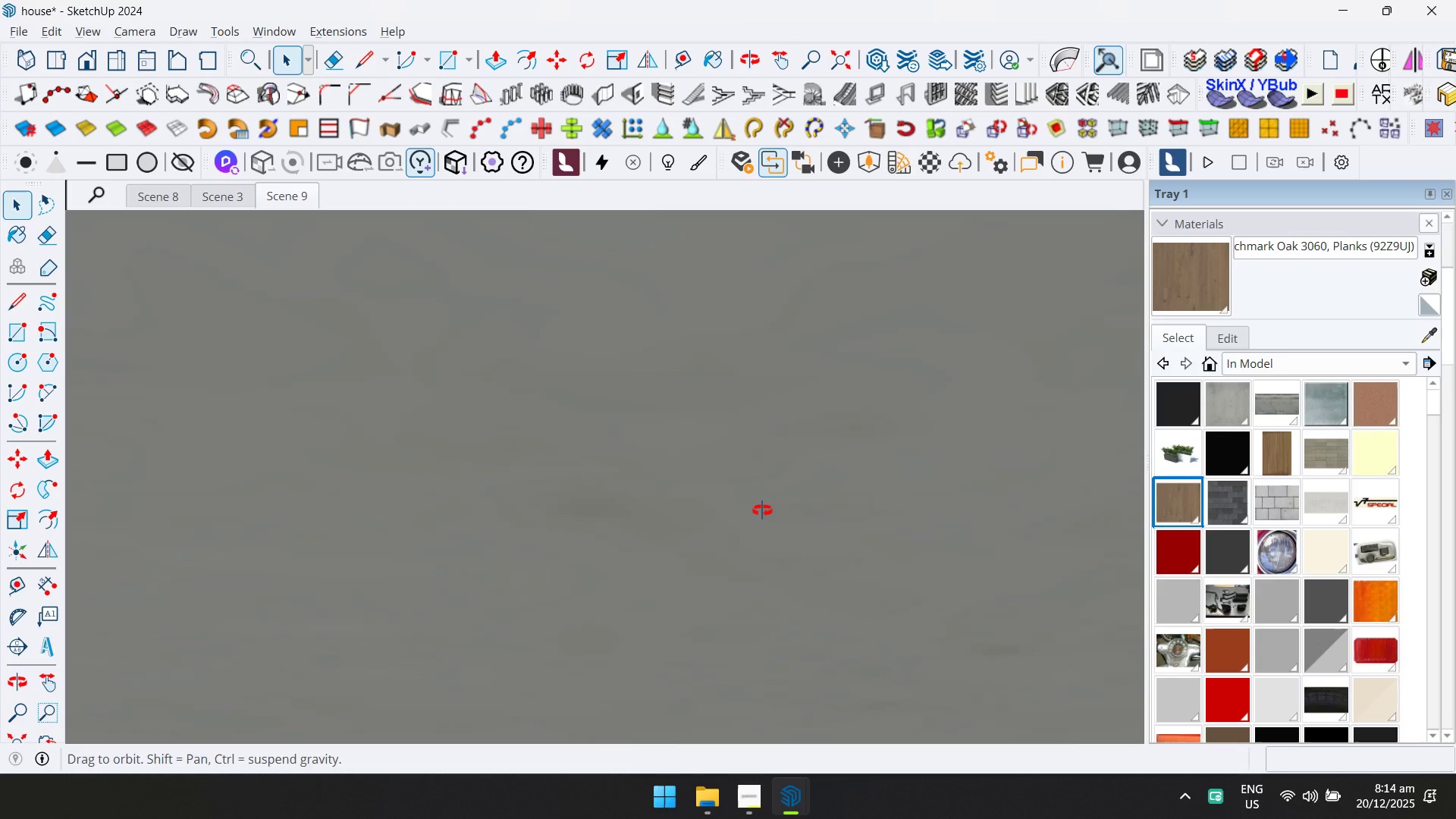 
key(Shift+ShiftLeft)
 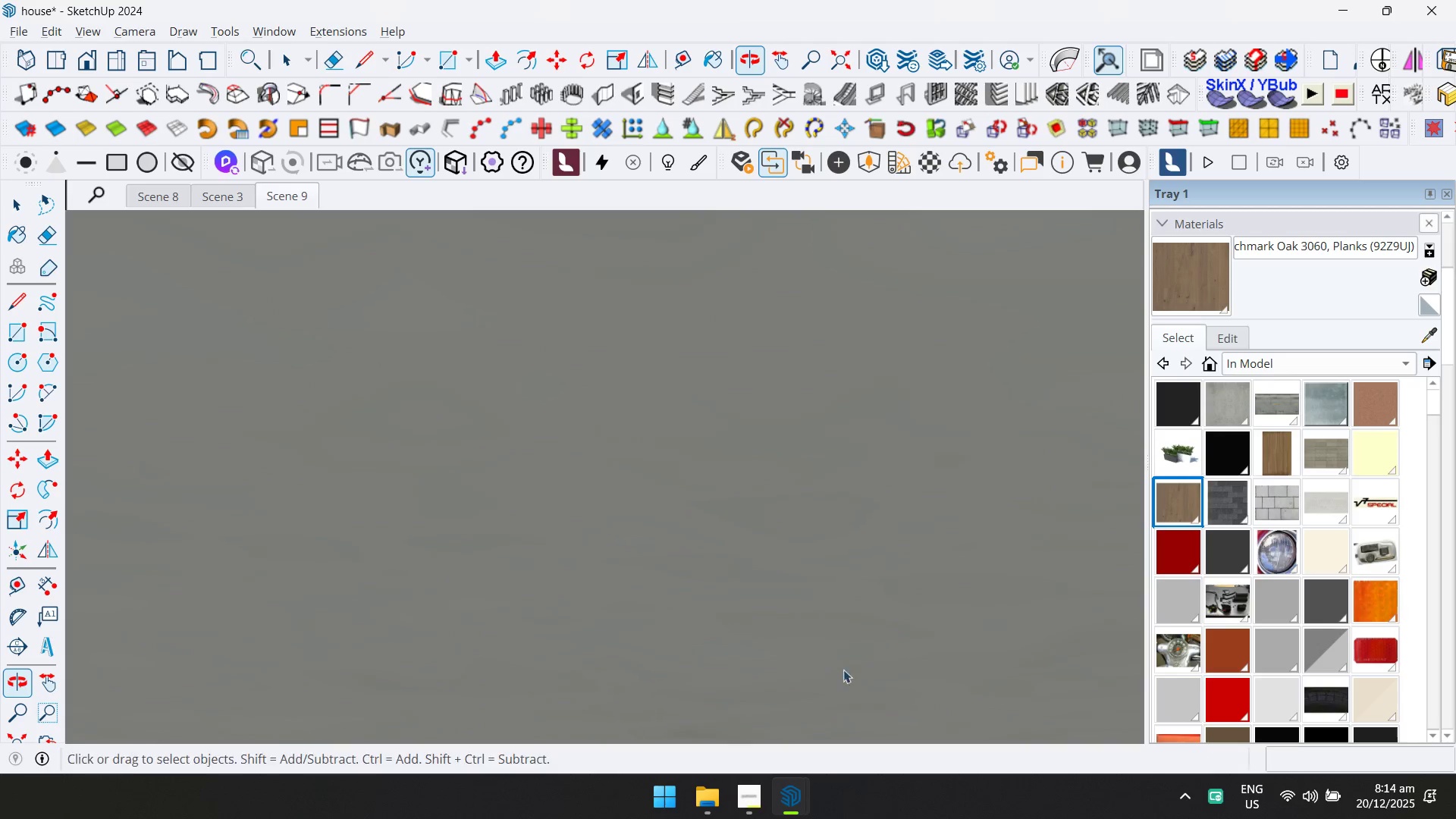 
key(Shift+ShiftLeft)
 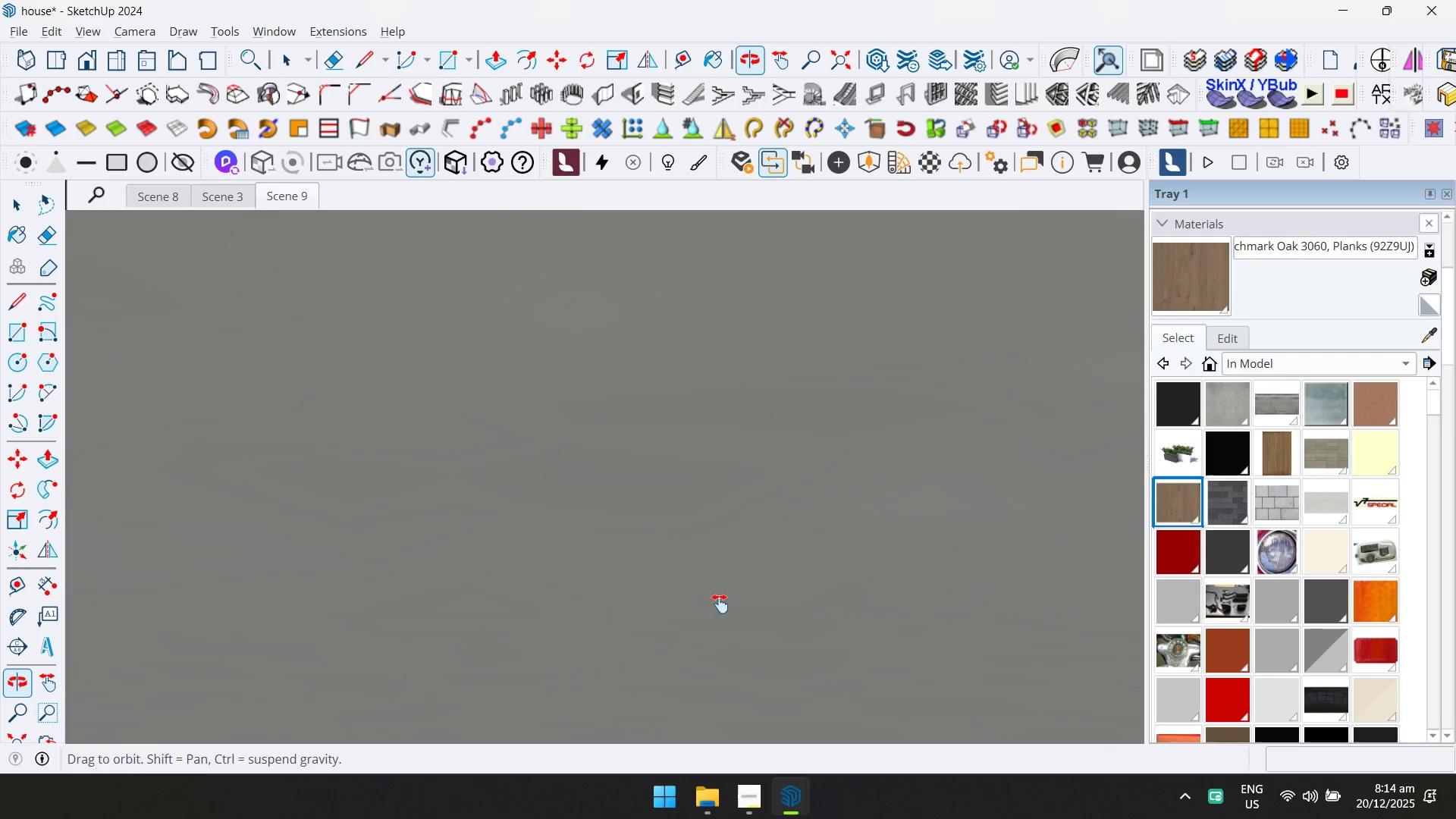 
scroll: coordinate [726, 410], scroll_direction: down, amount: 3.0
 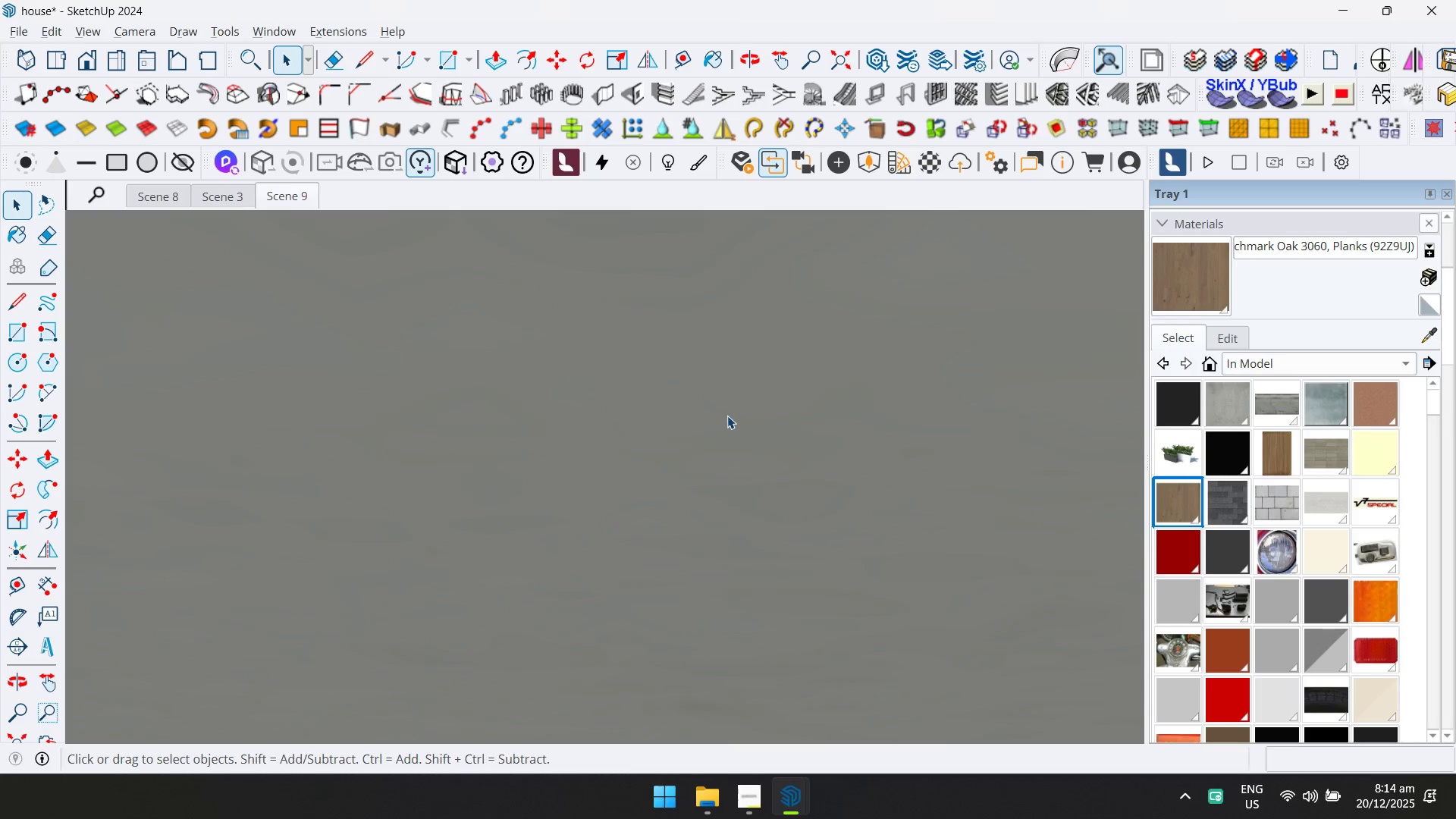 
scroll: coordinate [853, 531], scroll_direction: up, amount: 7.0
 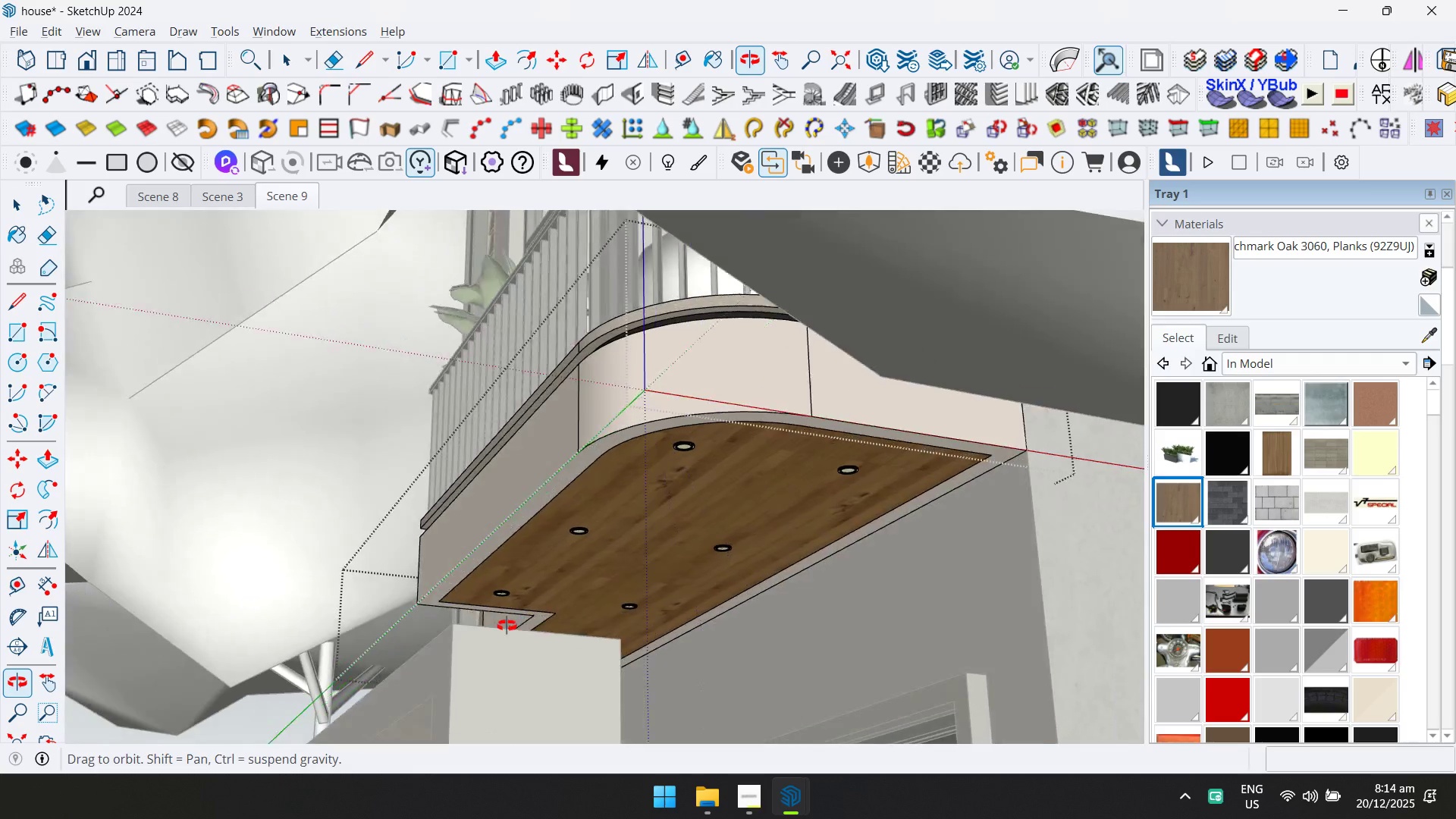 
hold_key(key=ControlLeft, duration=0.45)
left_click([568, 538])
 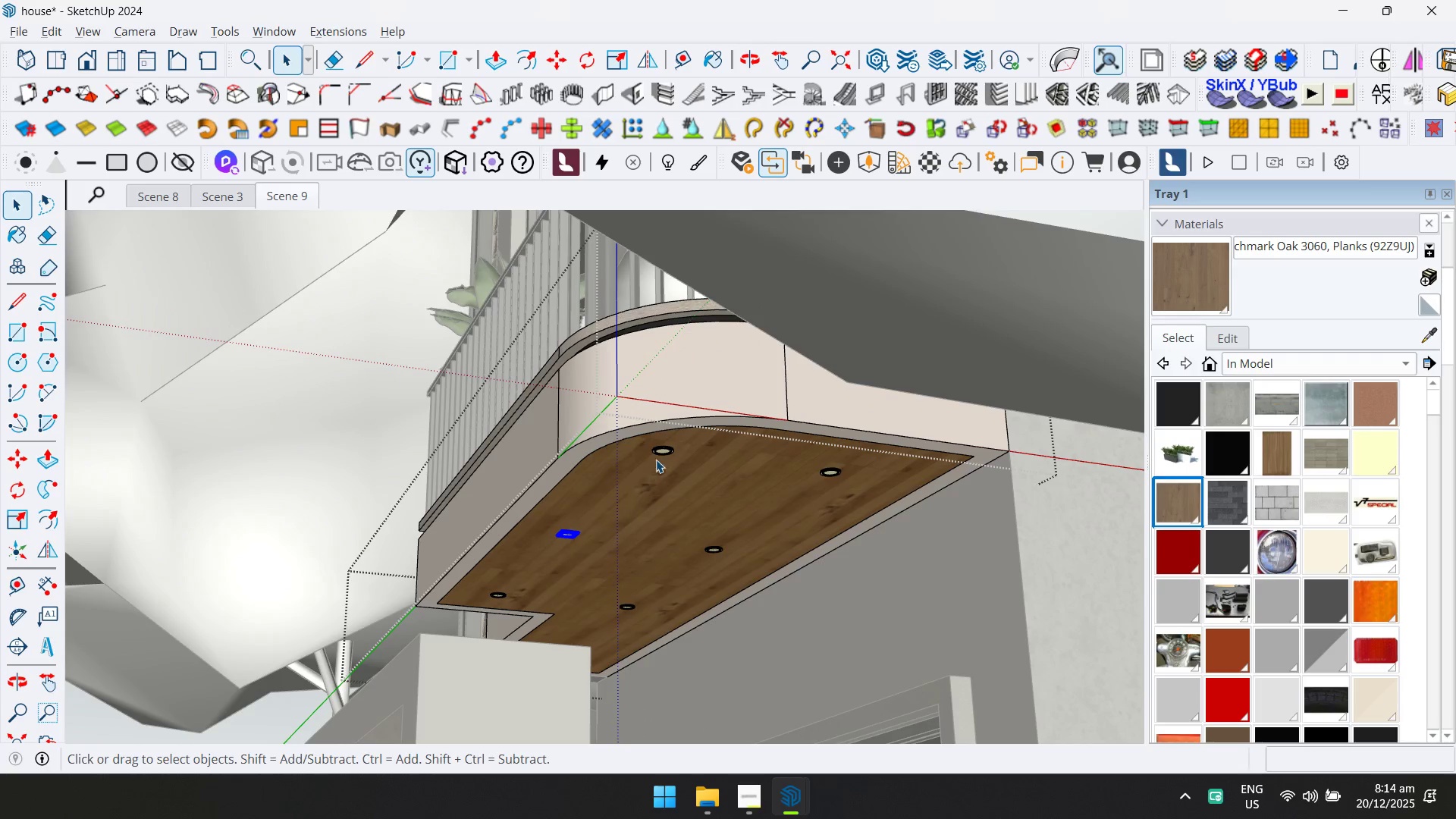 
hold_key(key=ControlLeft, duration=1.05)
left_click([666, 453])
 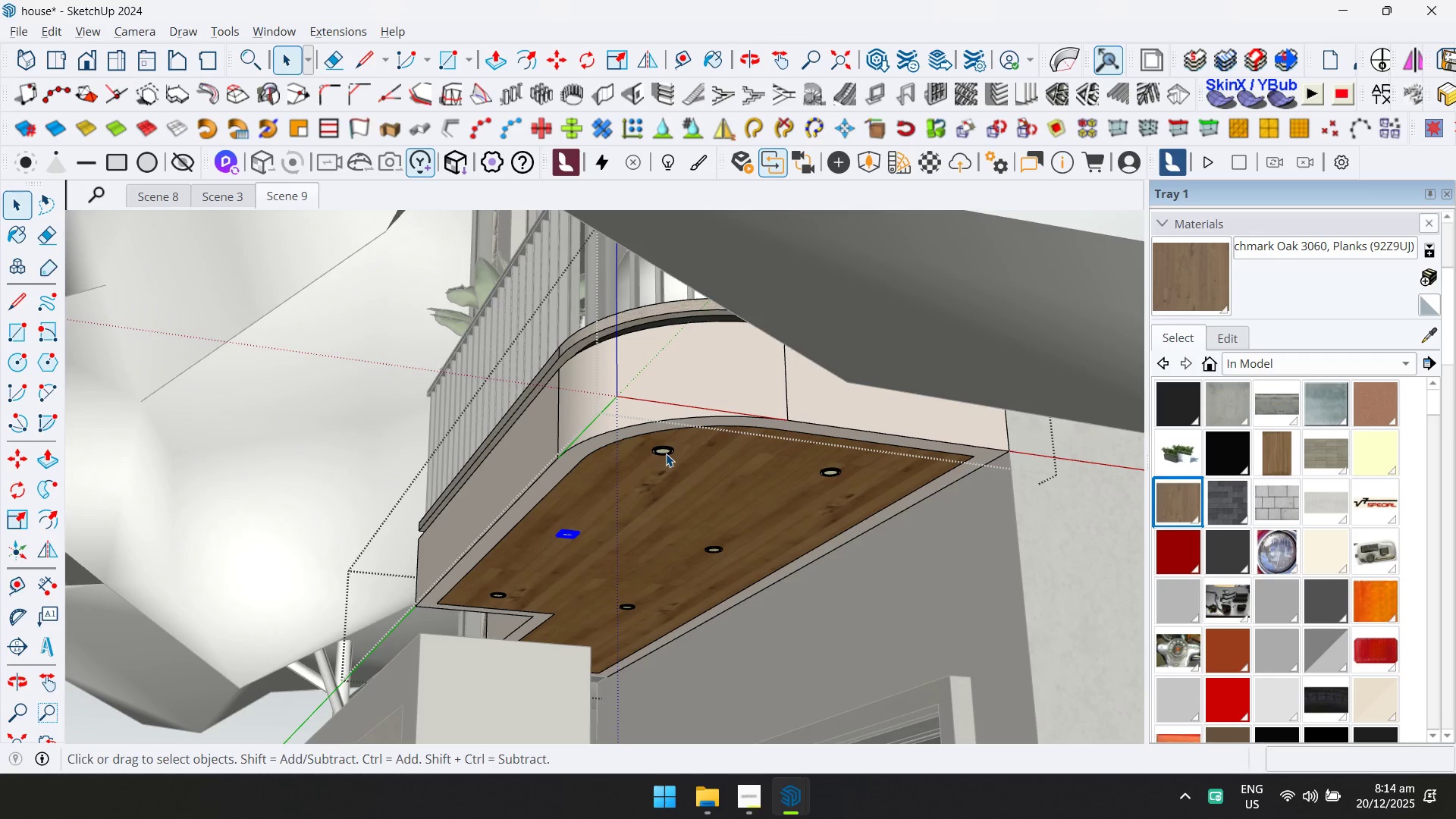 
hold_key(key=ControlLeft, duration=0.34)
left_click([572, 651])
 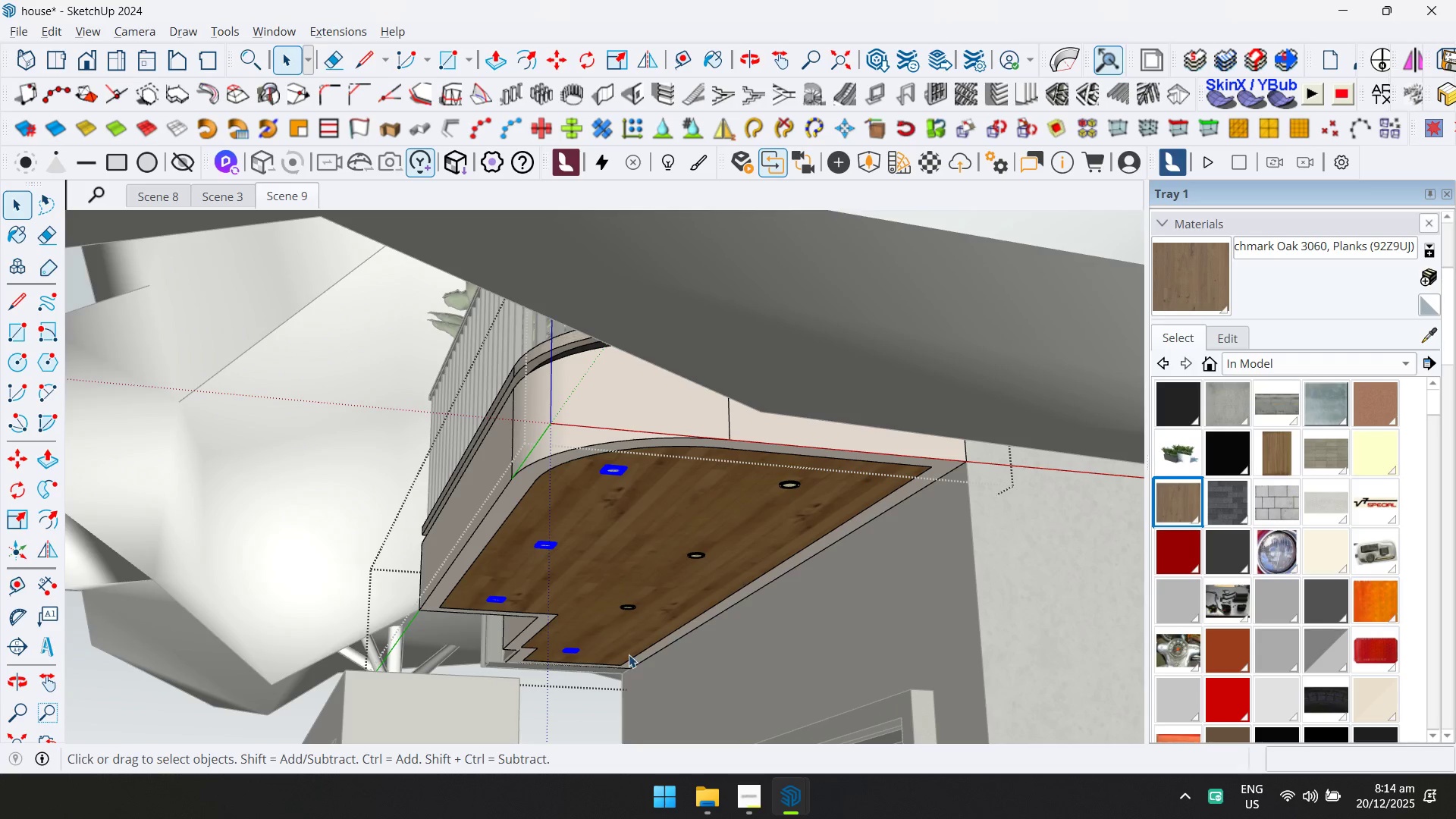 
hold_key(key=ShiftLeft, duration=0.69)
left_click([570, 652])
 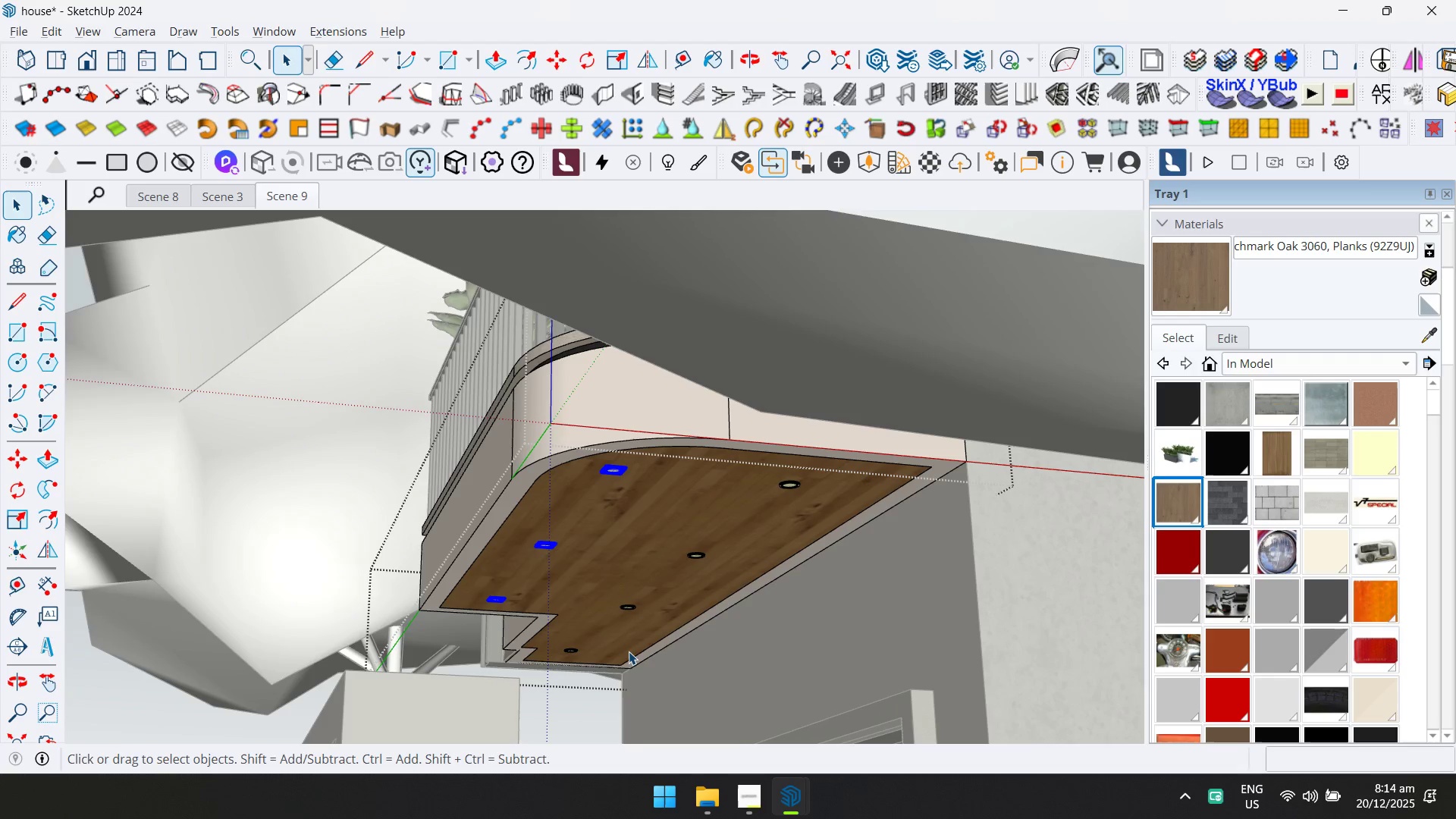 
key(Delete)
 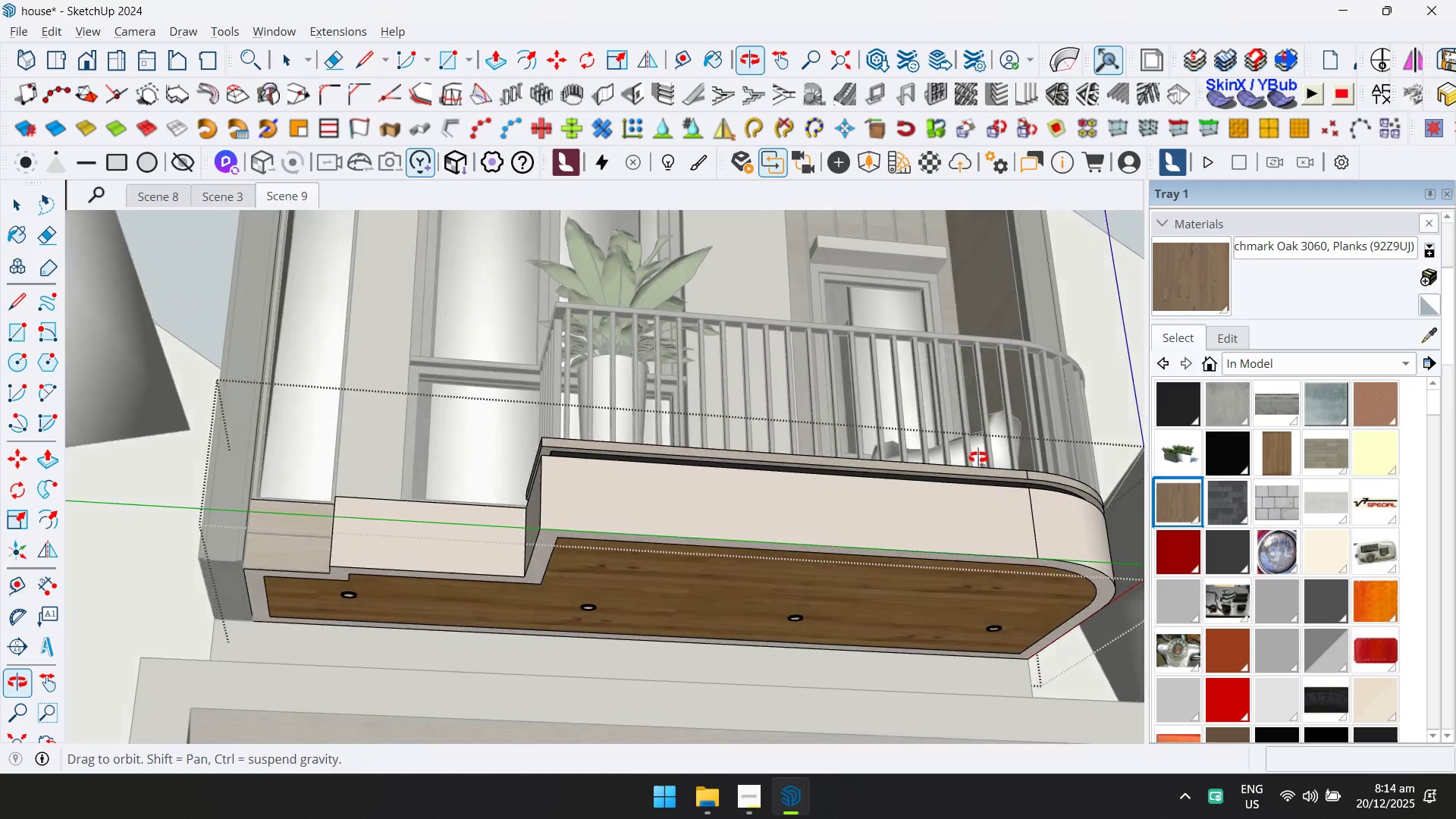 
scroll: coordinate [899, 584], scroll_direction: down, amount: 2.0
 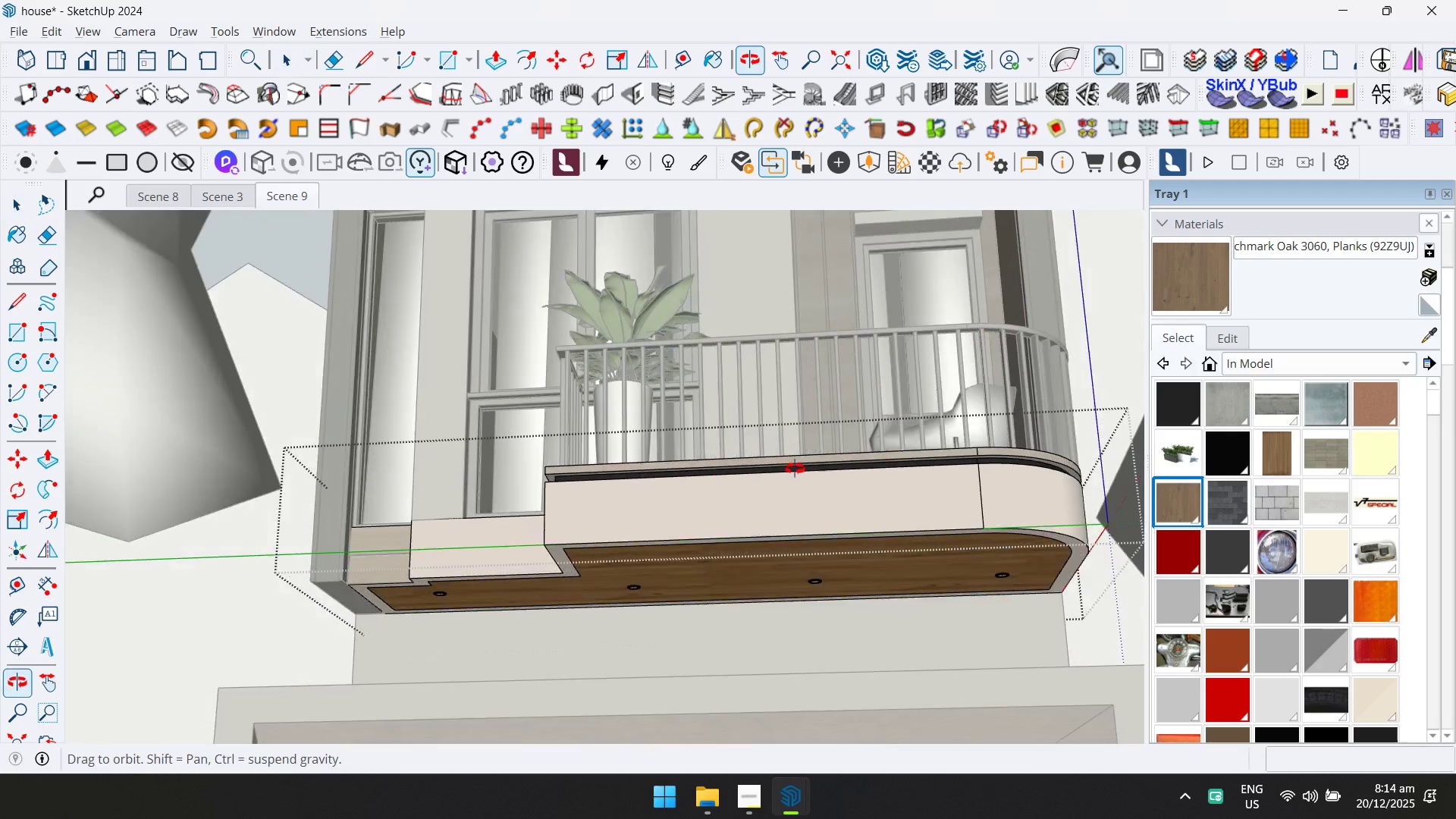 
left_click([1021, 582])
 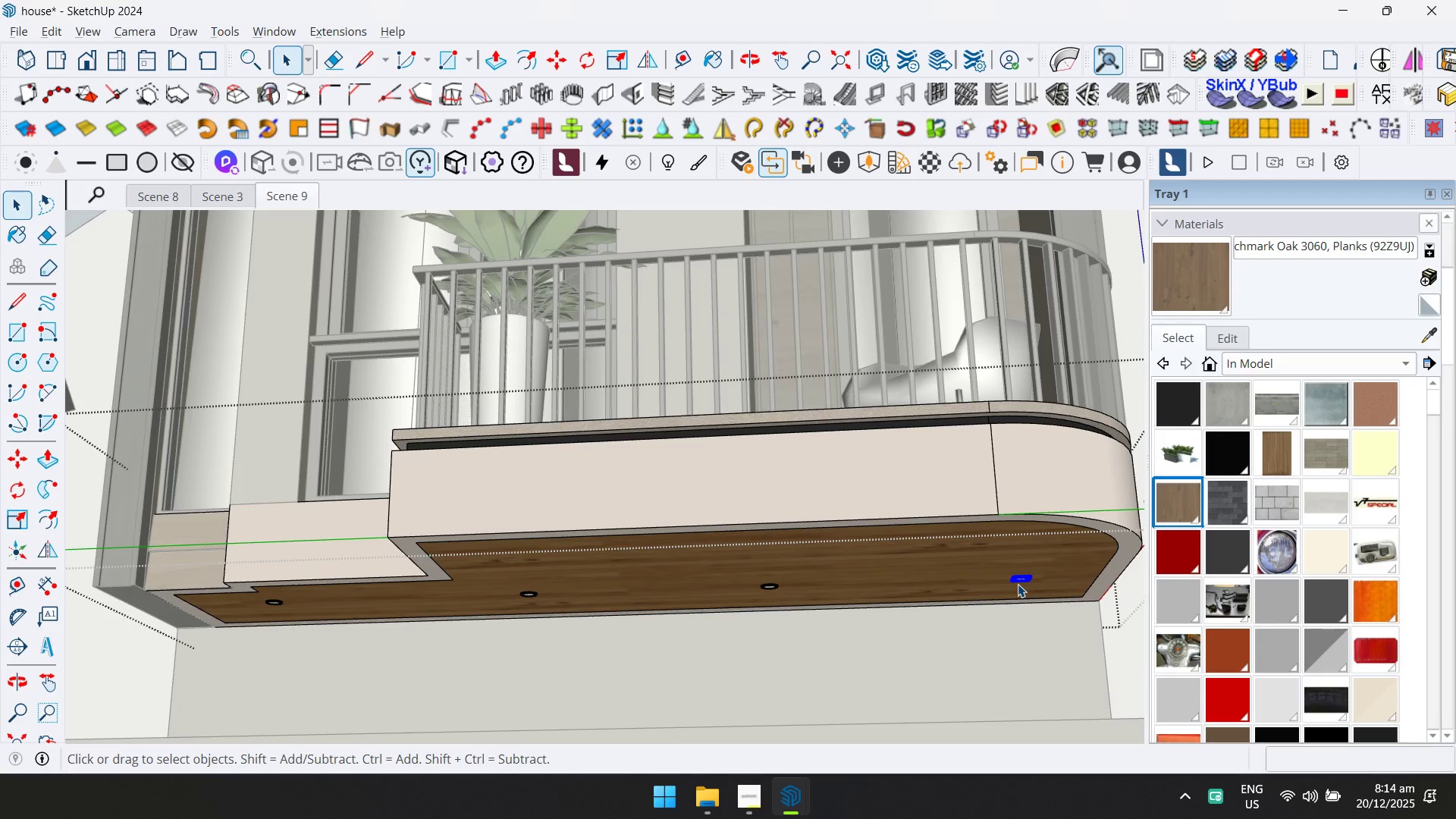 
scroll: coordinate [965, 575], scroll_direction: up, amount: 3.0
 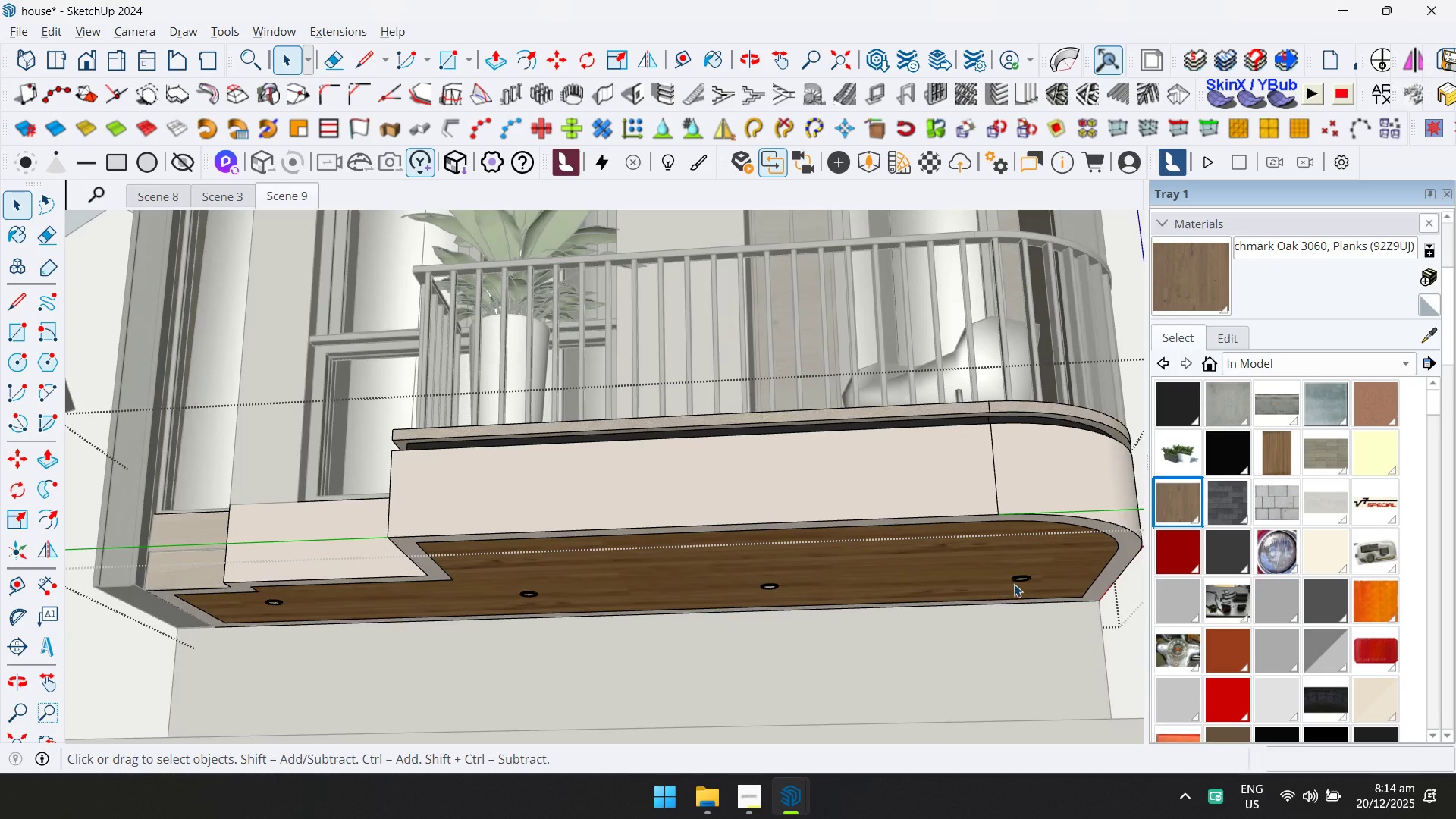 
key(Control+ControlLeft)
 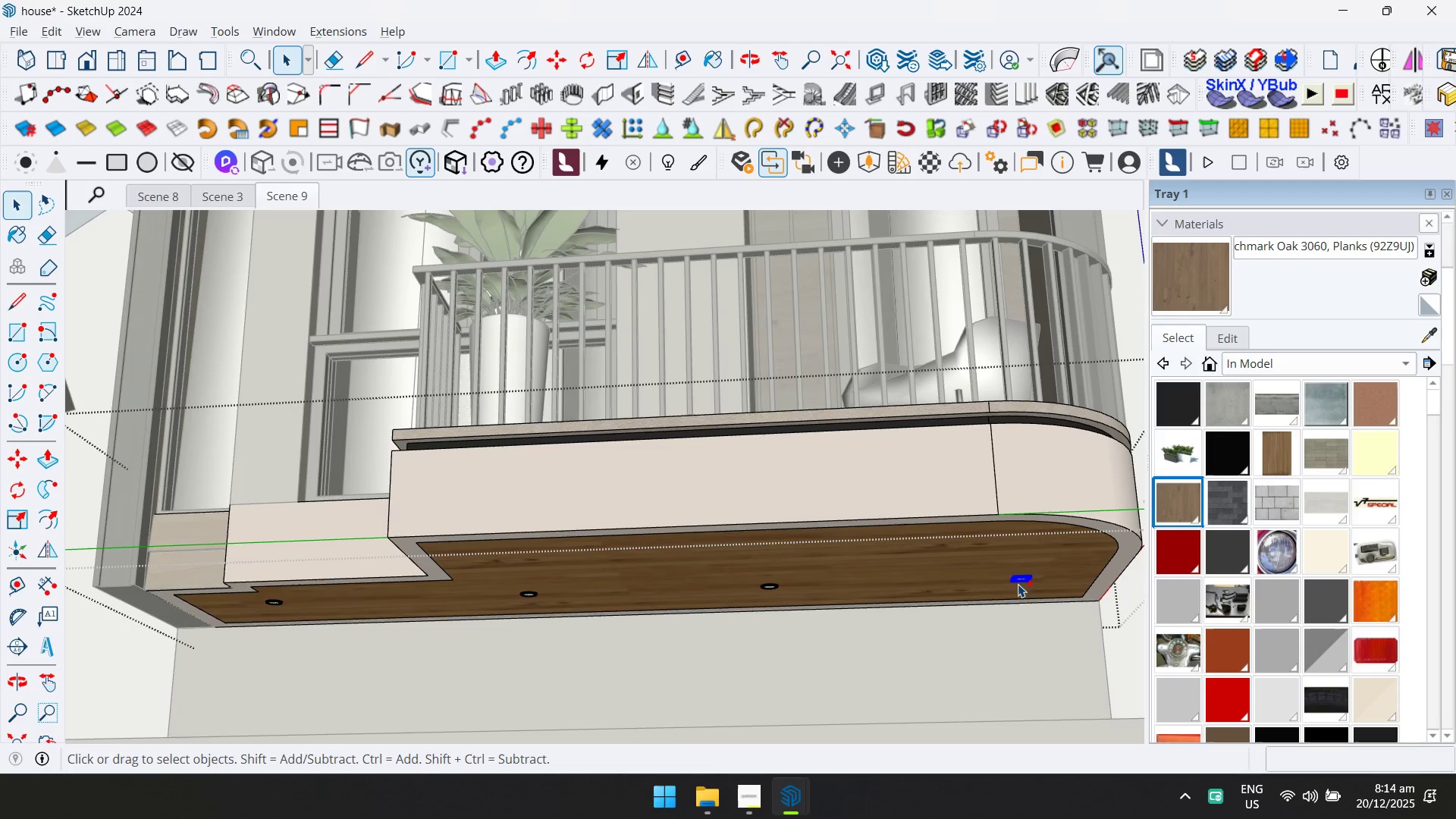 
key(Control+C)
 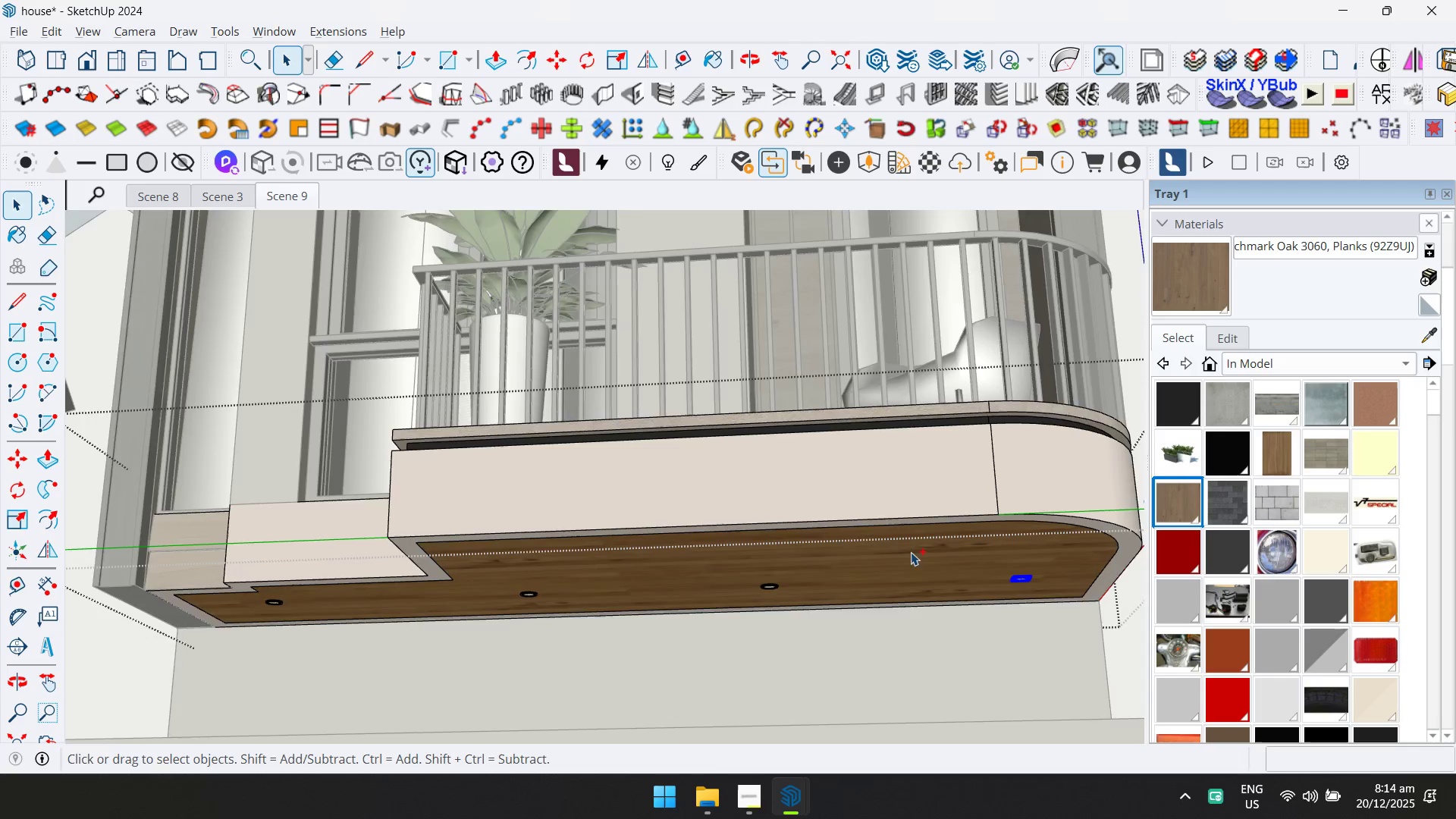 
key(Shift+ShiftLeft)
 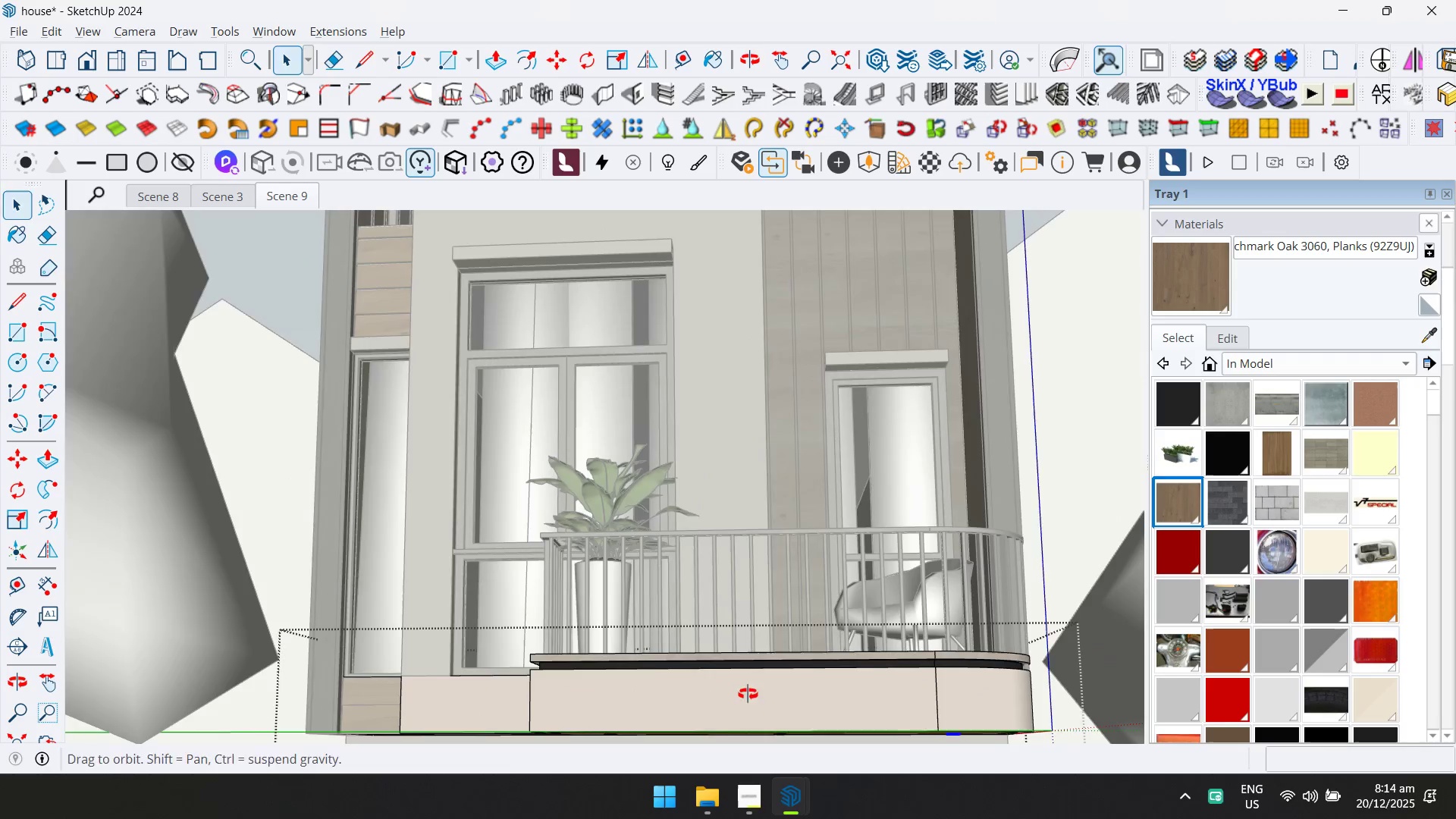 
key(Escape)
 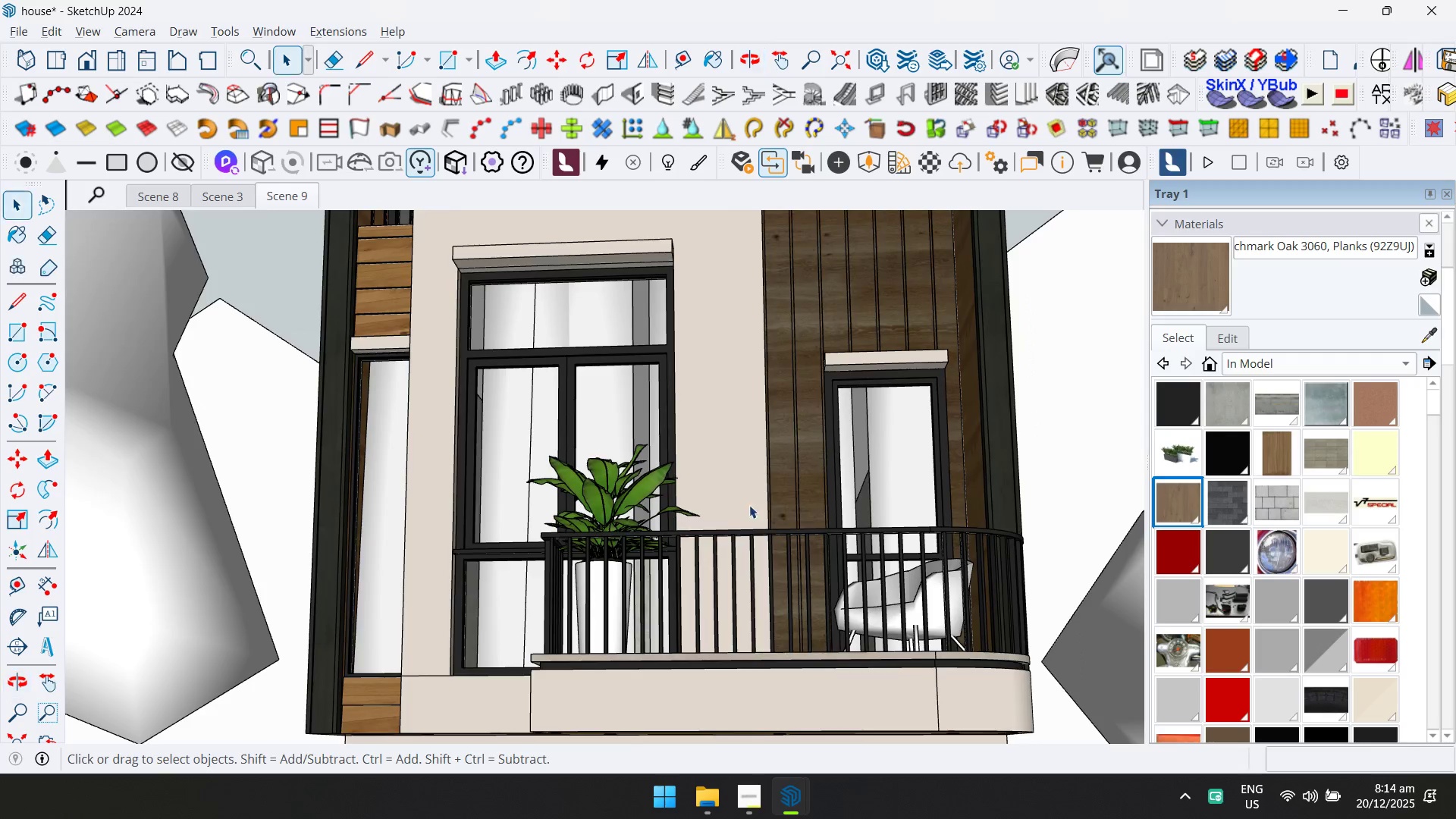 
scroll: coordinate [701, 453], scroll_direction: down, amount: 4.0
 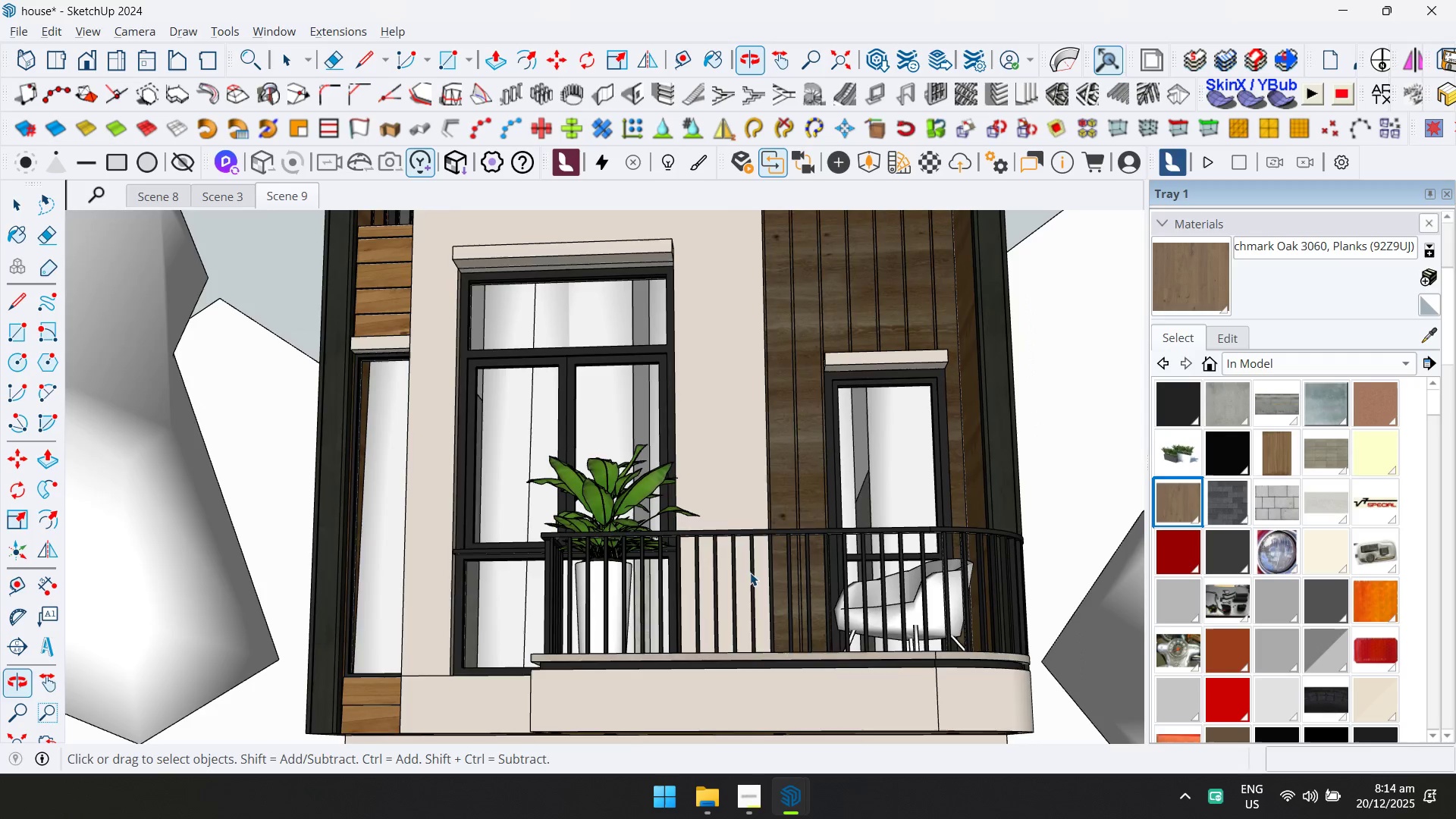 
hold_key(key=ShiftLeft, duration=0.34)
scroll: coordinate [751, 534], scroll_direction: down, amount: 4.0
 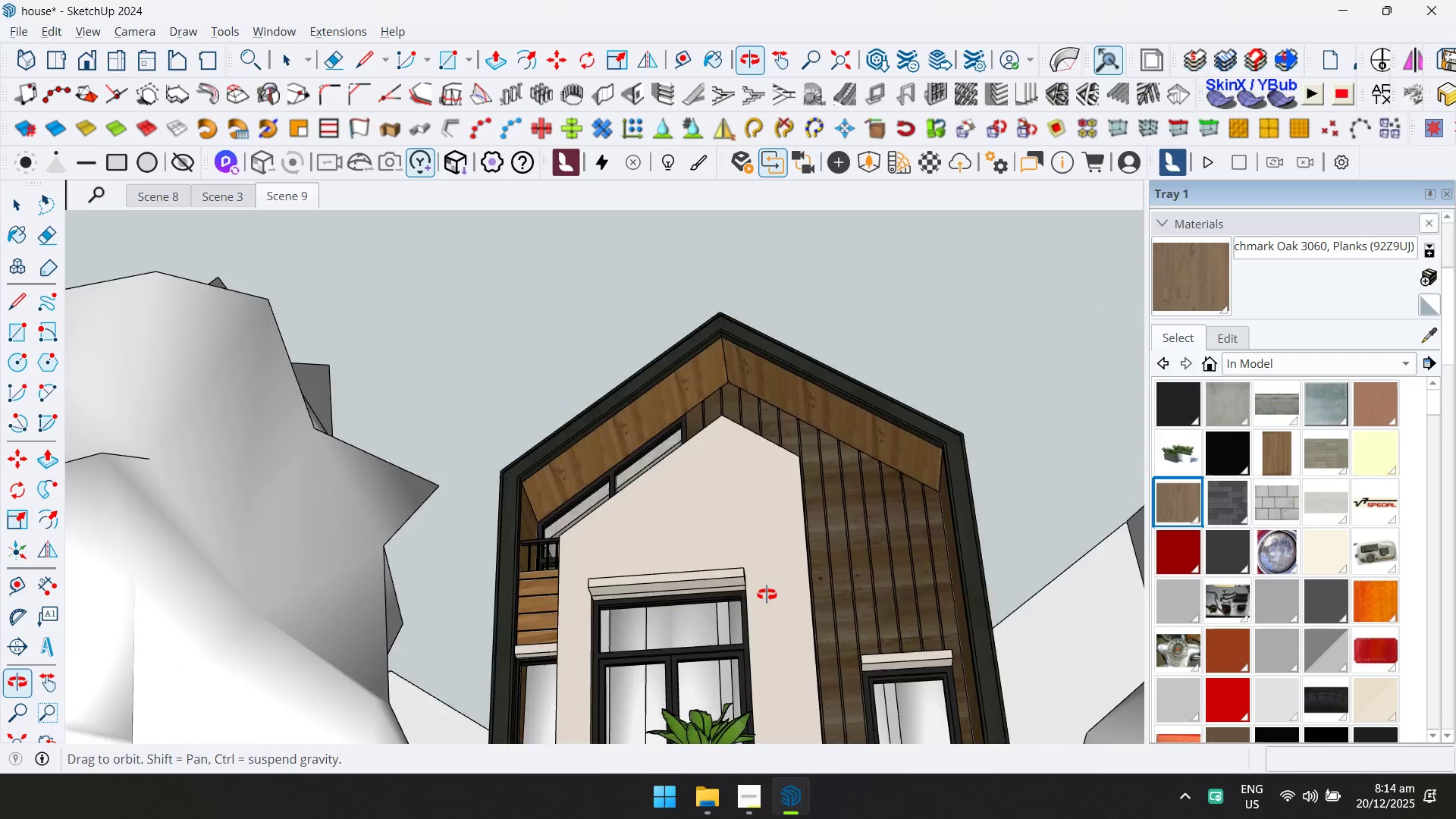 
scroll: coordinate [706, 643], scroll_direction: up, amount: 10.0
 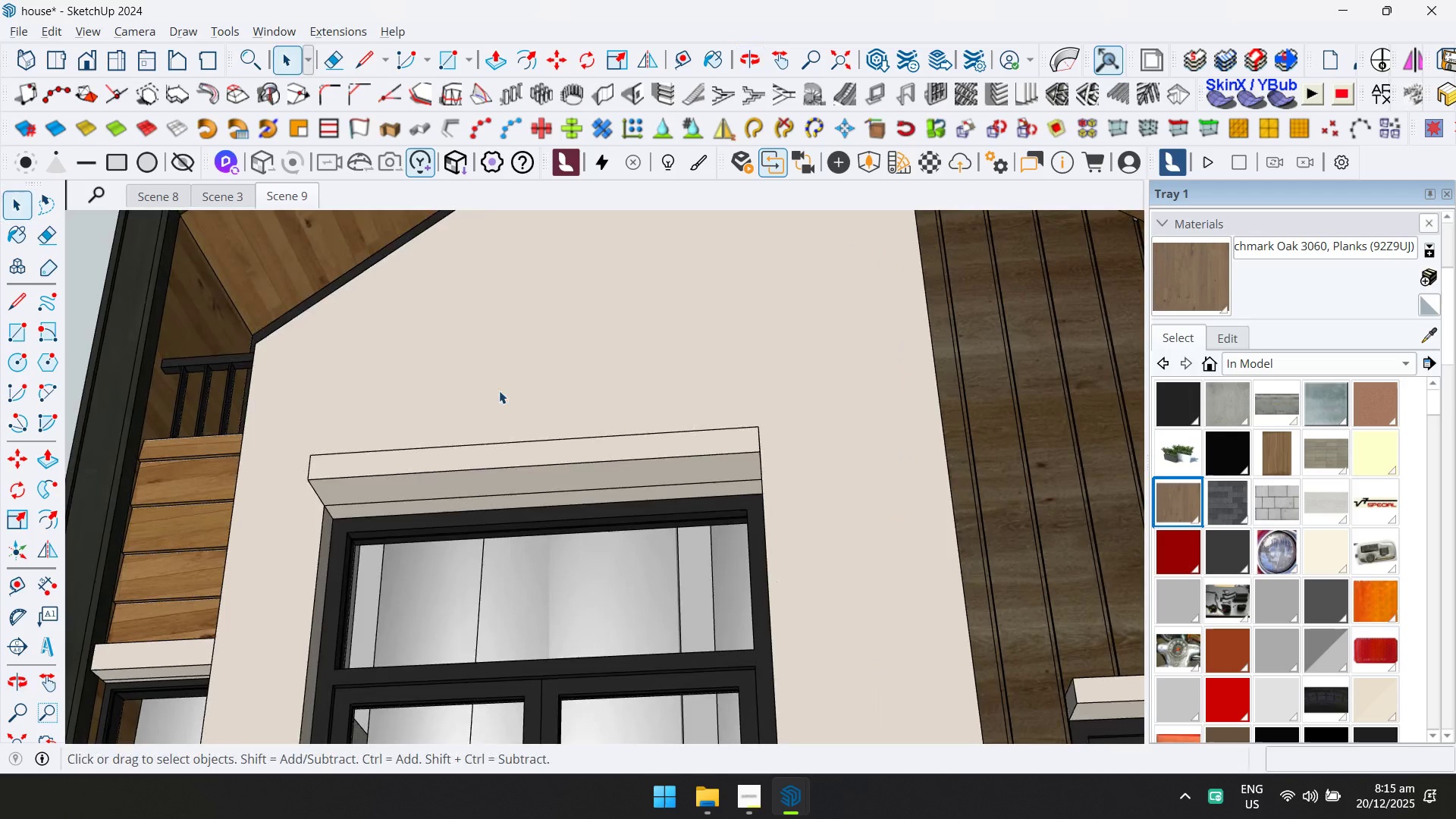 
double_click([551, 485])
 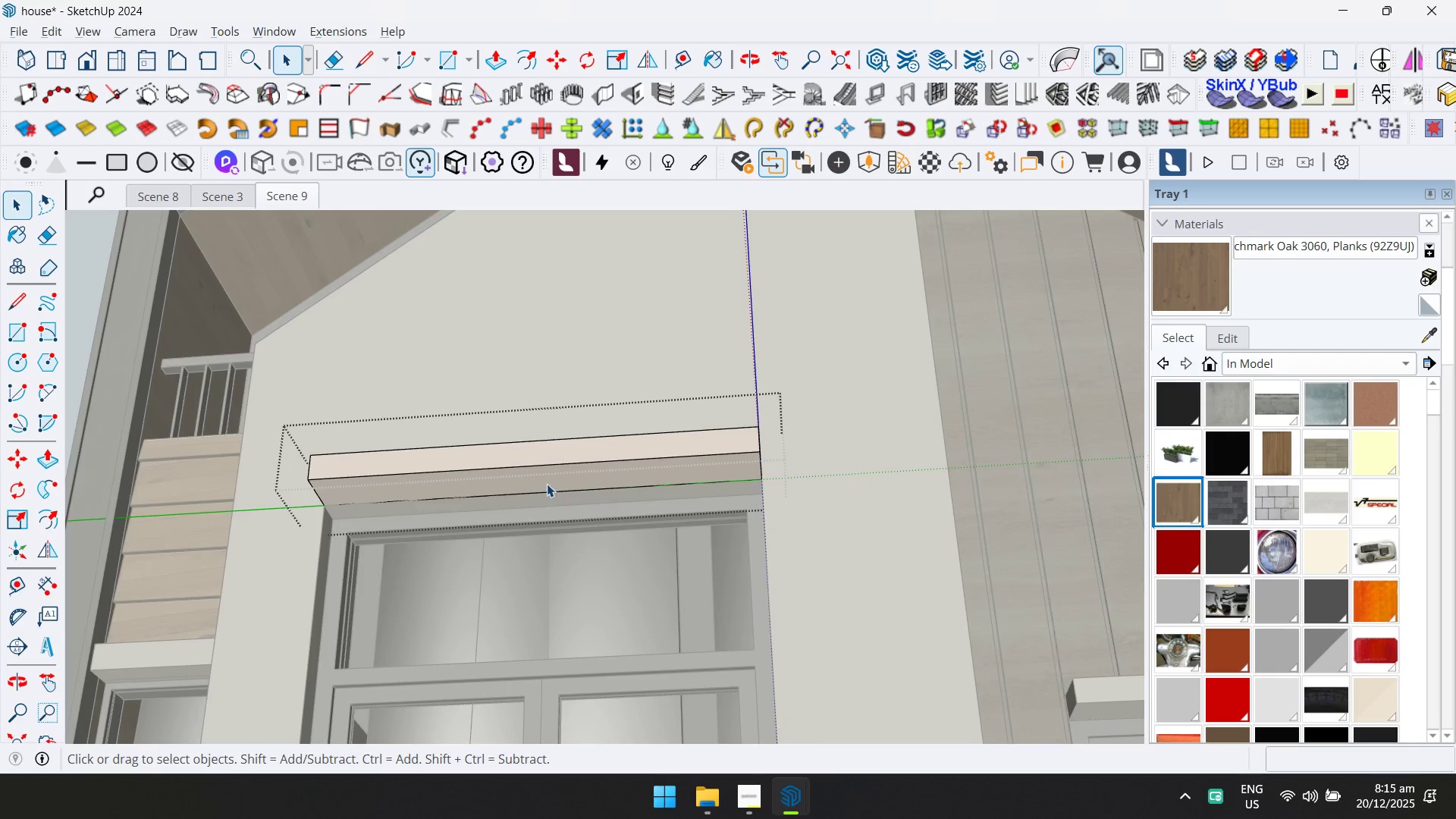 
key(Control+ControlLeft)
 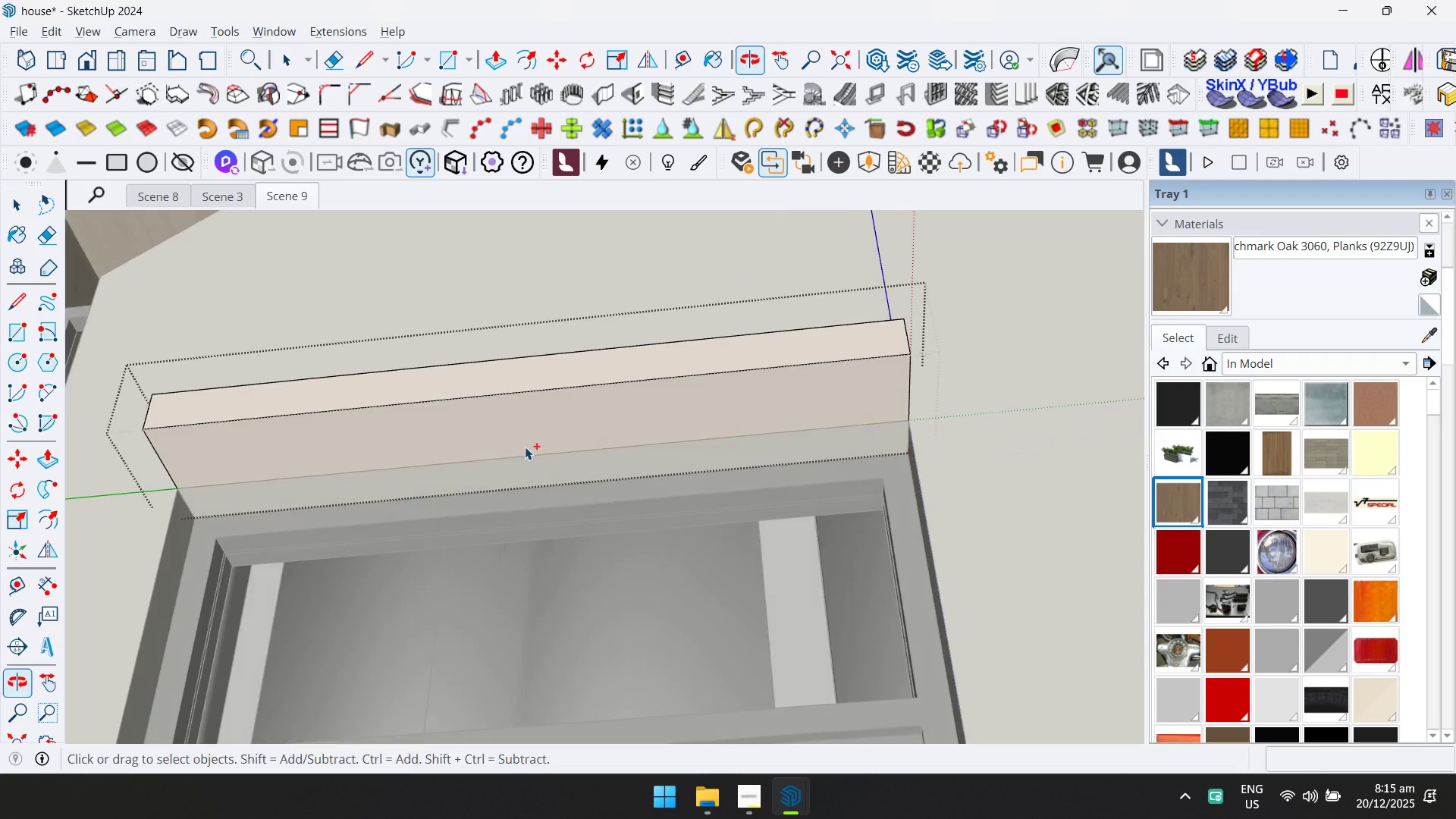 
key(Control+V)
 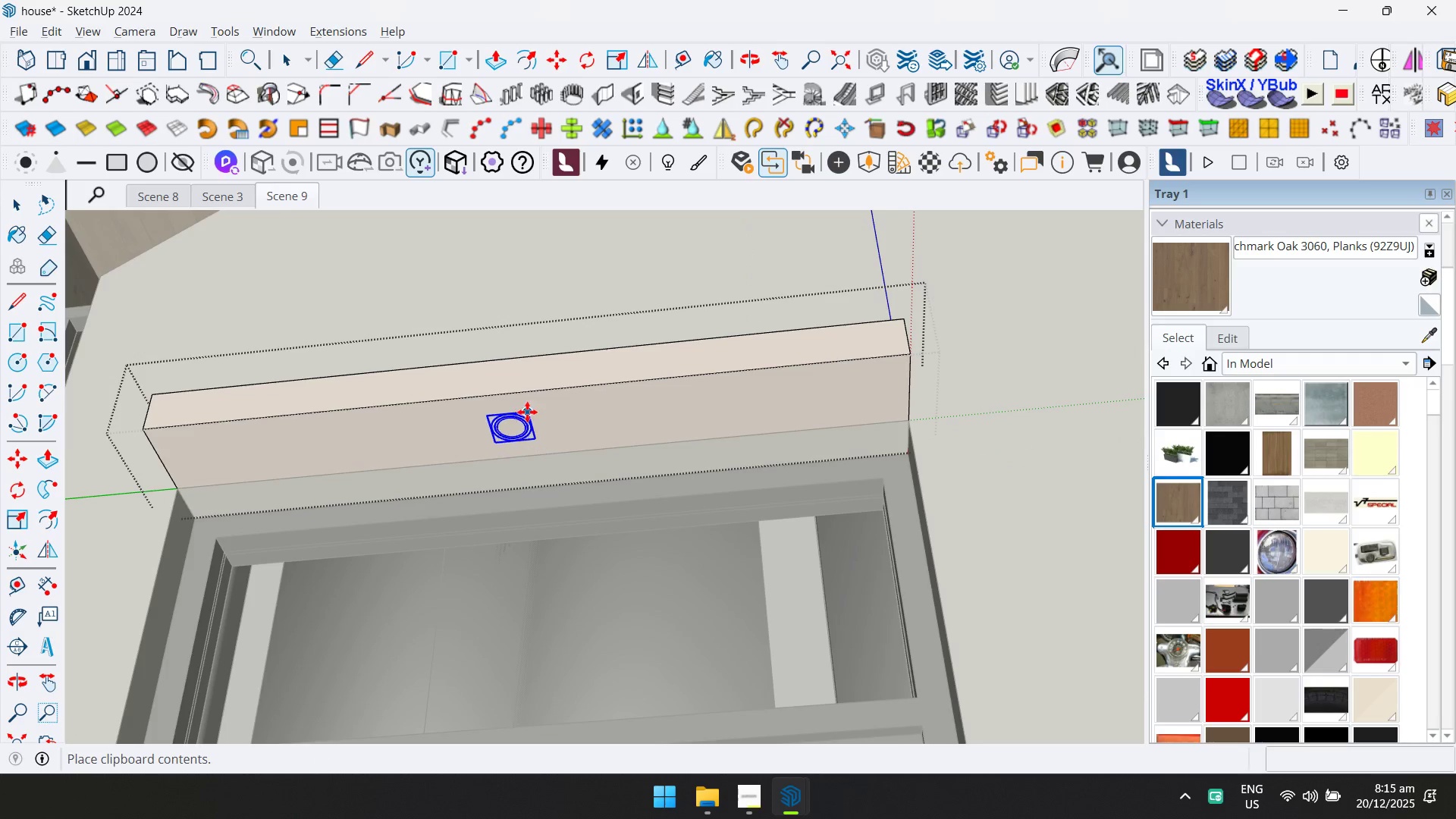 
scroll: coordinate [543, 482], scroll_direction: up, amount: 5.0
 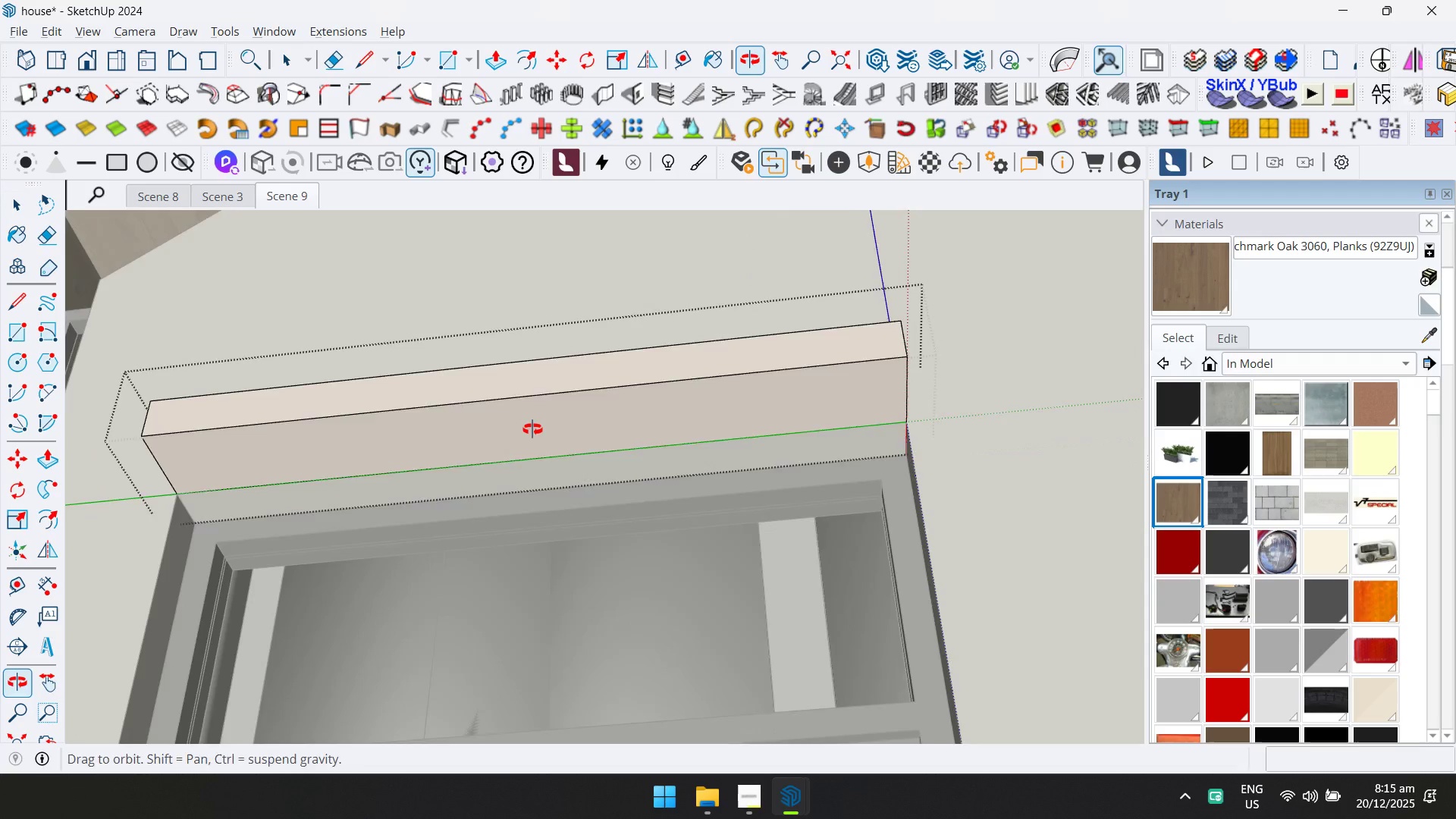 
left_click([528, 410])
 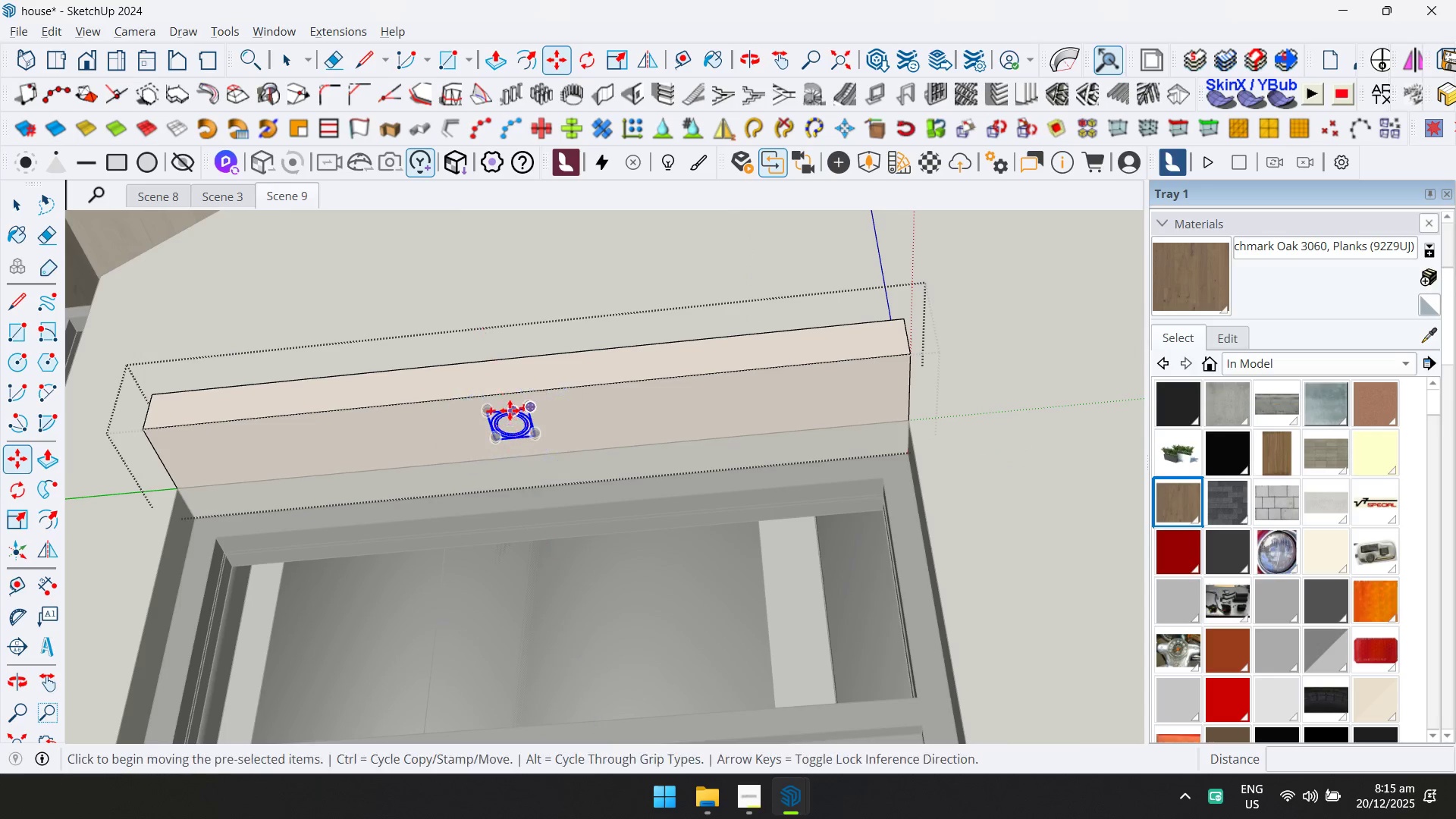 
scroll: coordinate [529, 406], scroll_direction: up, amount: 7.0
 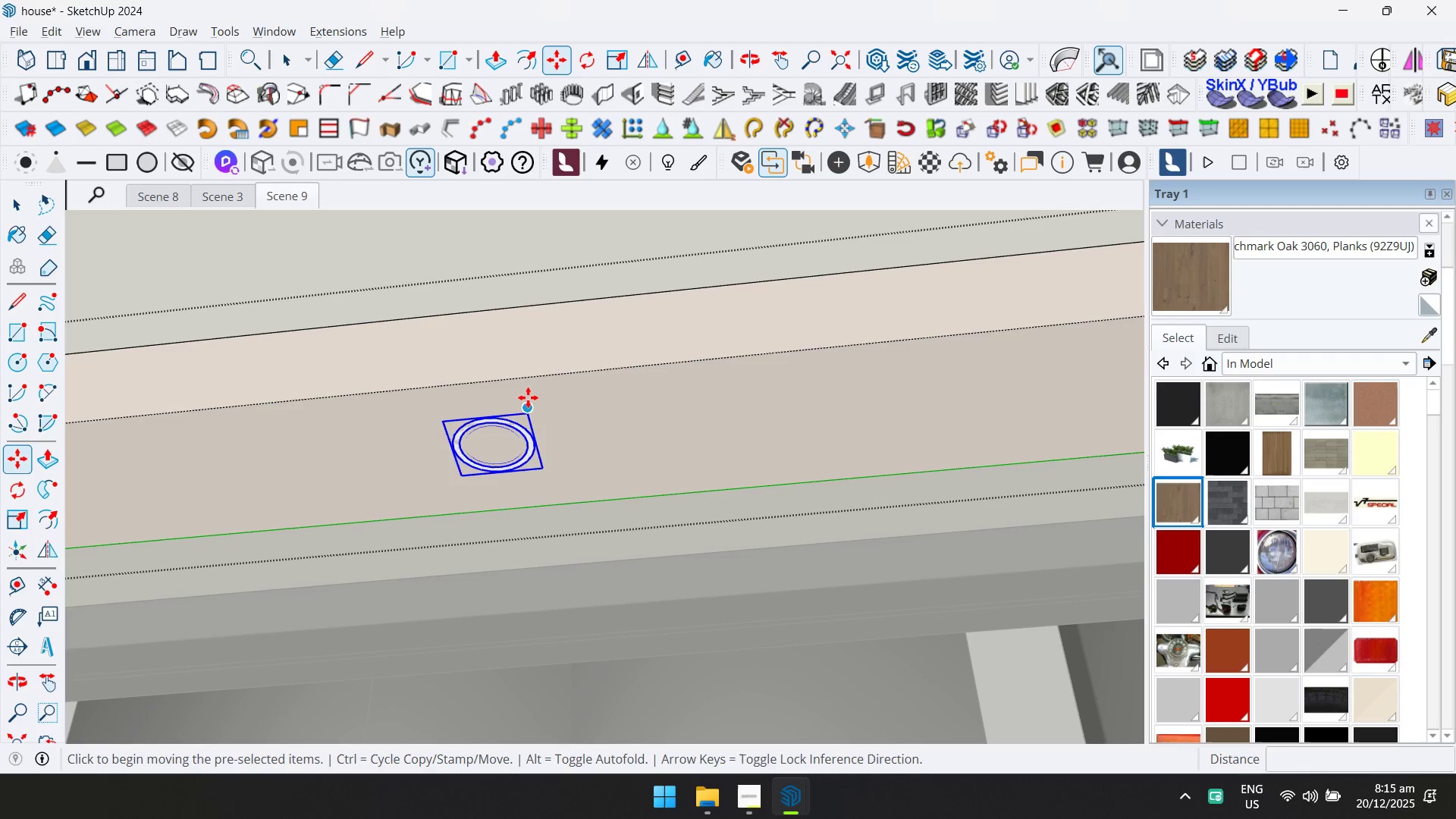 
left_click([528, 397])
 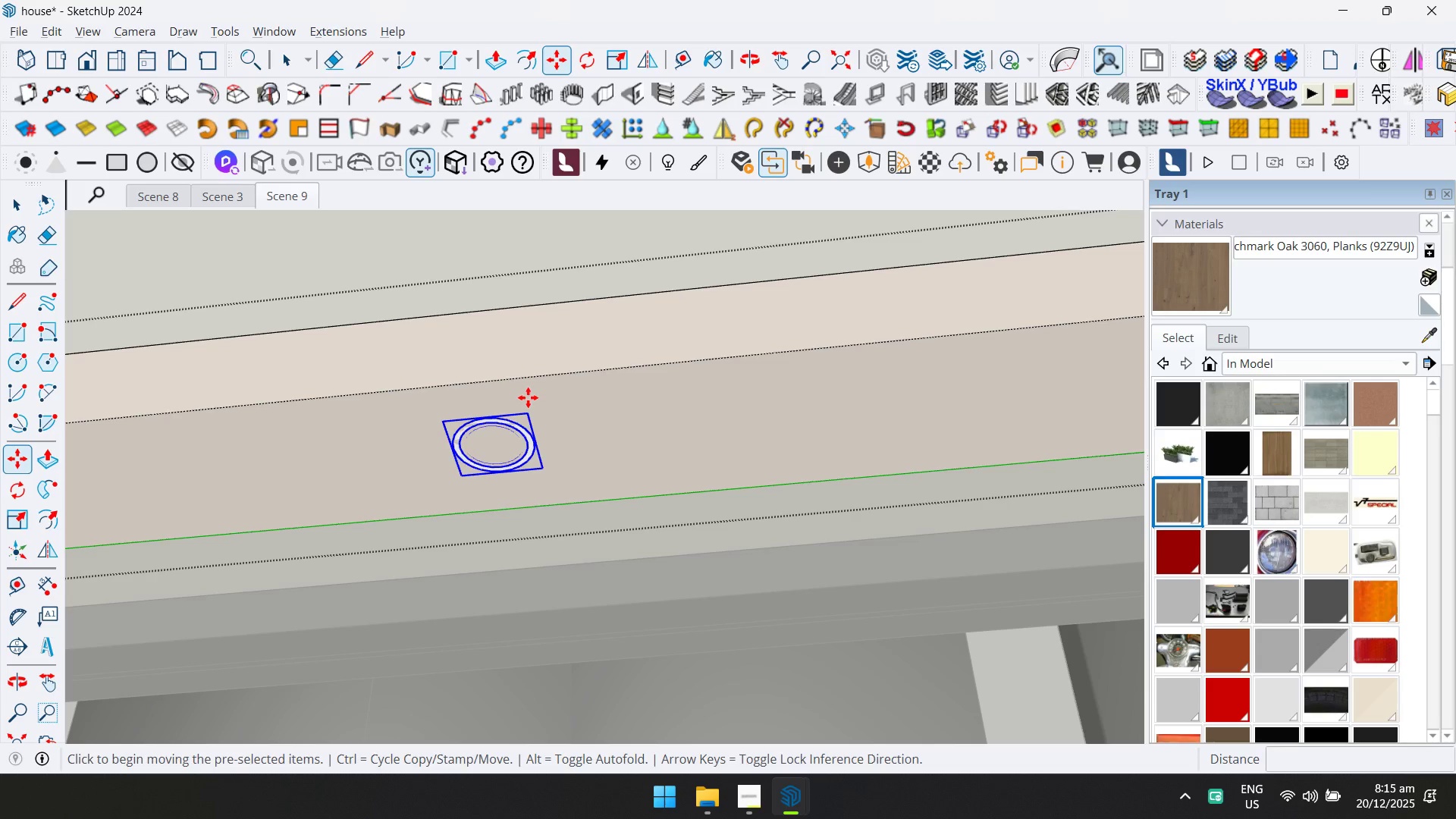 
key(ArrowUp)
 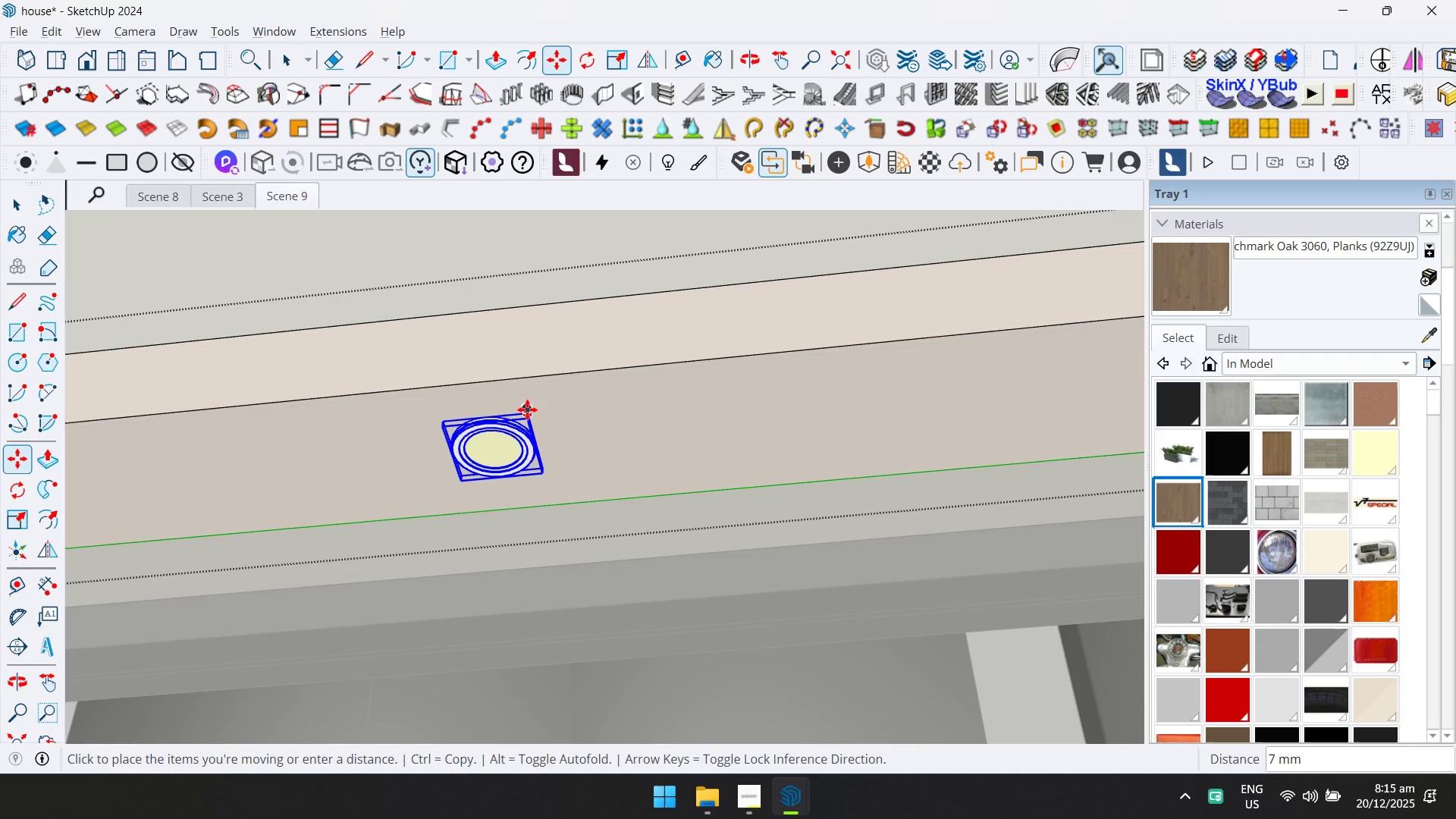 
left_click([527, 410])
 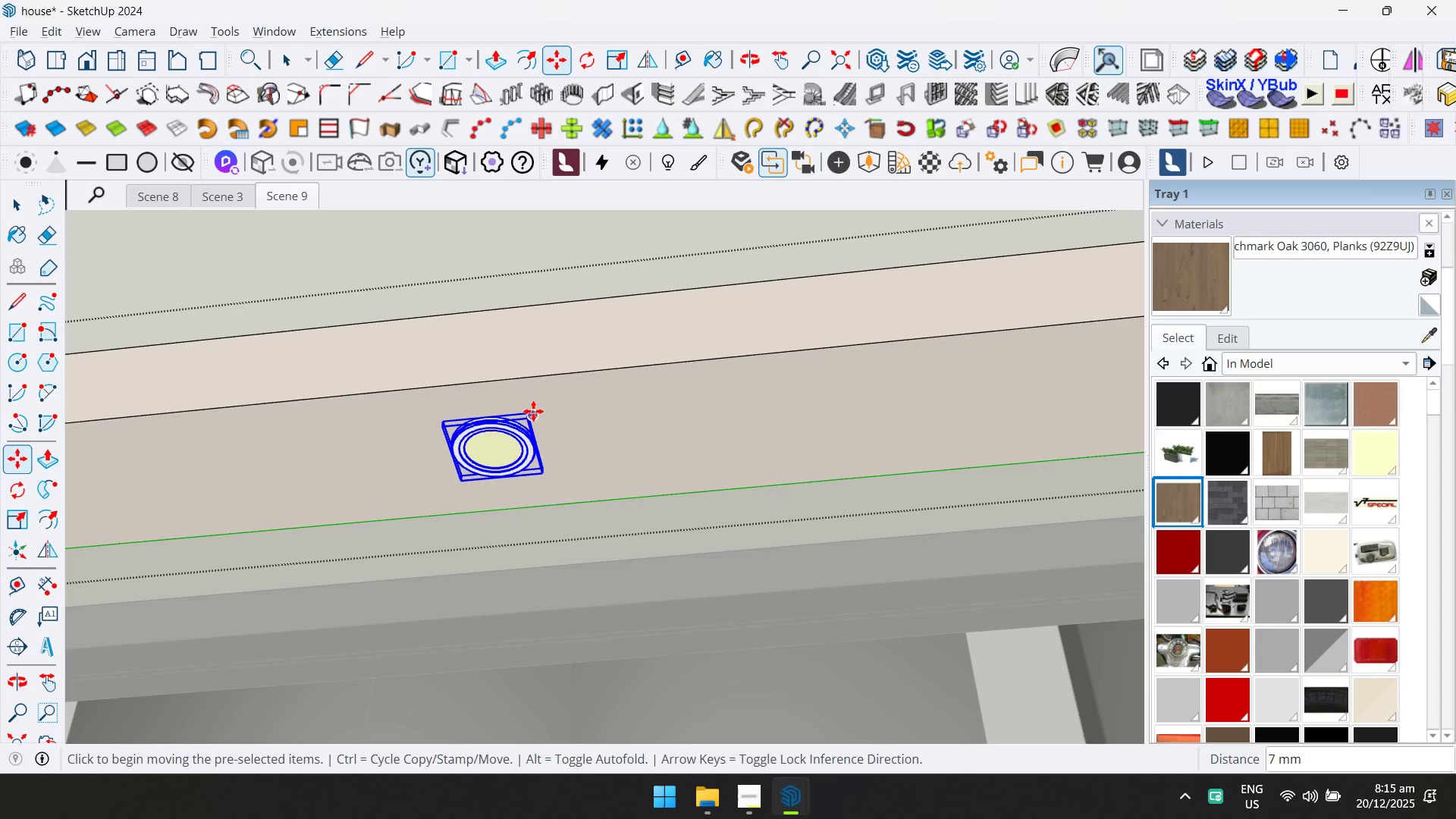 
scroll: coordinate [525, 441], scroll_direction: down, amount: 3.0
 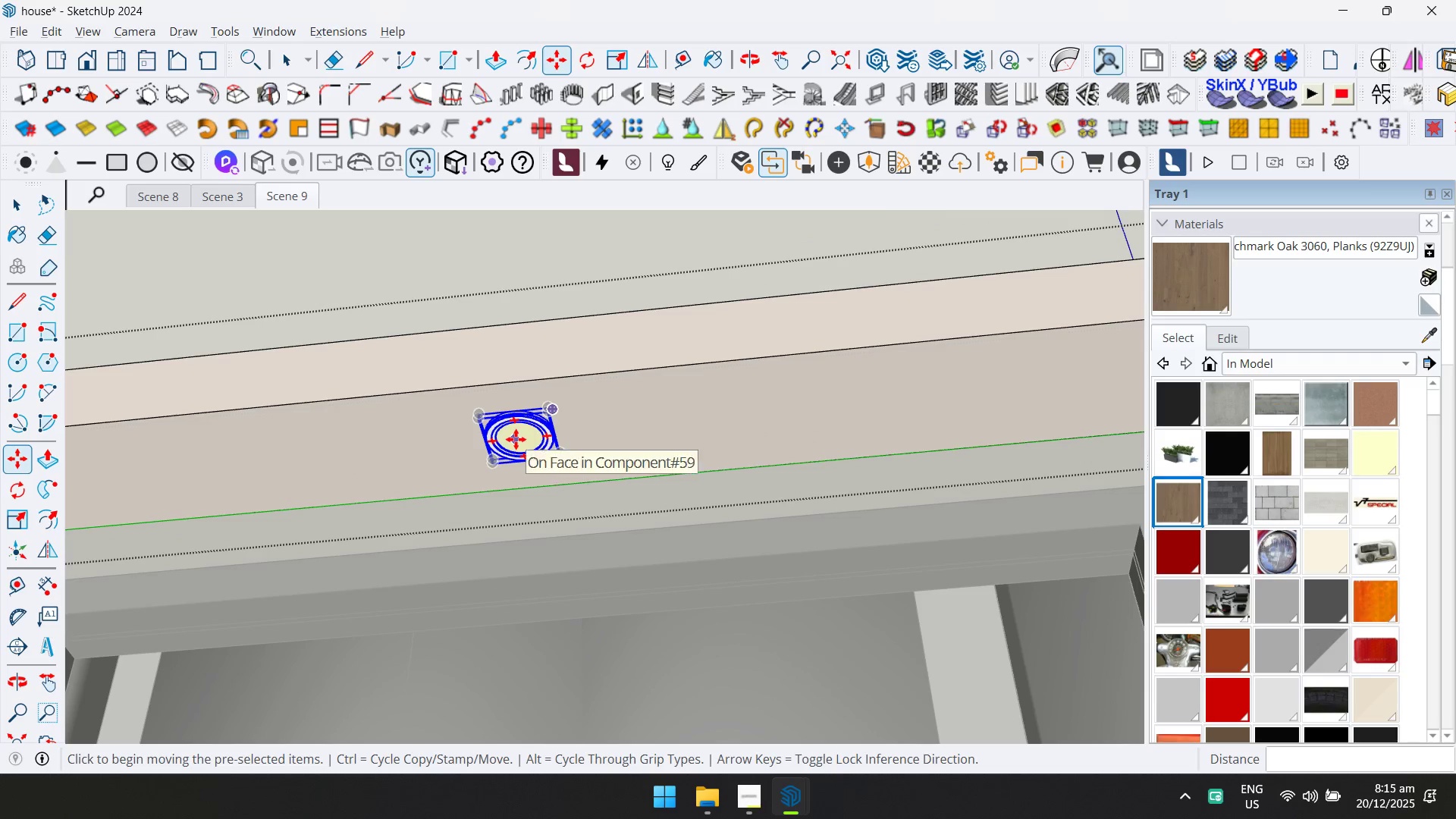 
left_click([519, 439])
 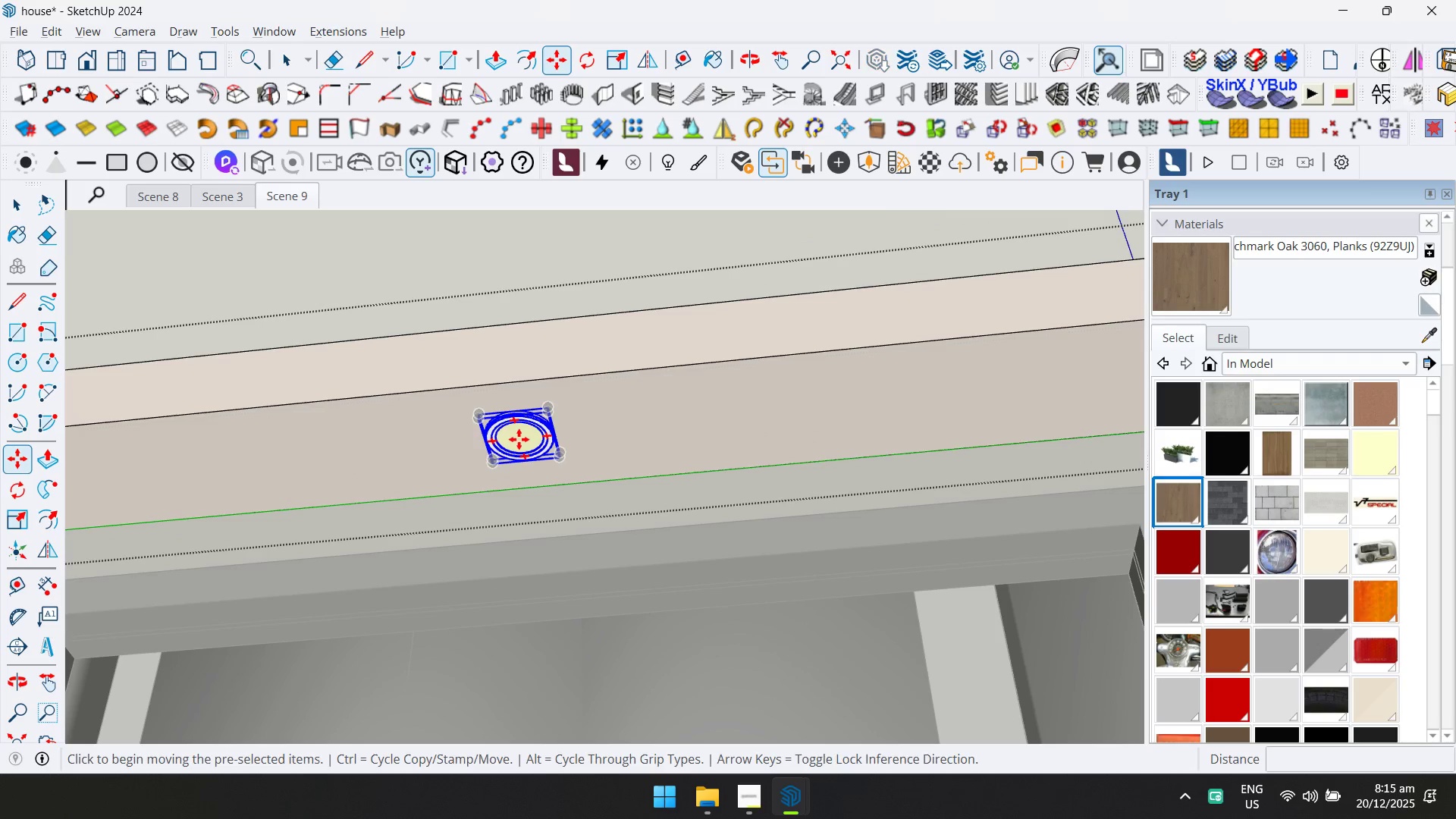 
key(ArrowLeft)
 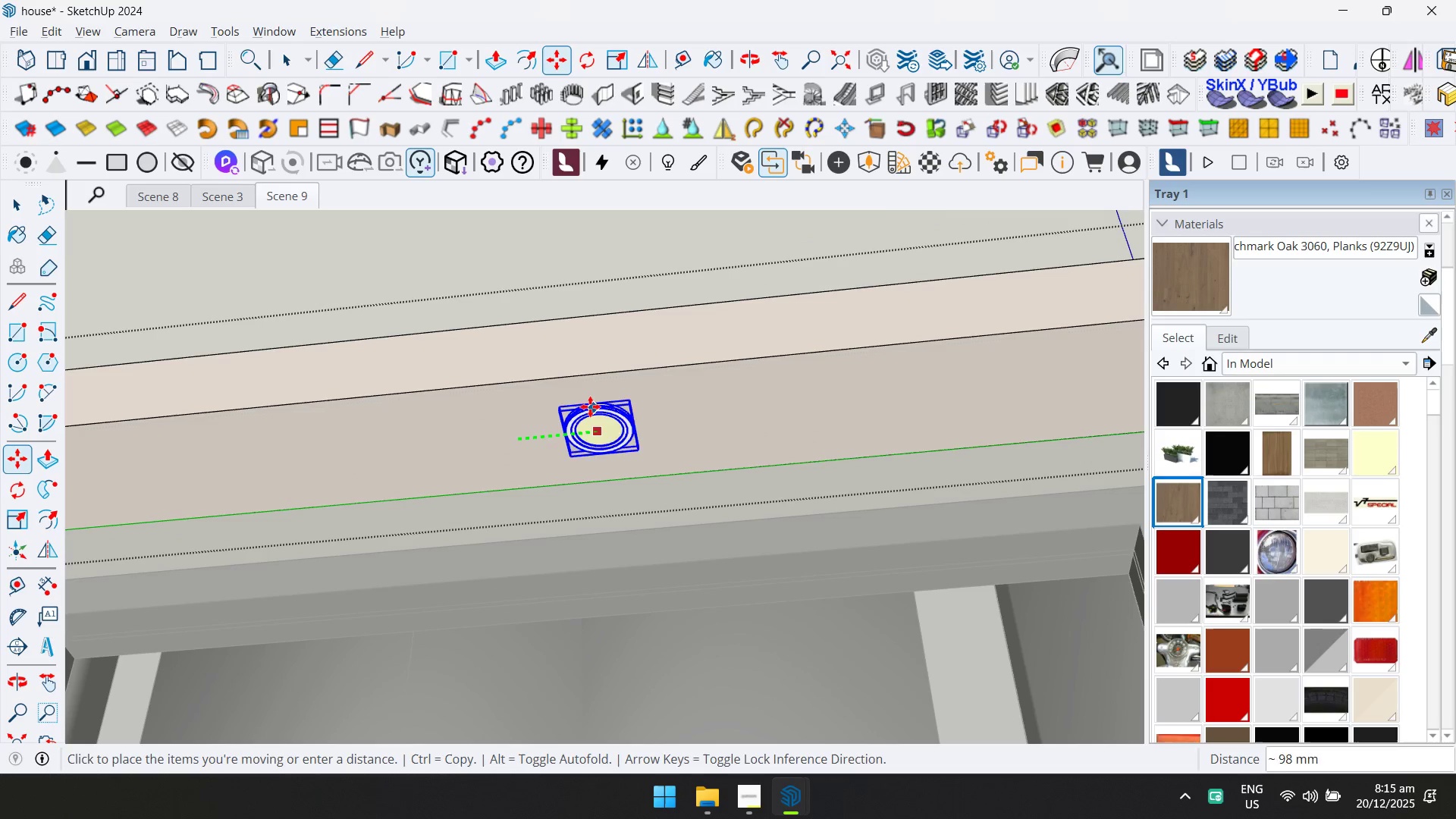 
key(ArrowRight)
 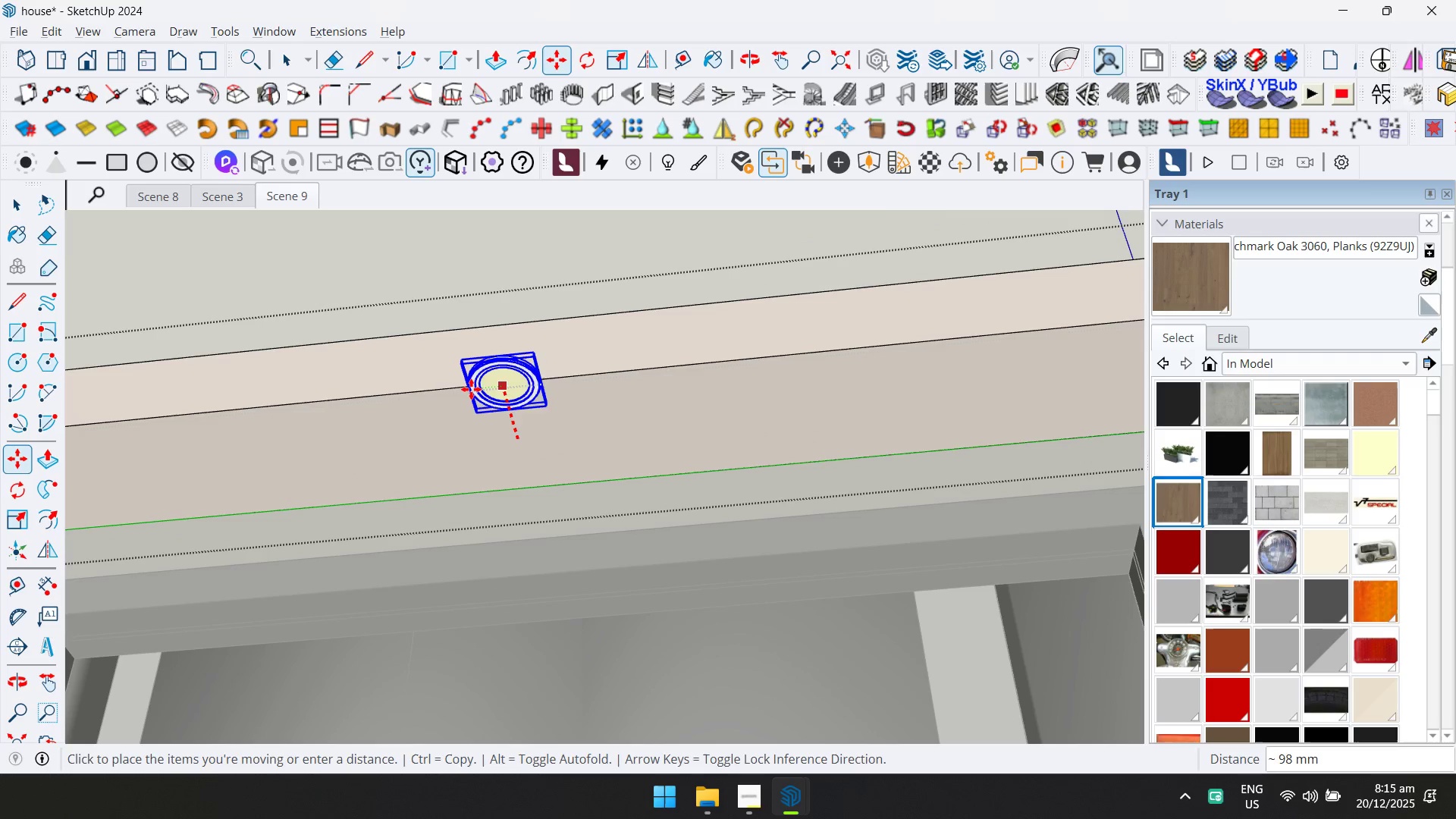 
key(ArrowLeft)
 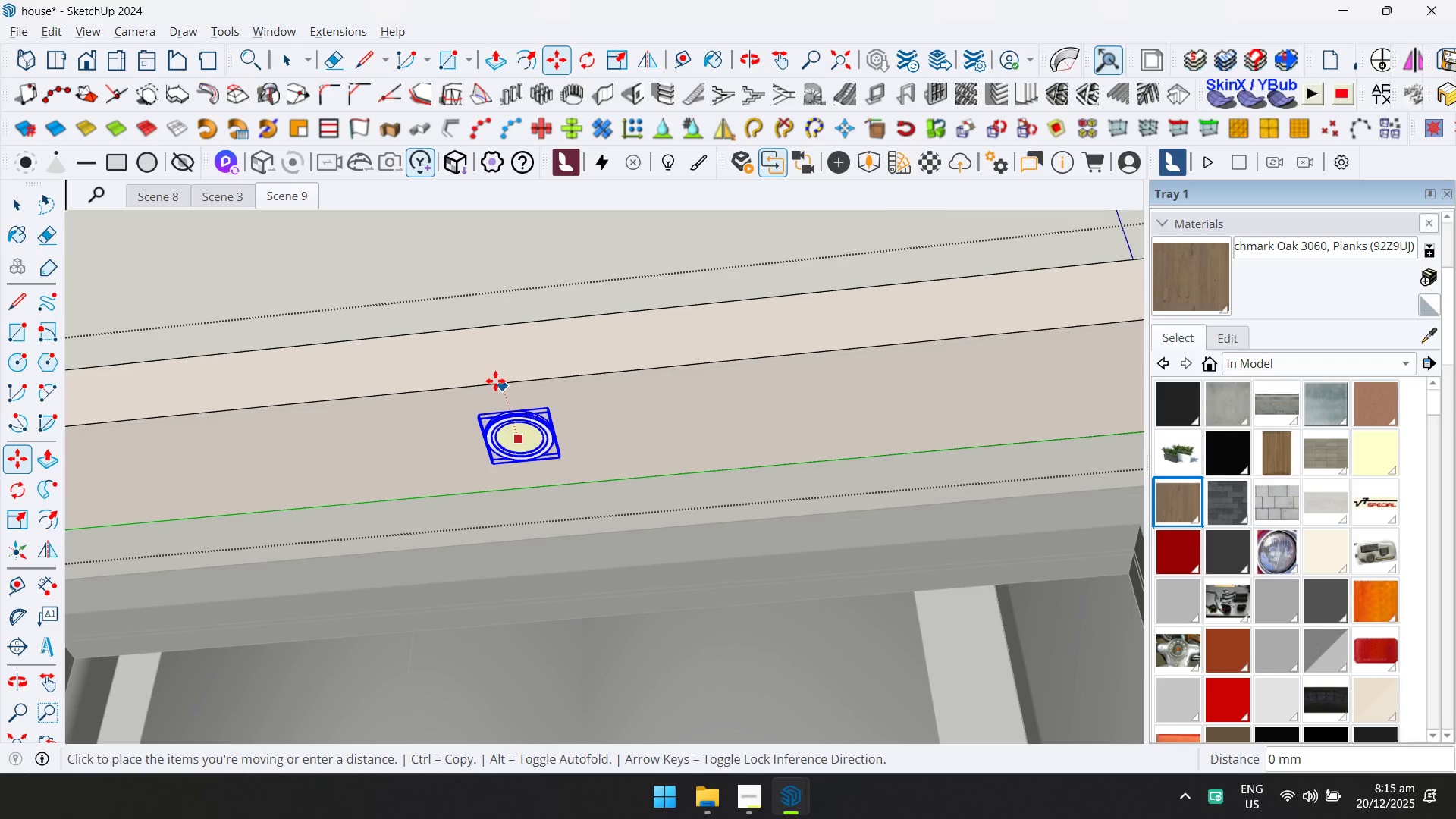 
scroll: coordinate [436, 390], scroll_direction: down, amount: 5.0
 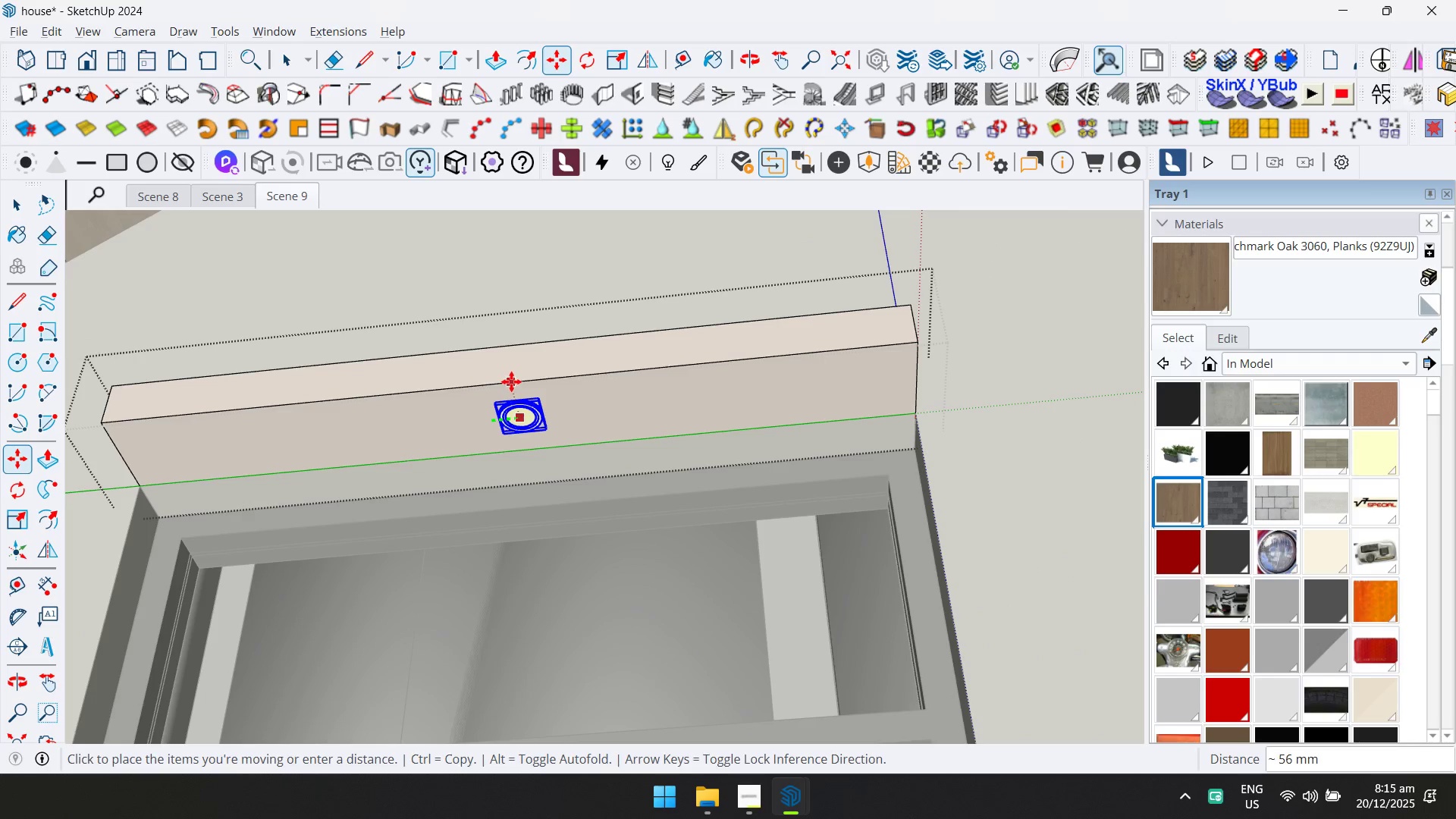 
left_click([499, 381])
 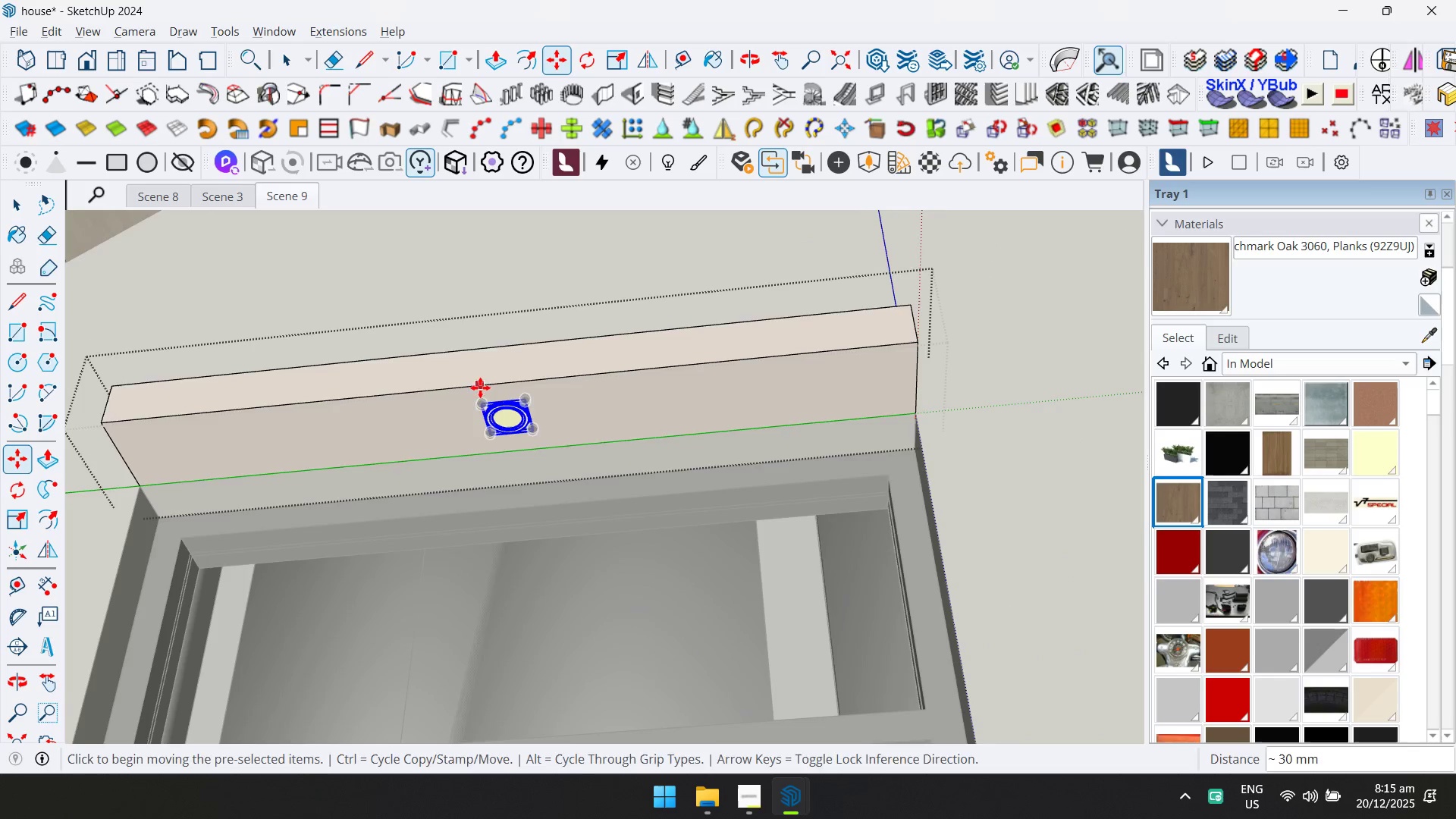 
scroll: coordinate [529, 428], scroll_direction: down, amount: 3.0
 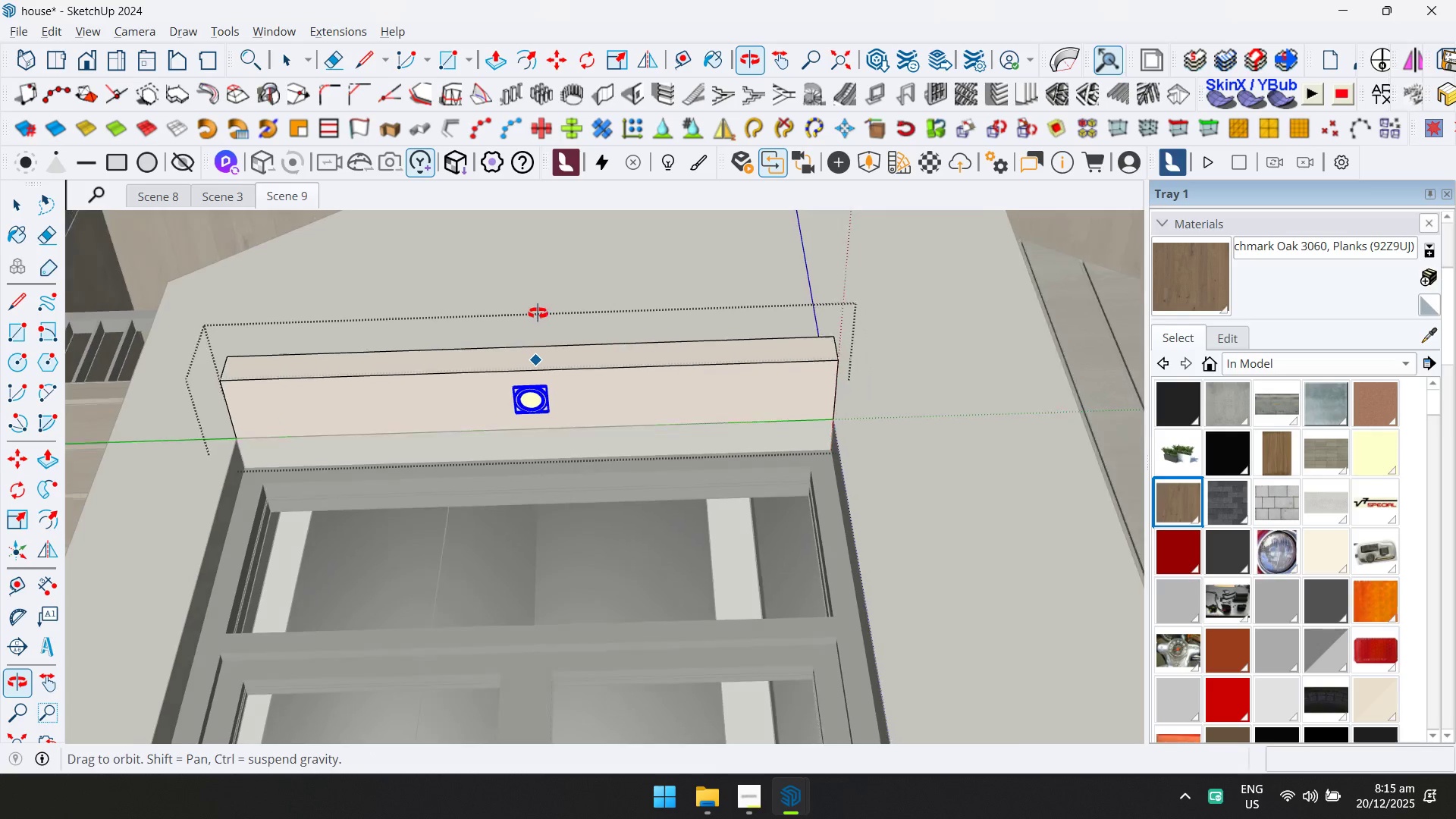 
scroll: coordinate [534, 411], scroll_direction: up, amount: 7.0
 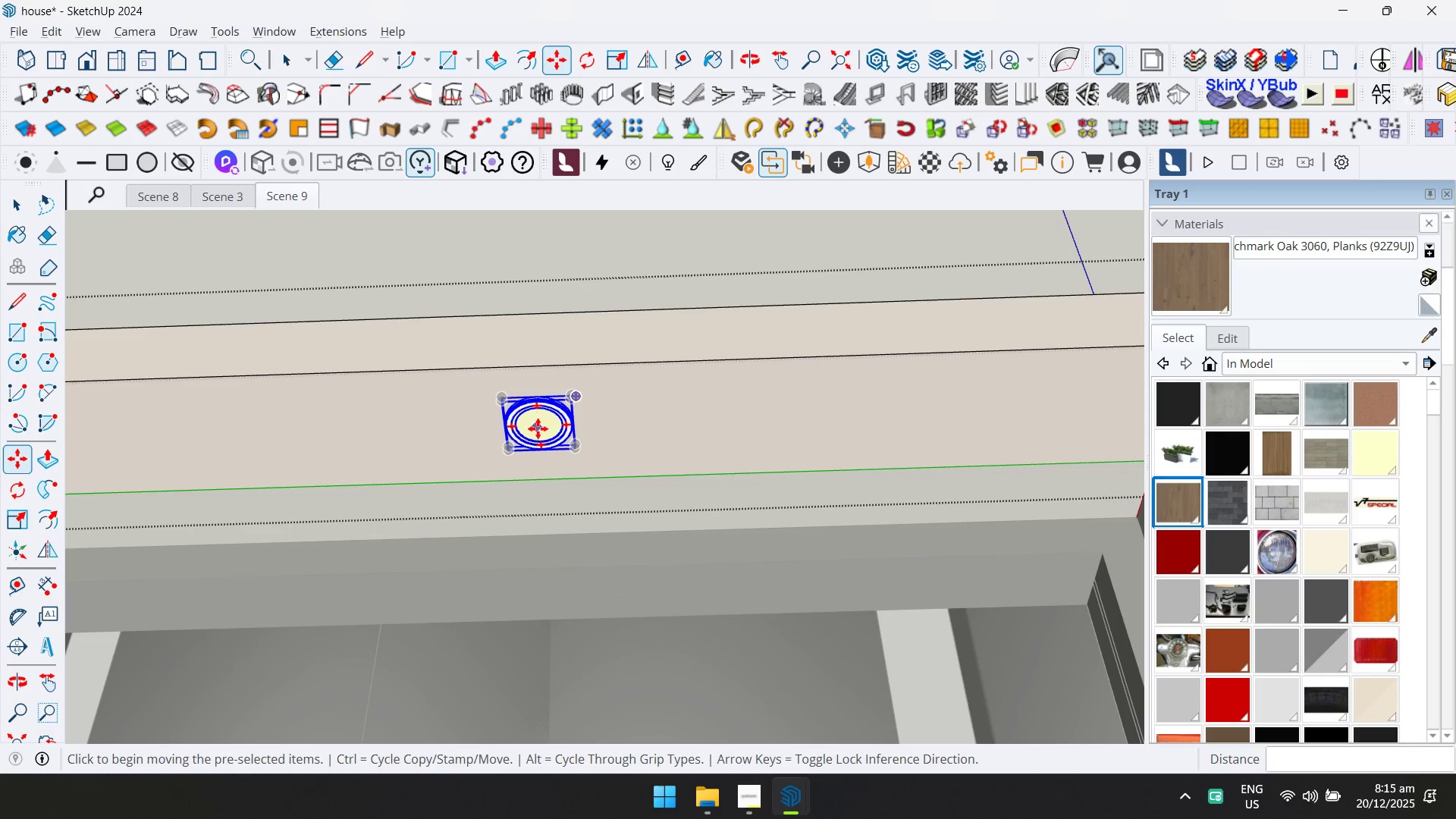 
left_click([538, 428])
 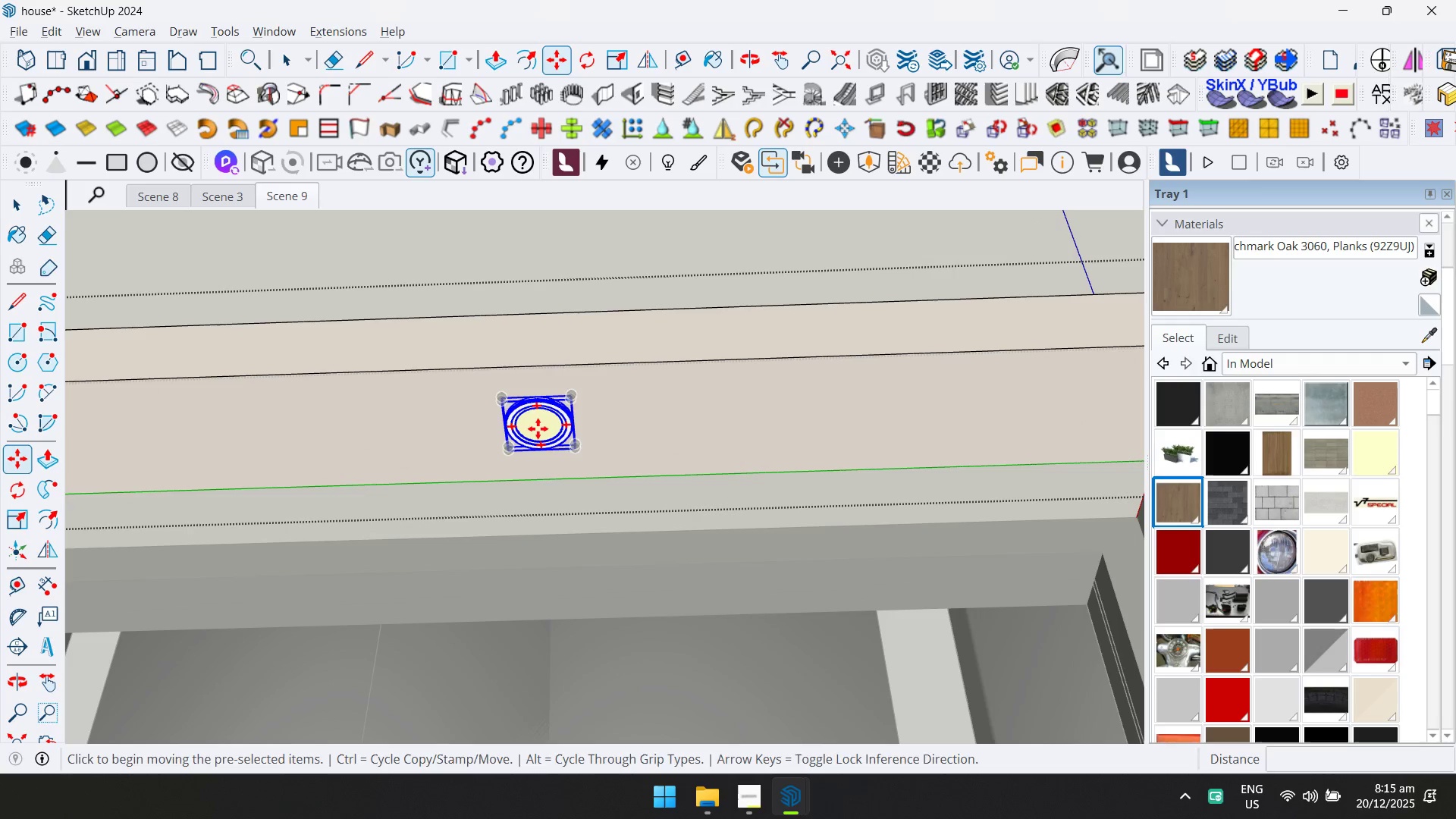 
key(ArrowLeft)
 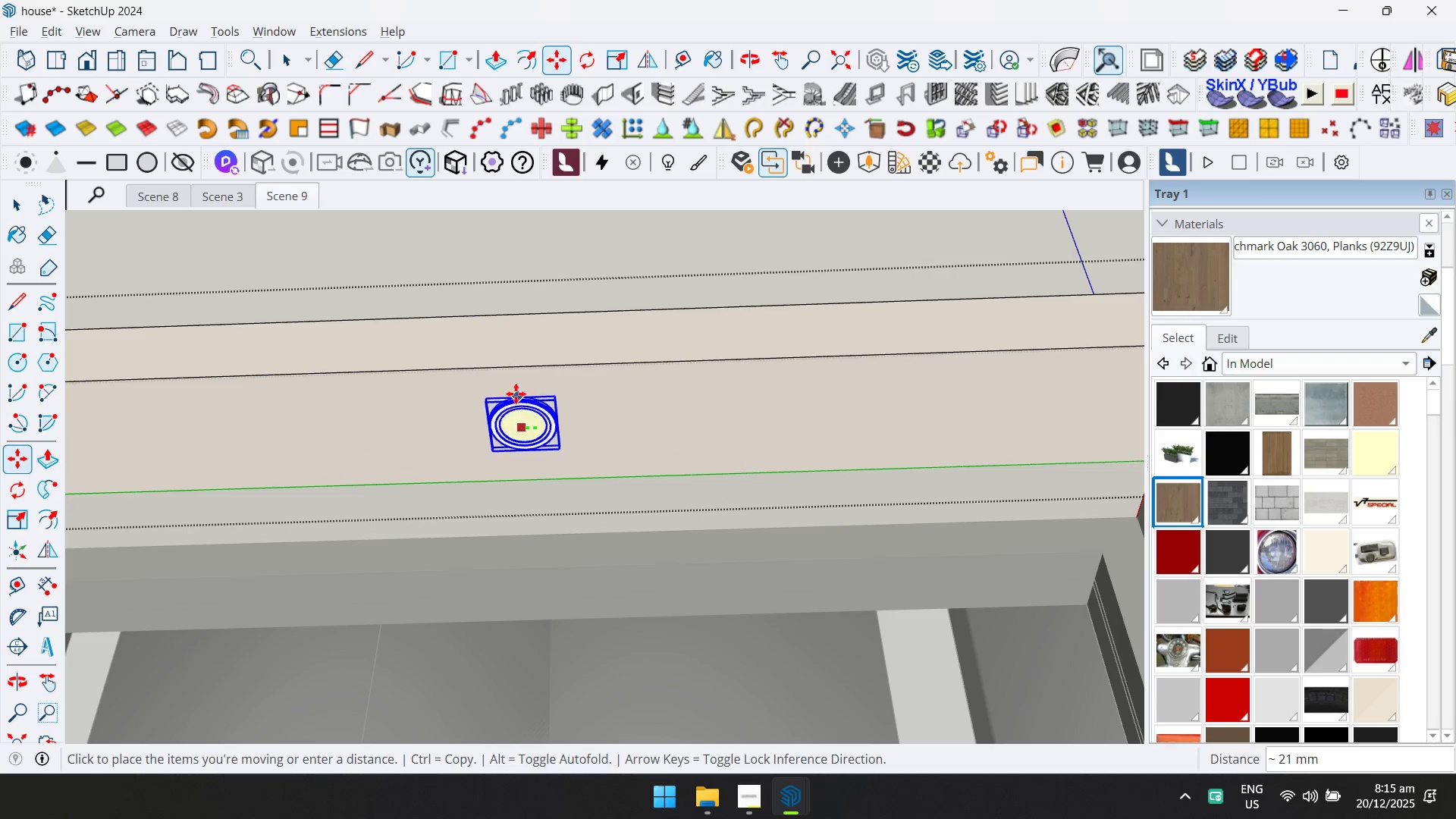 
key(ArrowRight)
 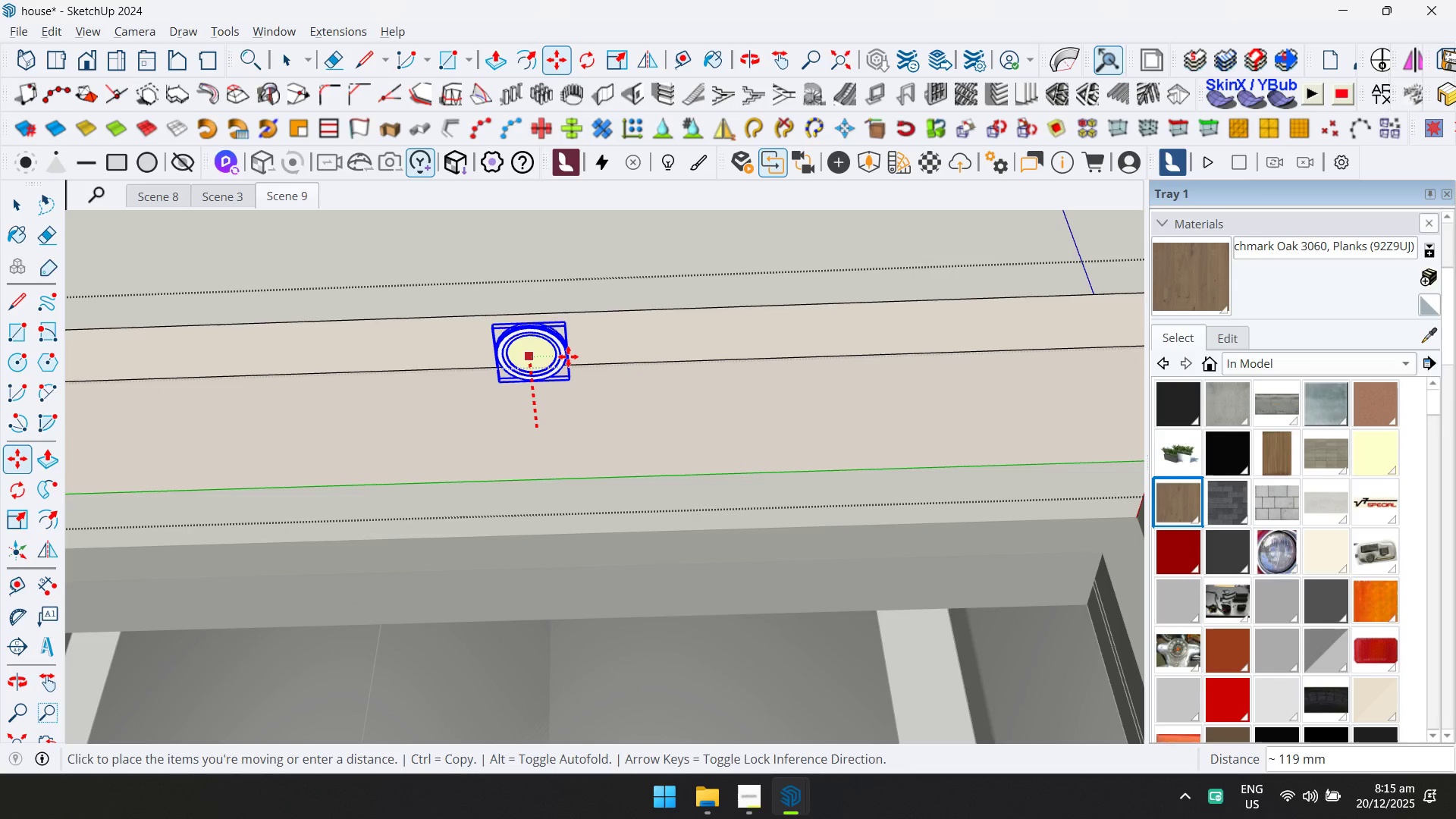 
key(ArrowLeft)
 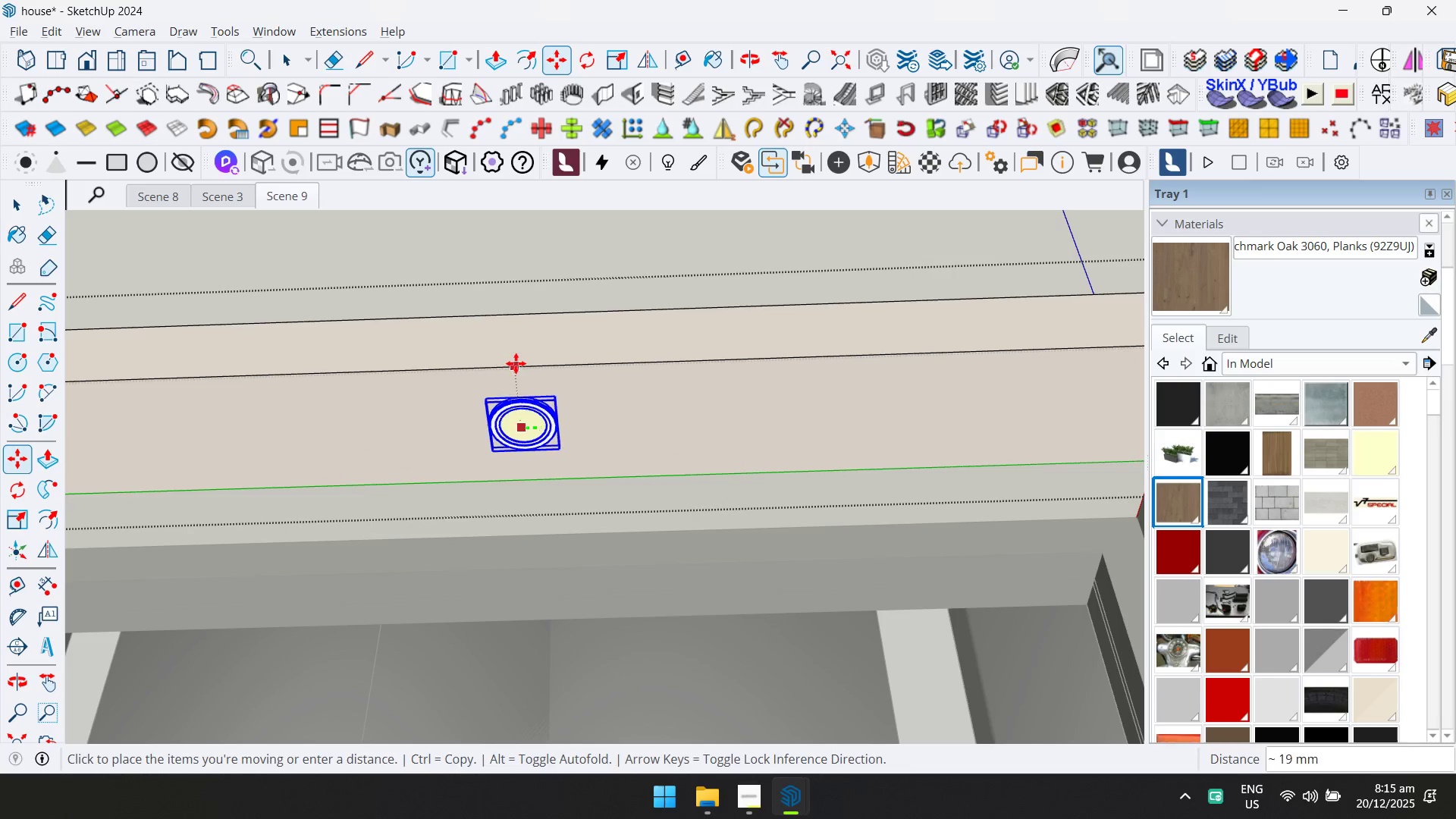 
left_click([535, 365])
 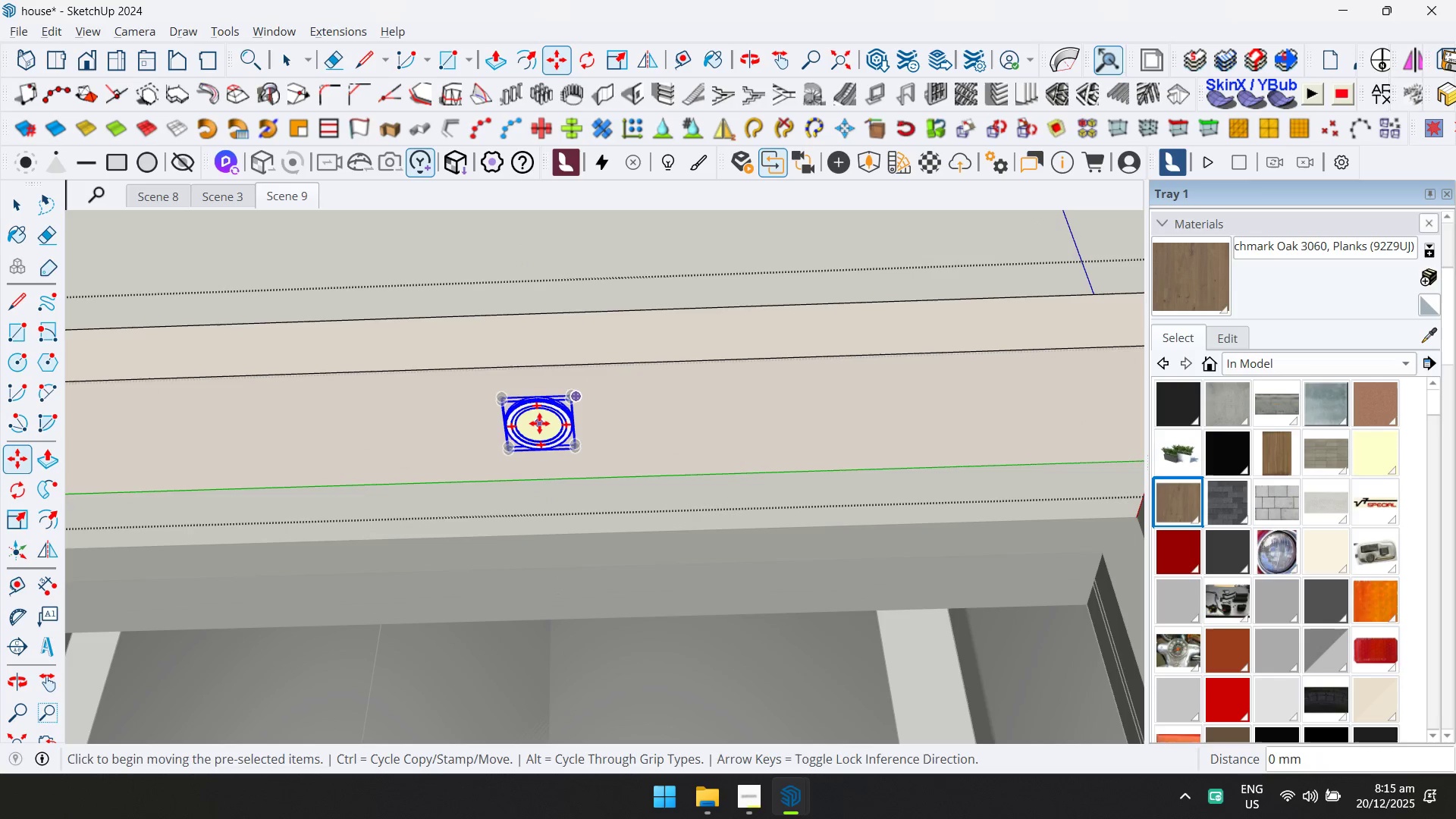 
left_click([535, 426])
 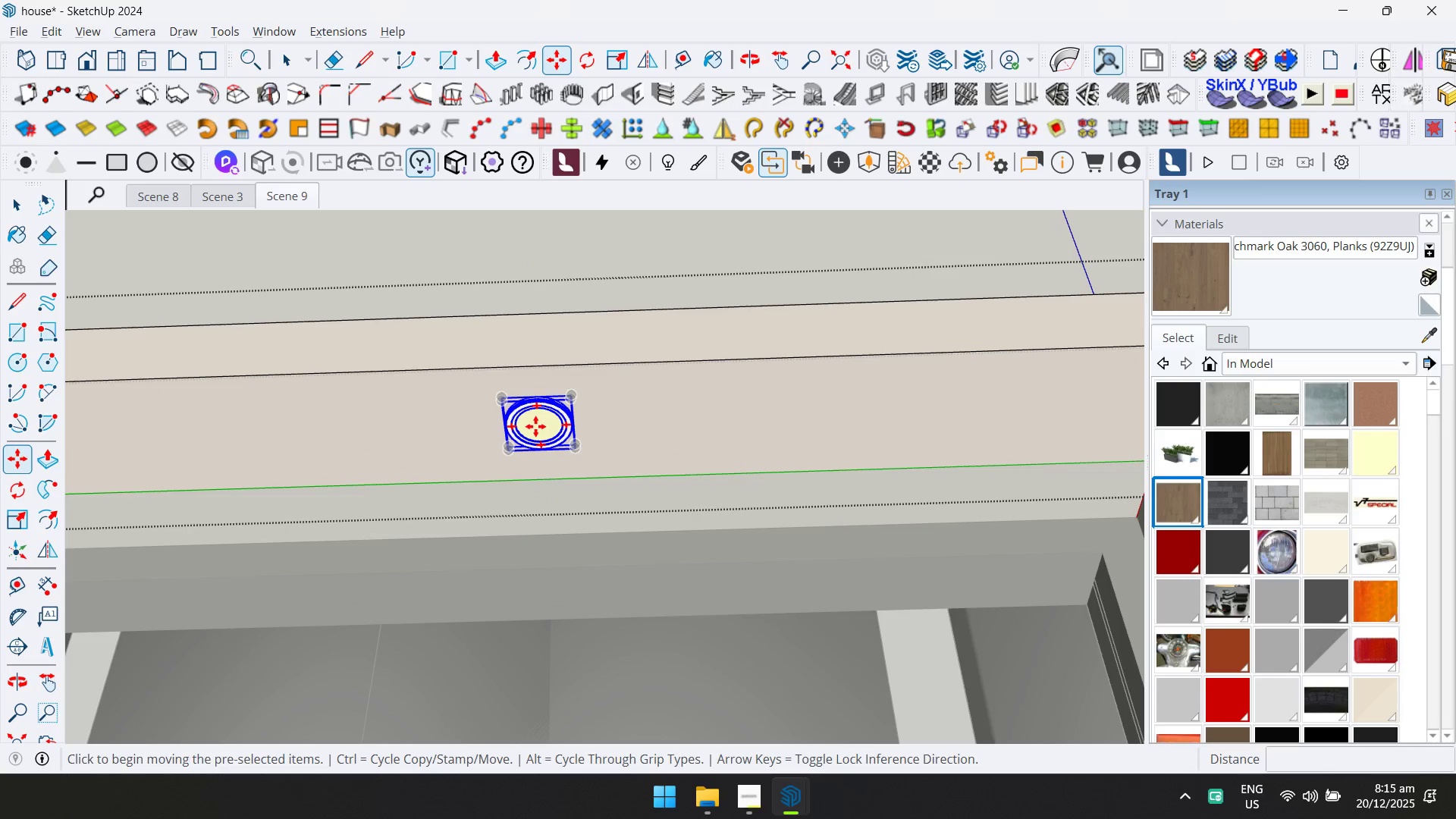 
key(ArrowRight)
 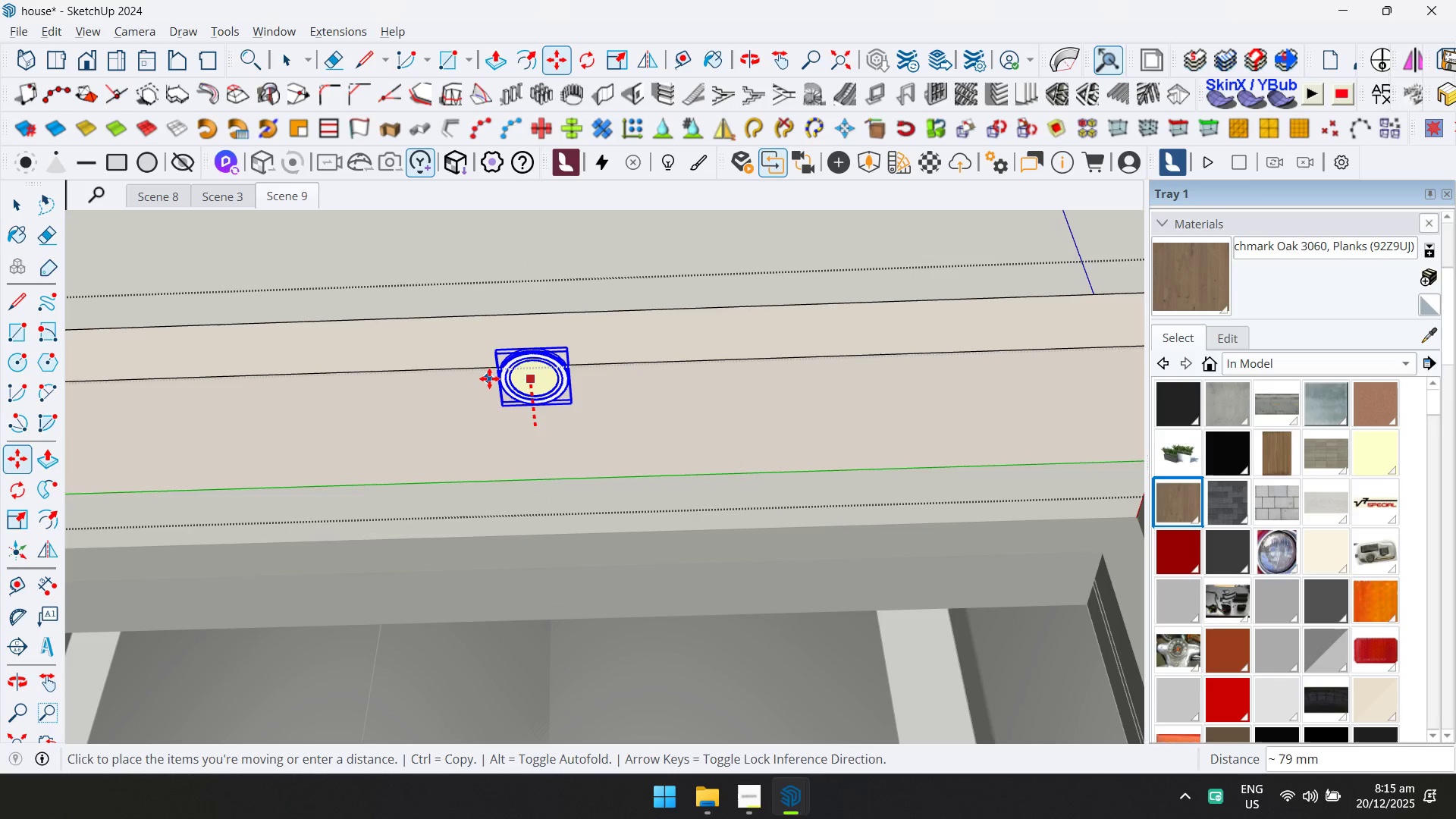 
key(ArrowLeft)
 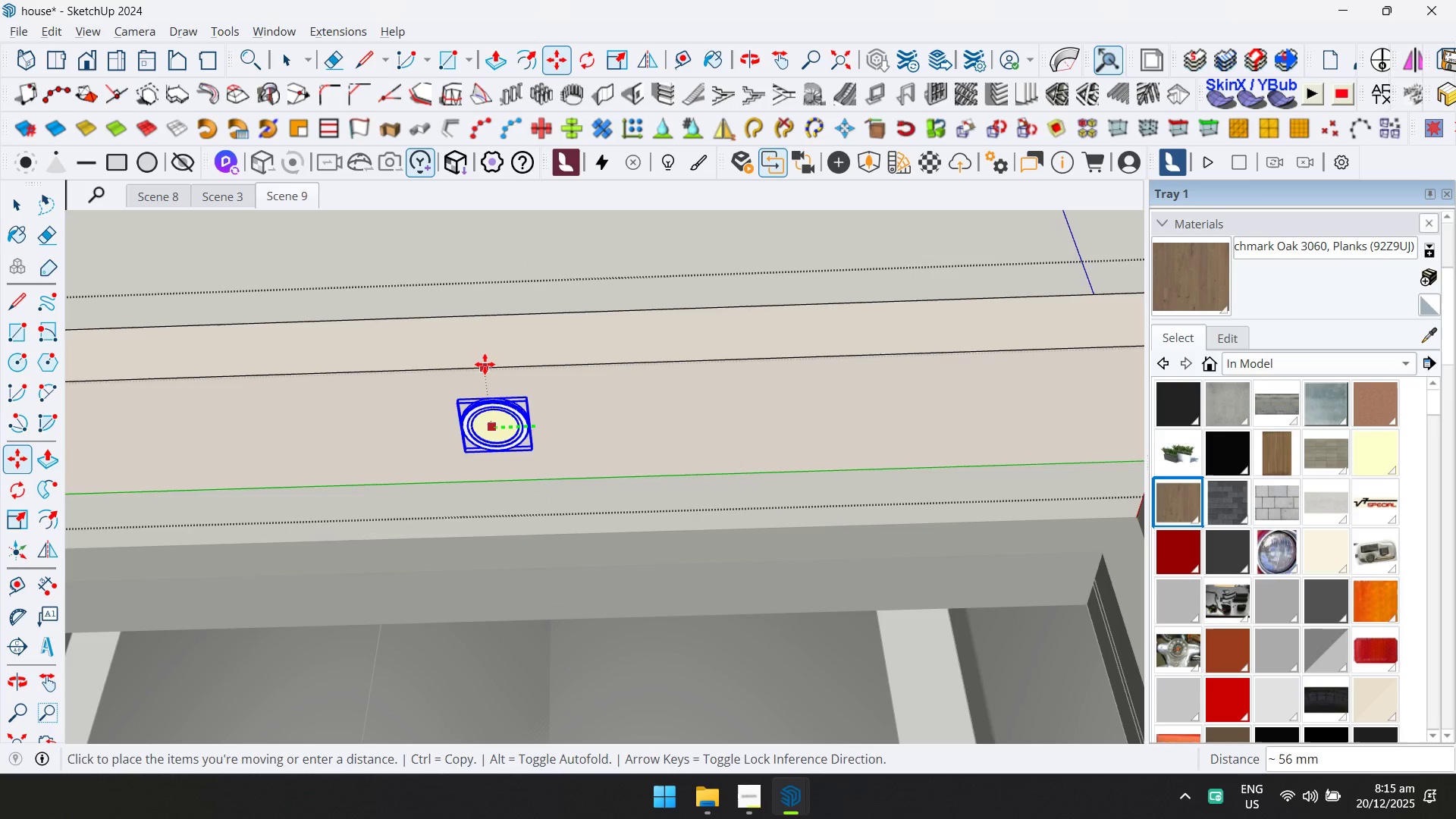 
scroll: coordinate [475, 367], scroll_direction: down, amount: 5.0
 